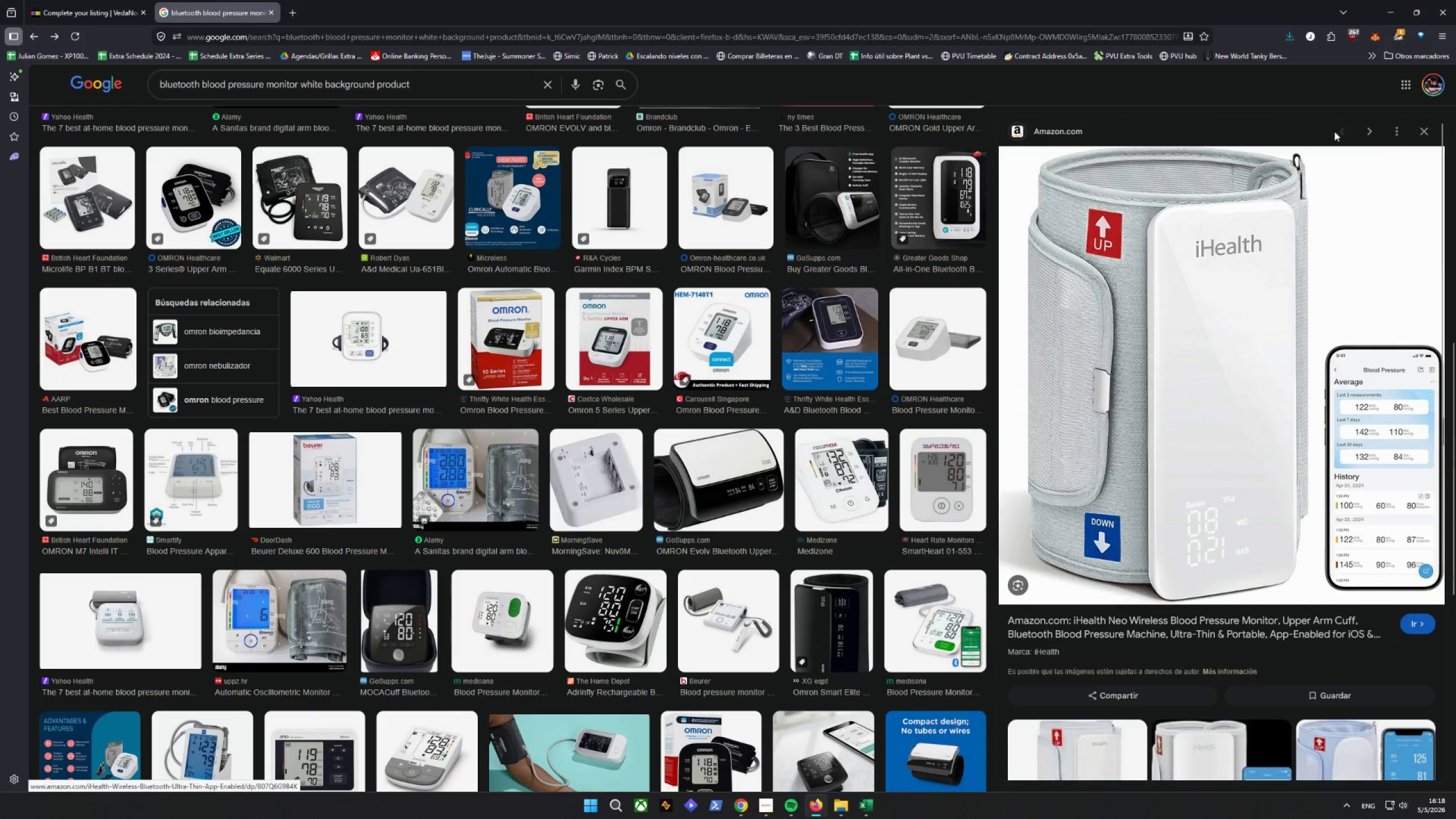 
scroll: coordinate [1276, 316], scroll_direction: down, amount: 10.0
 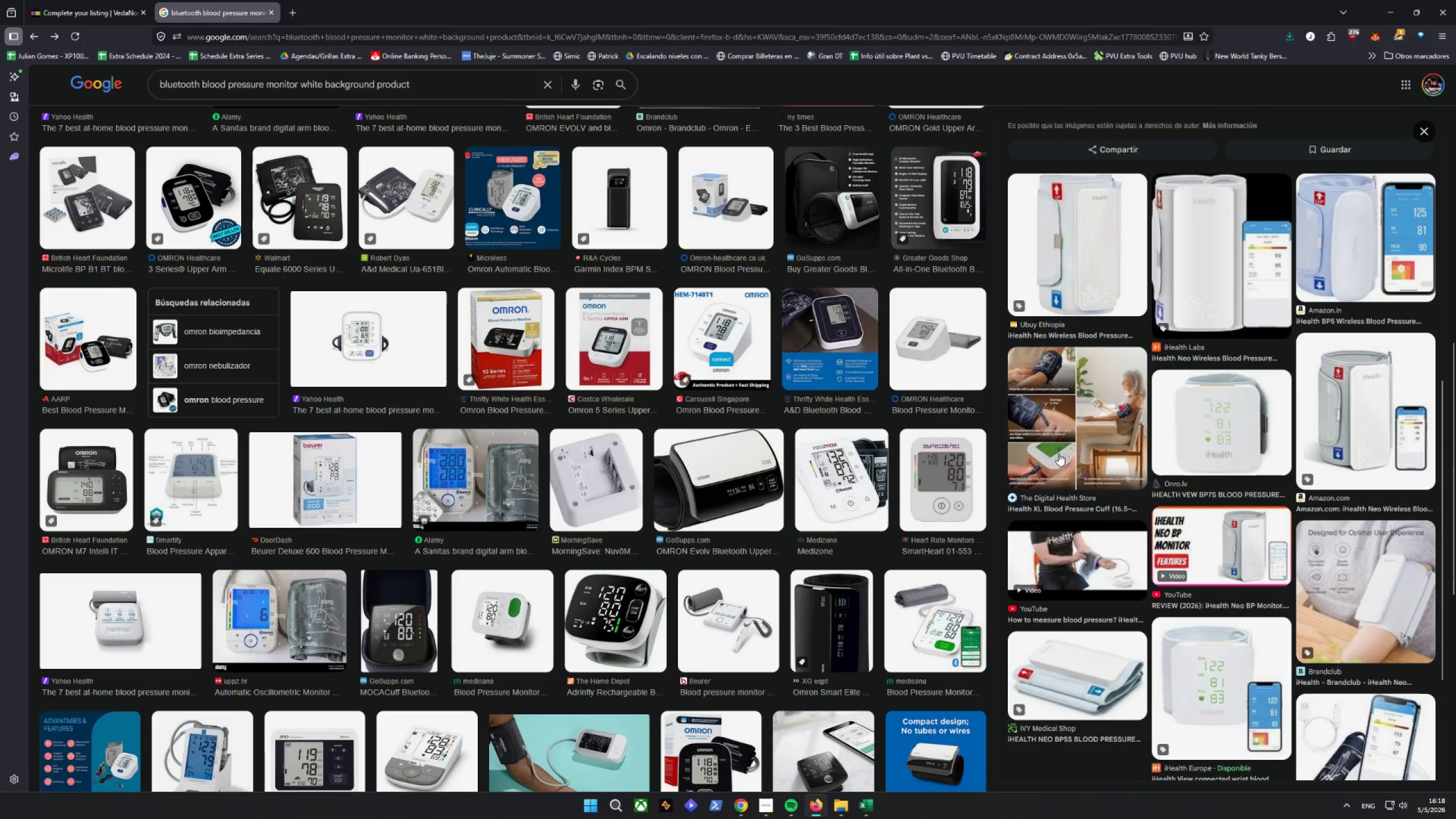 
left_click([1060, 448])
 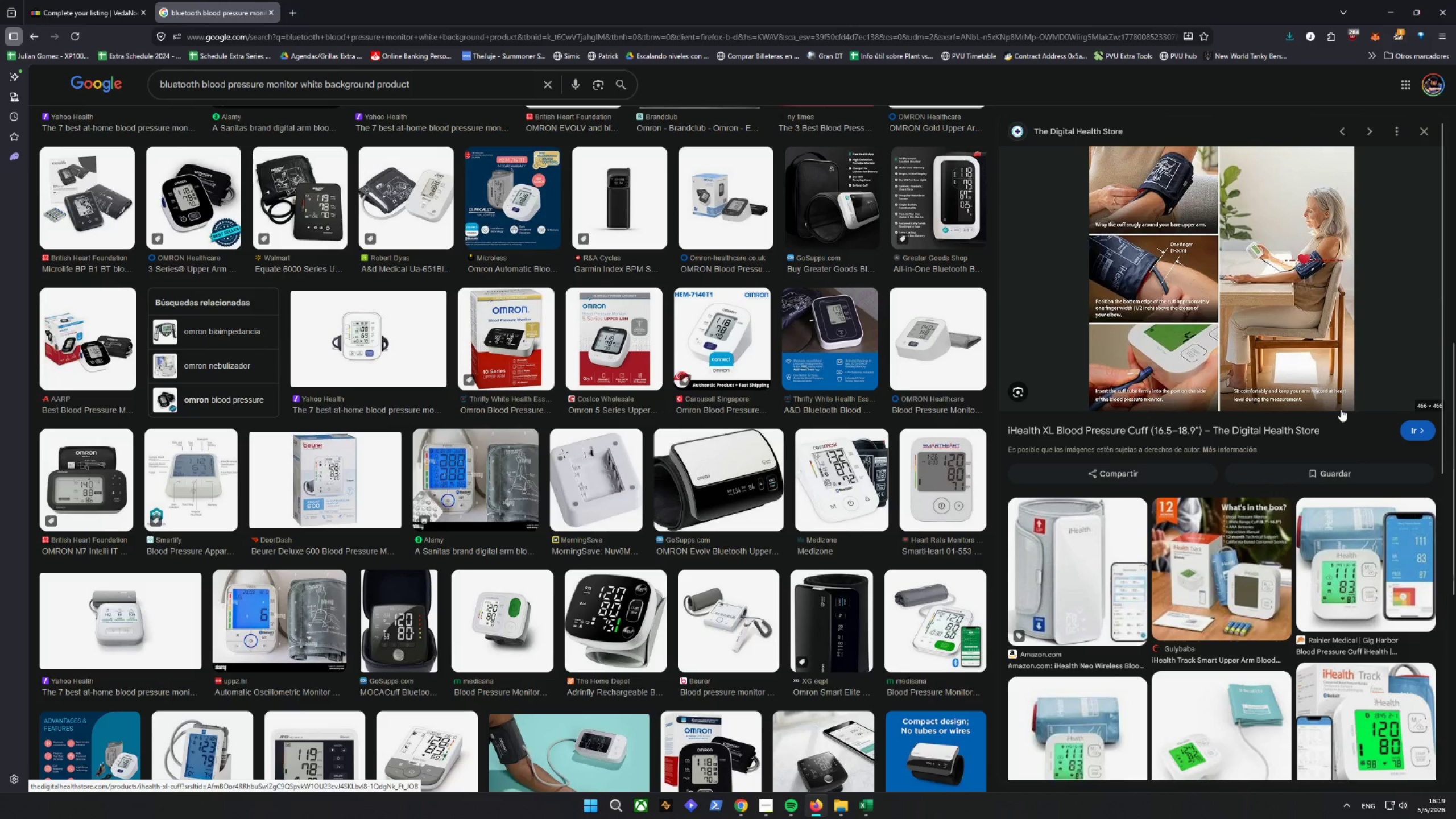 
left_click([1329, 129])
 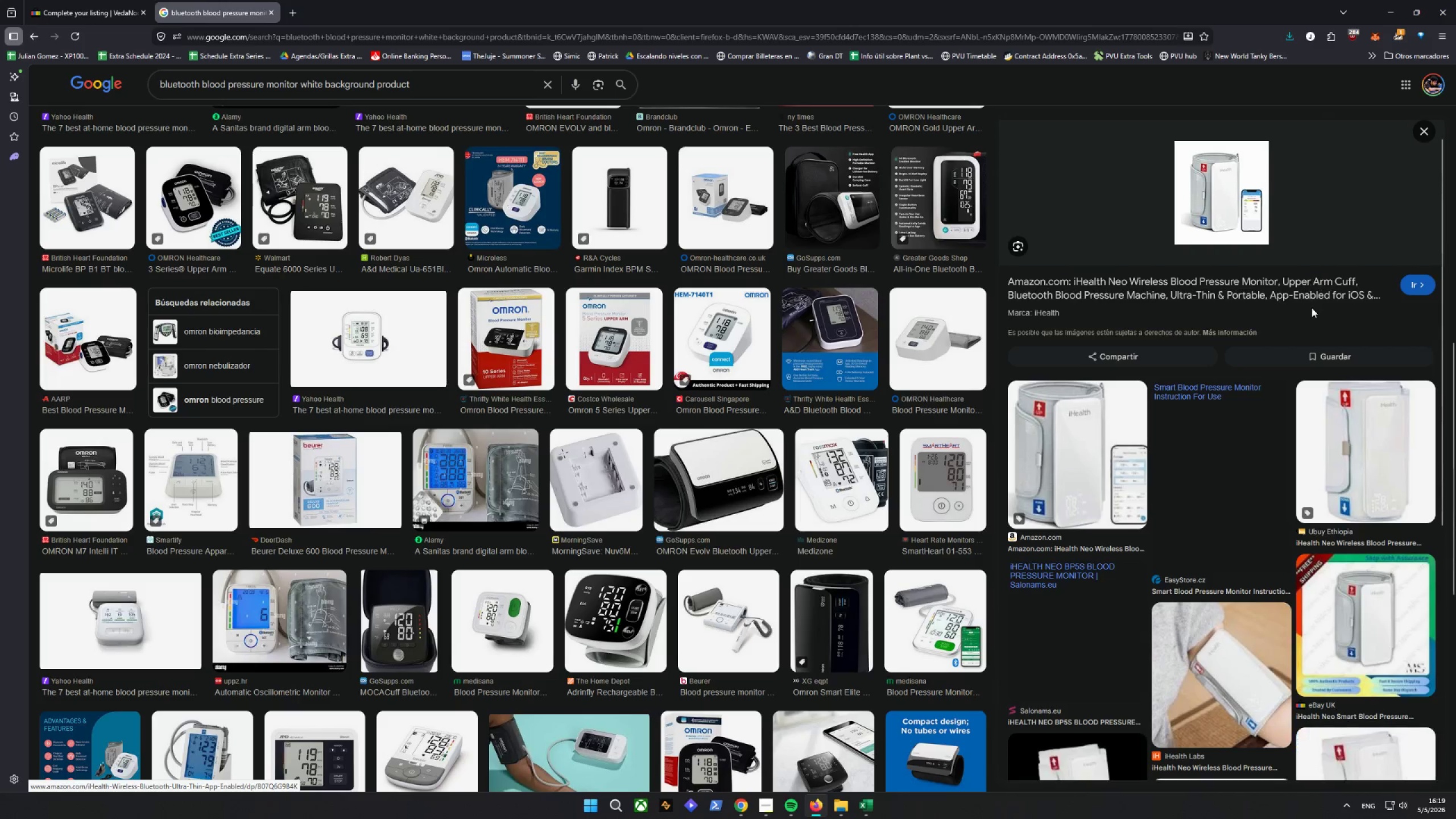 
scroll: coordinate [1313, 336], scroll_direction: down, amount: 11.0
 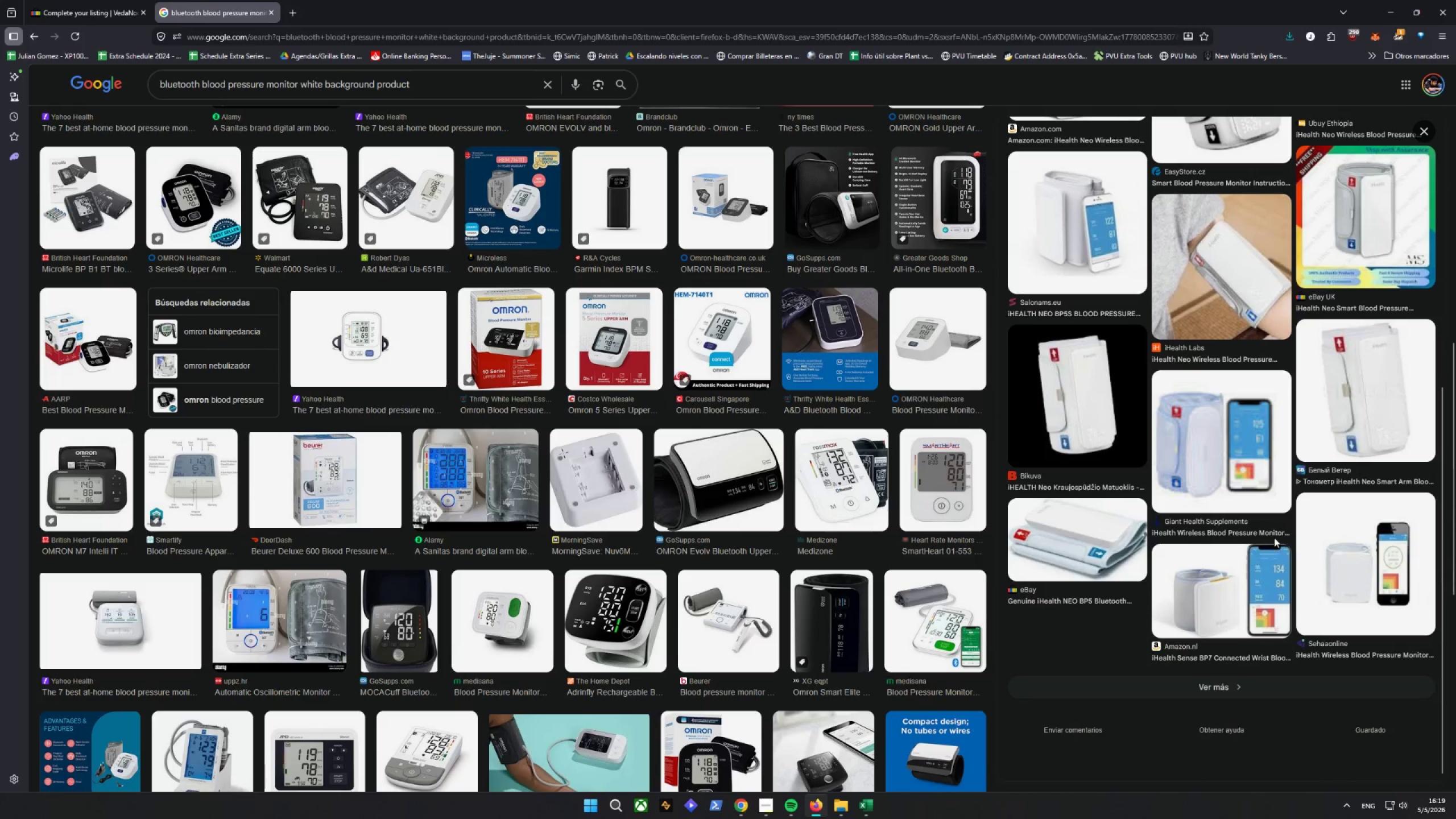 
scroll: coordinate [1267, 513], scroll_direction: up, amount: 5.0
 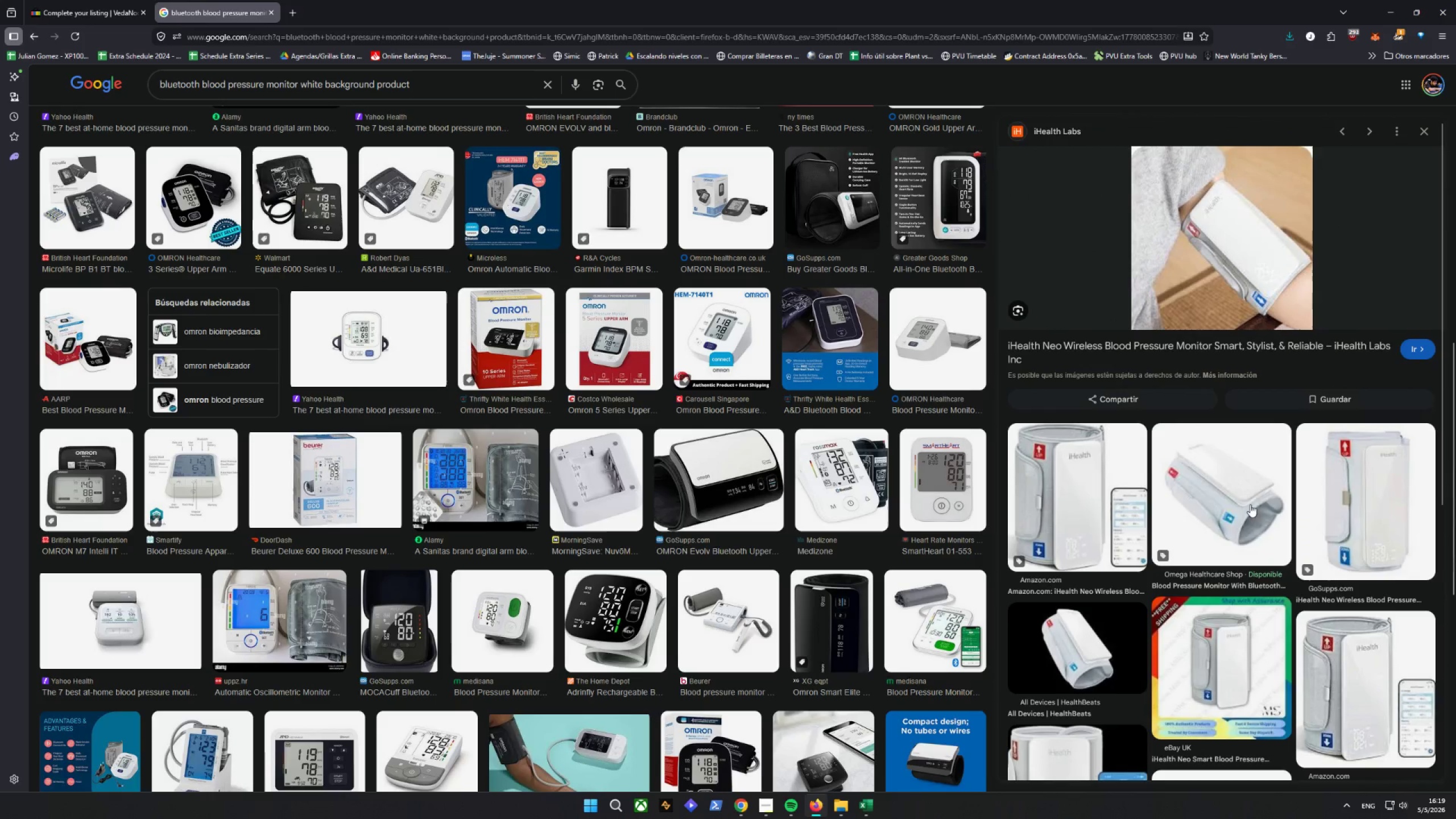 
scroll: coordinate [1258, 480], scroll_direction: down, amount: 9.0
 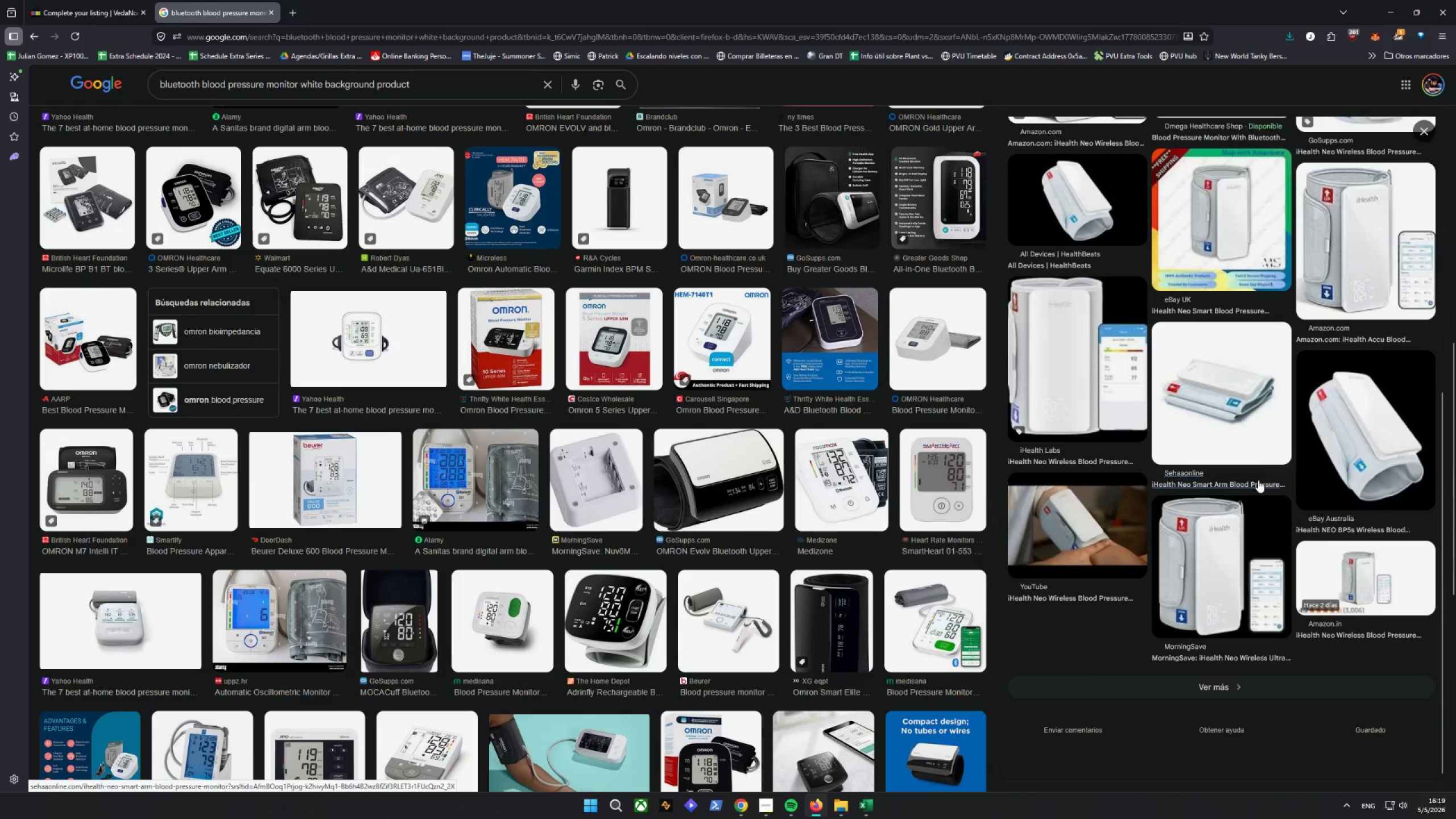 
left_click([1076, 518])
 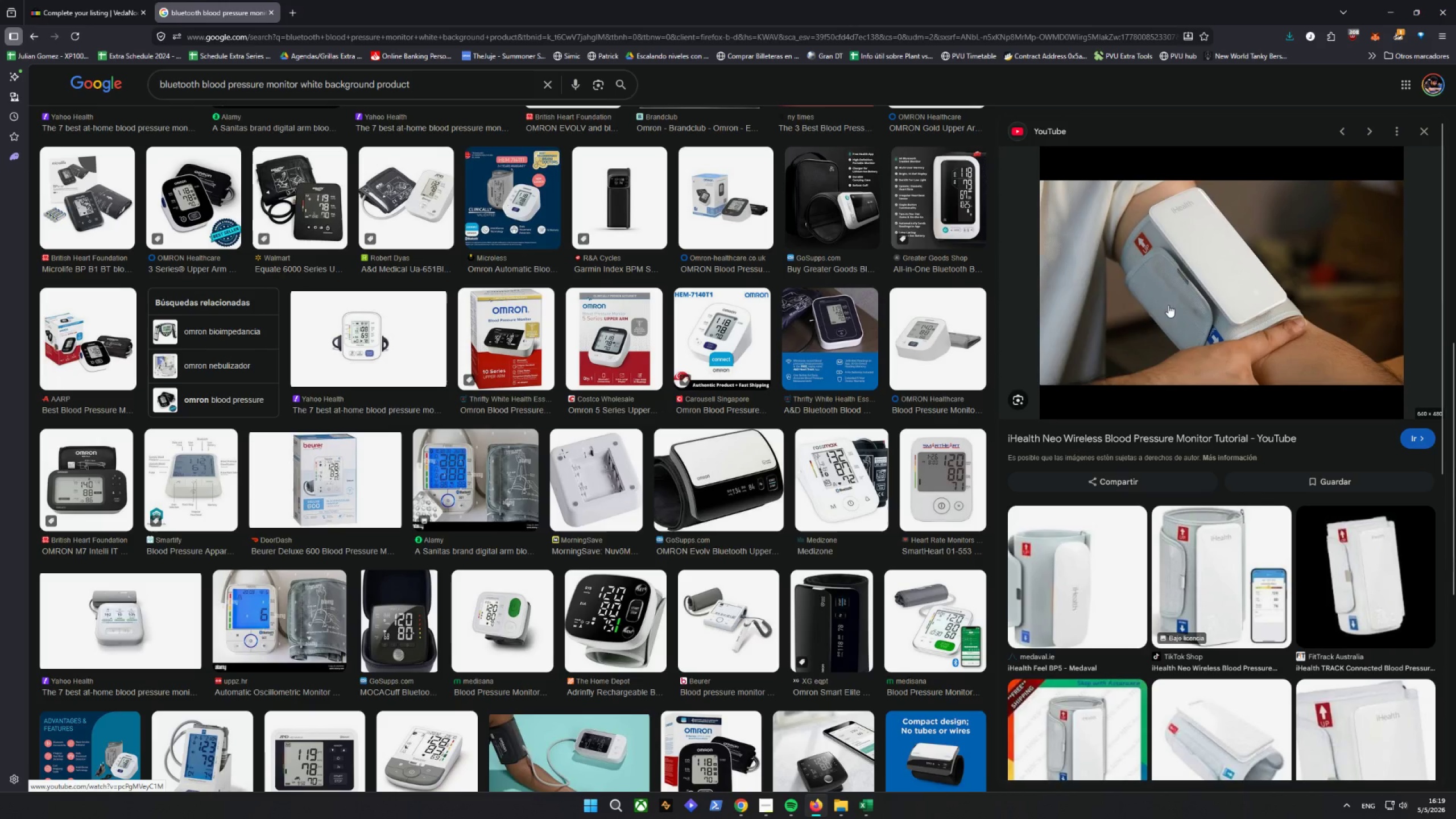 
right_click([1186, 270])
 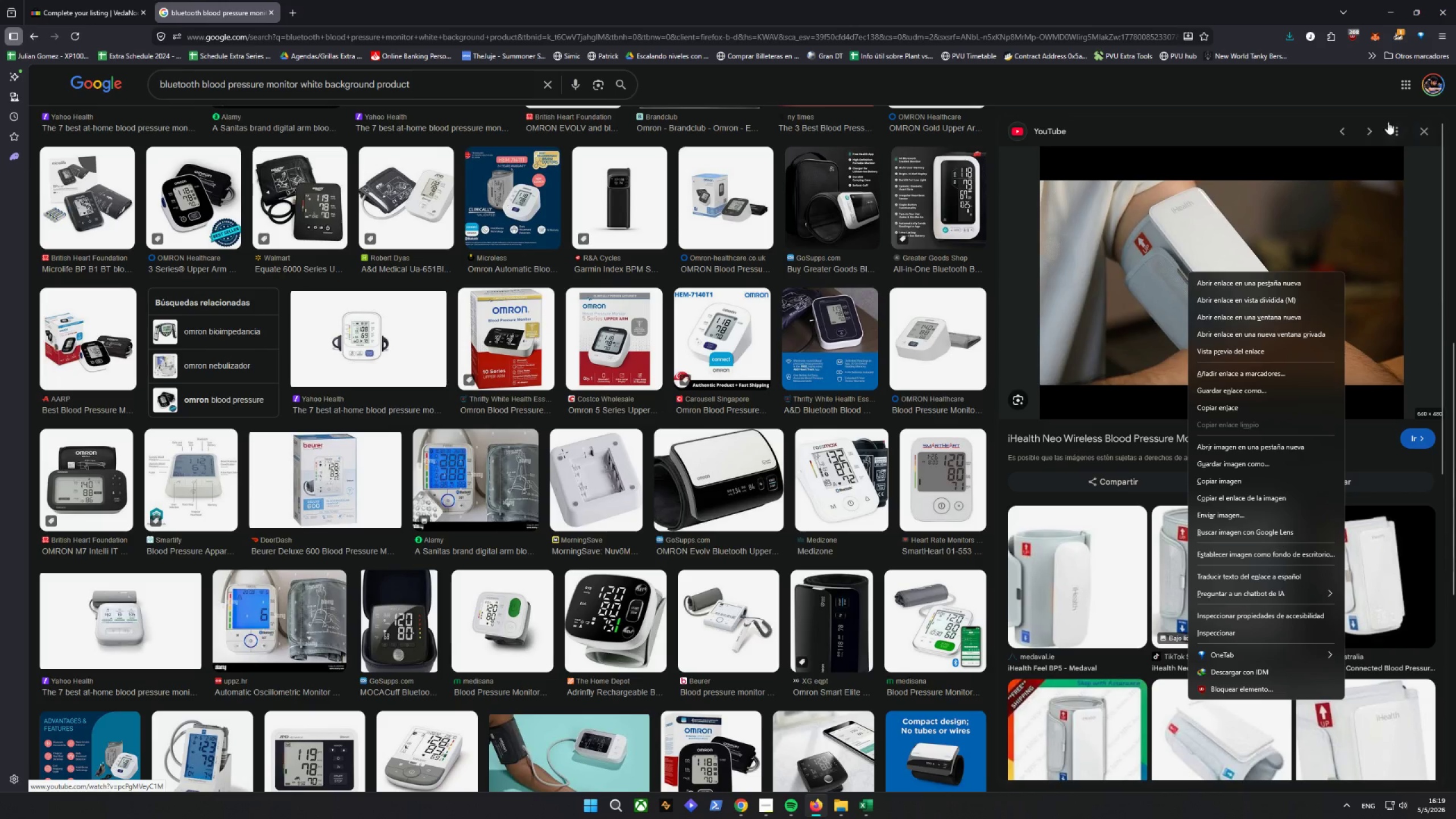 
left_click([1337, 132])
 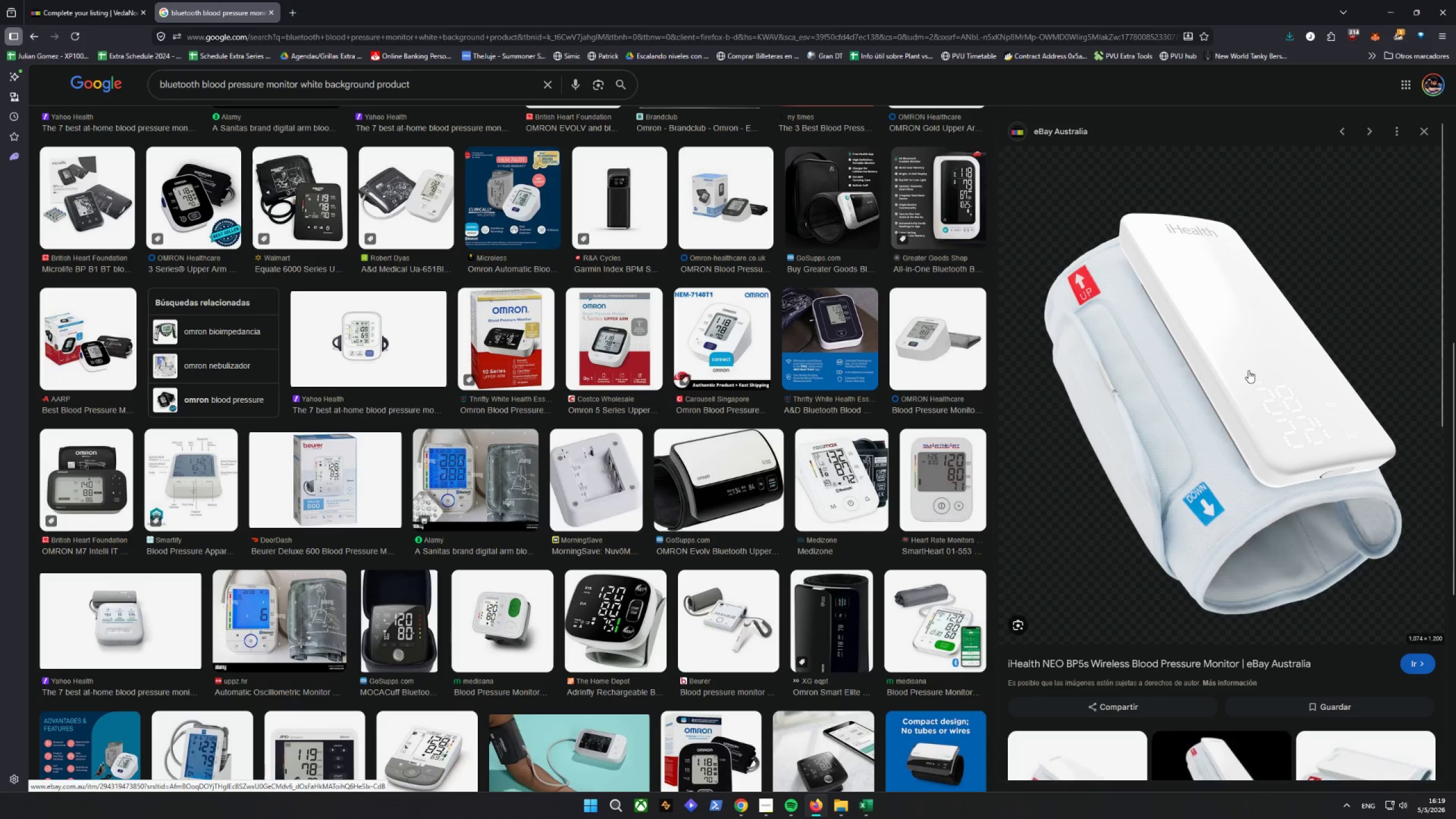 
scroll: coordinate [1247, 404], scroll_direction: down, amount: 19.0
 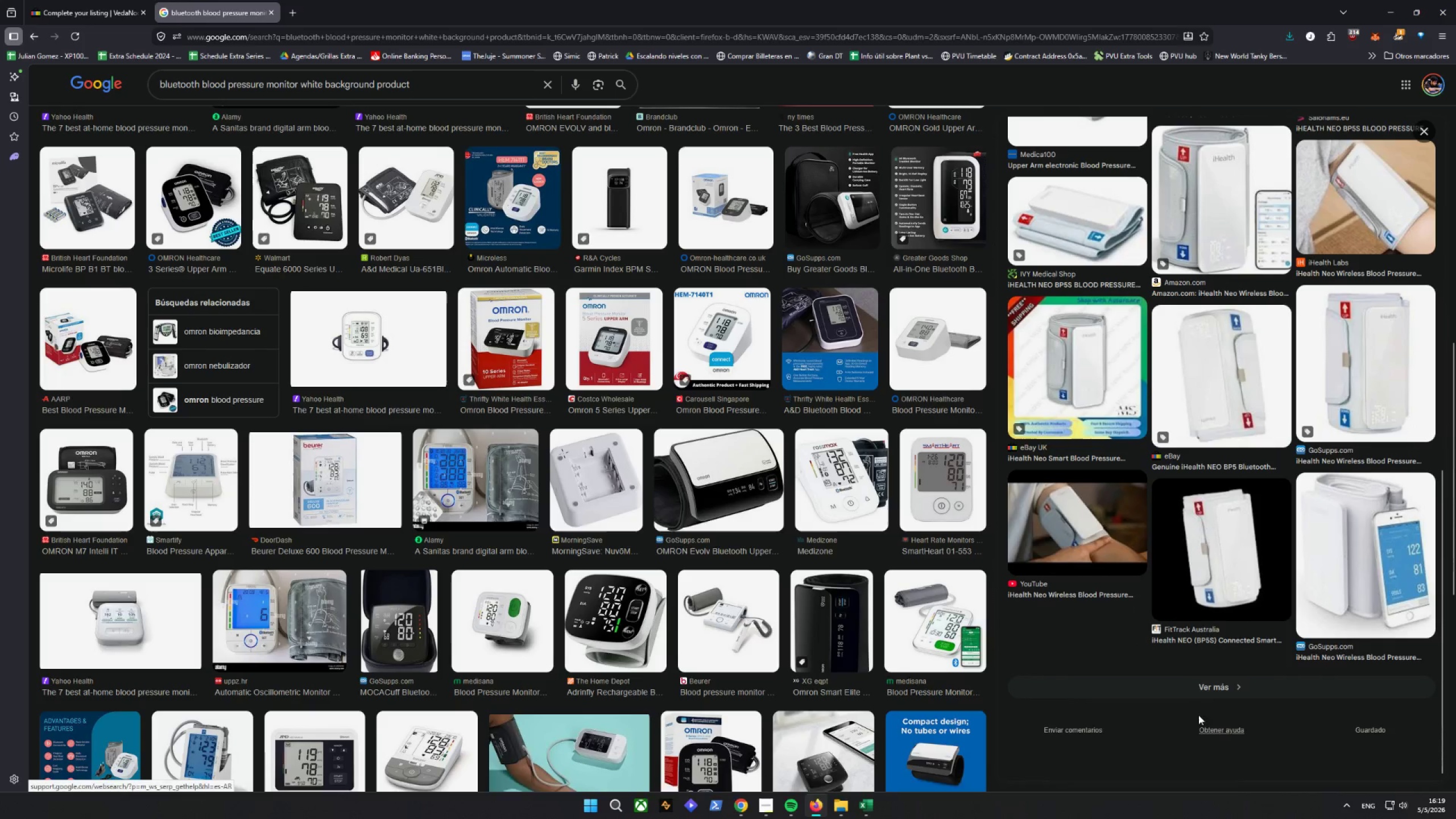 
left_click([1207, 682])
 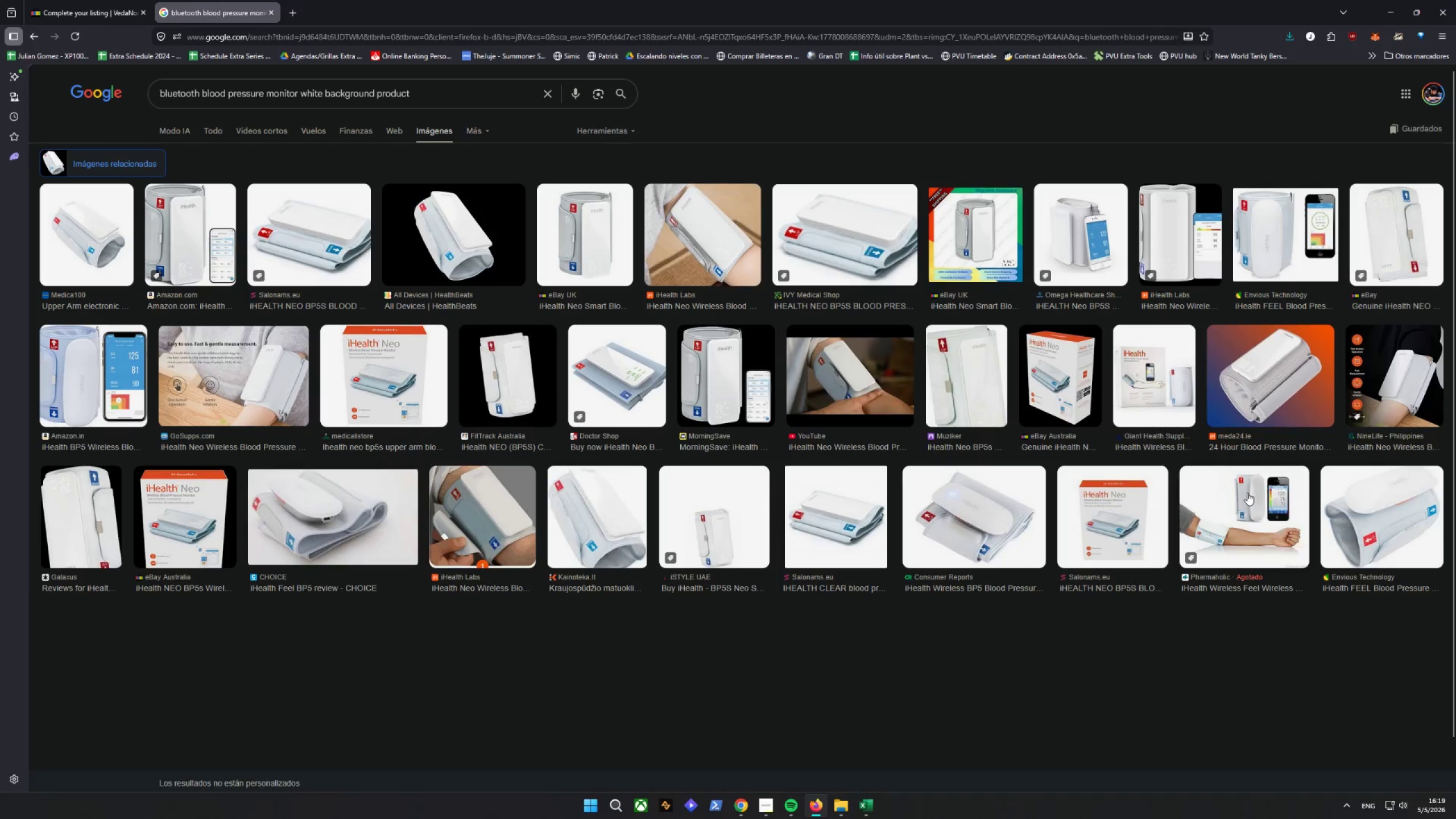 
scroll: coordinate [1247, 492], scroll_direction: down, amount: 1.0
 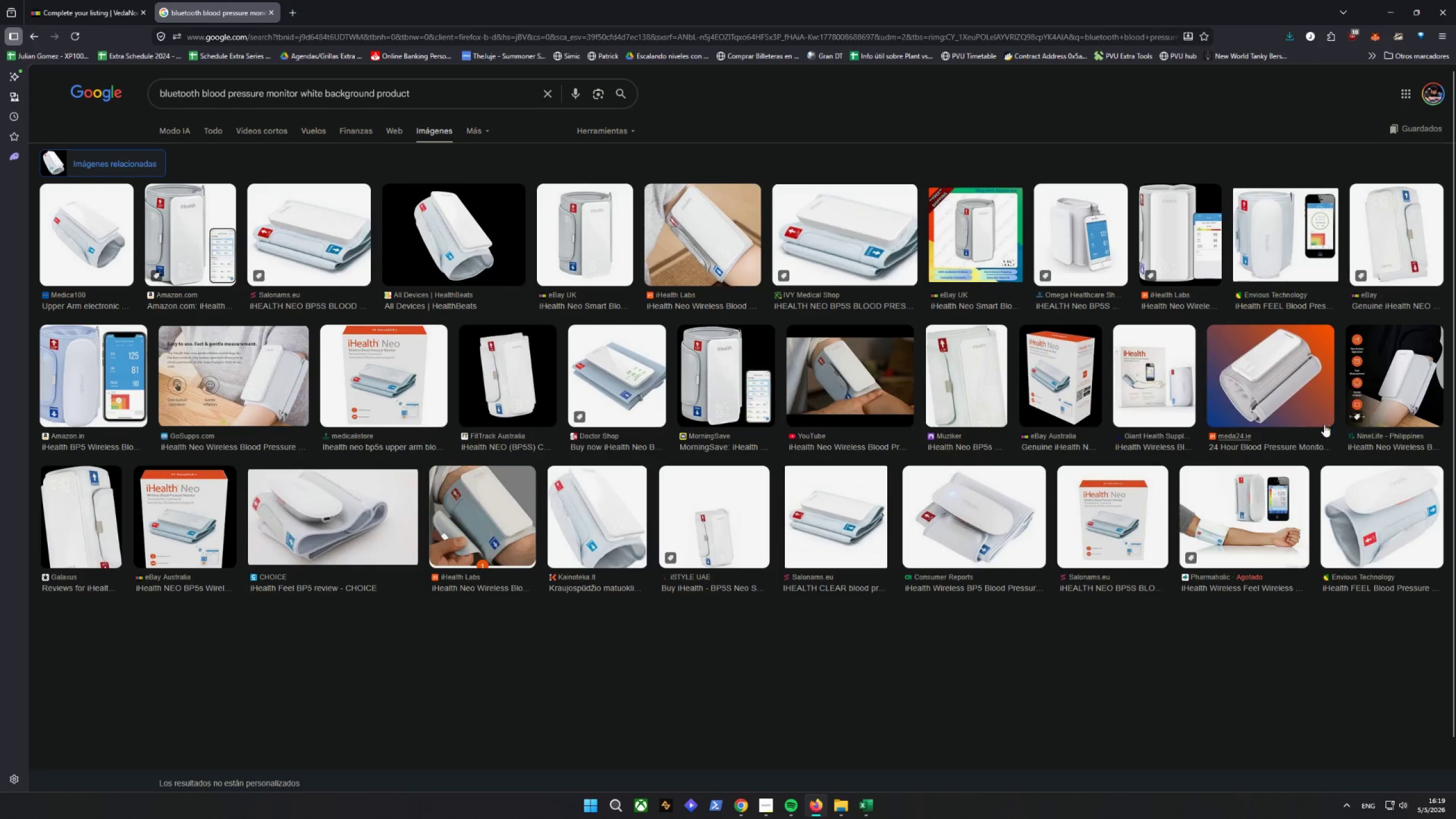 
left_click([1409, 365])
 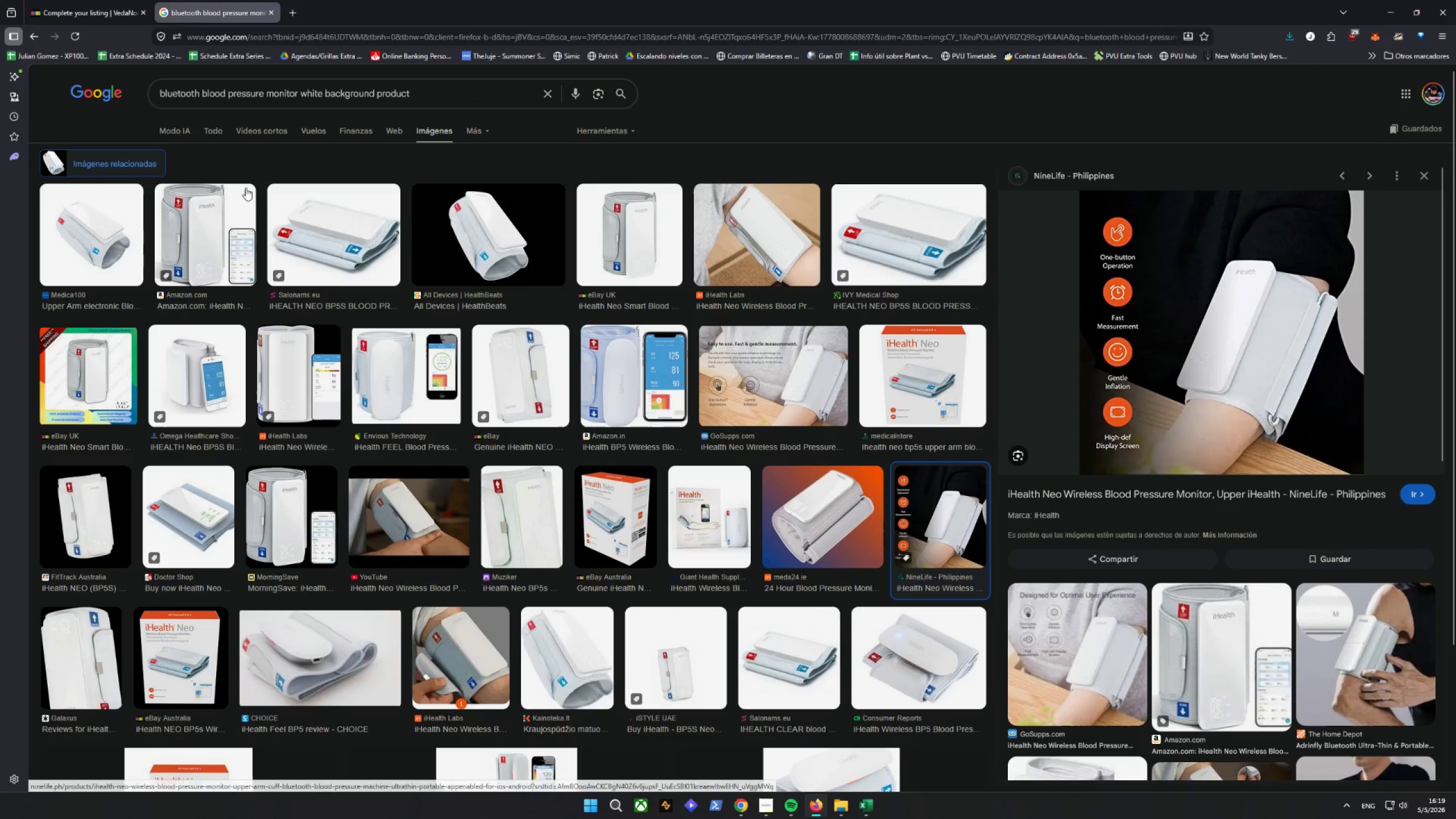 
left_click([110, 0])
 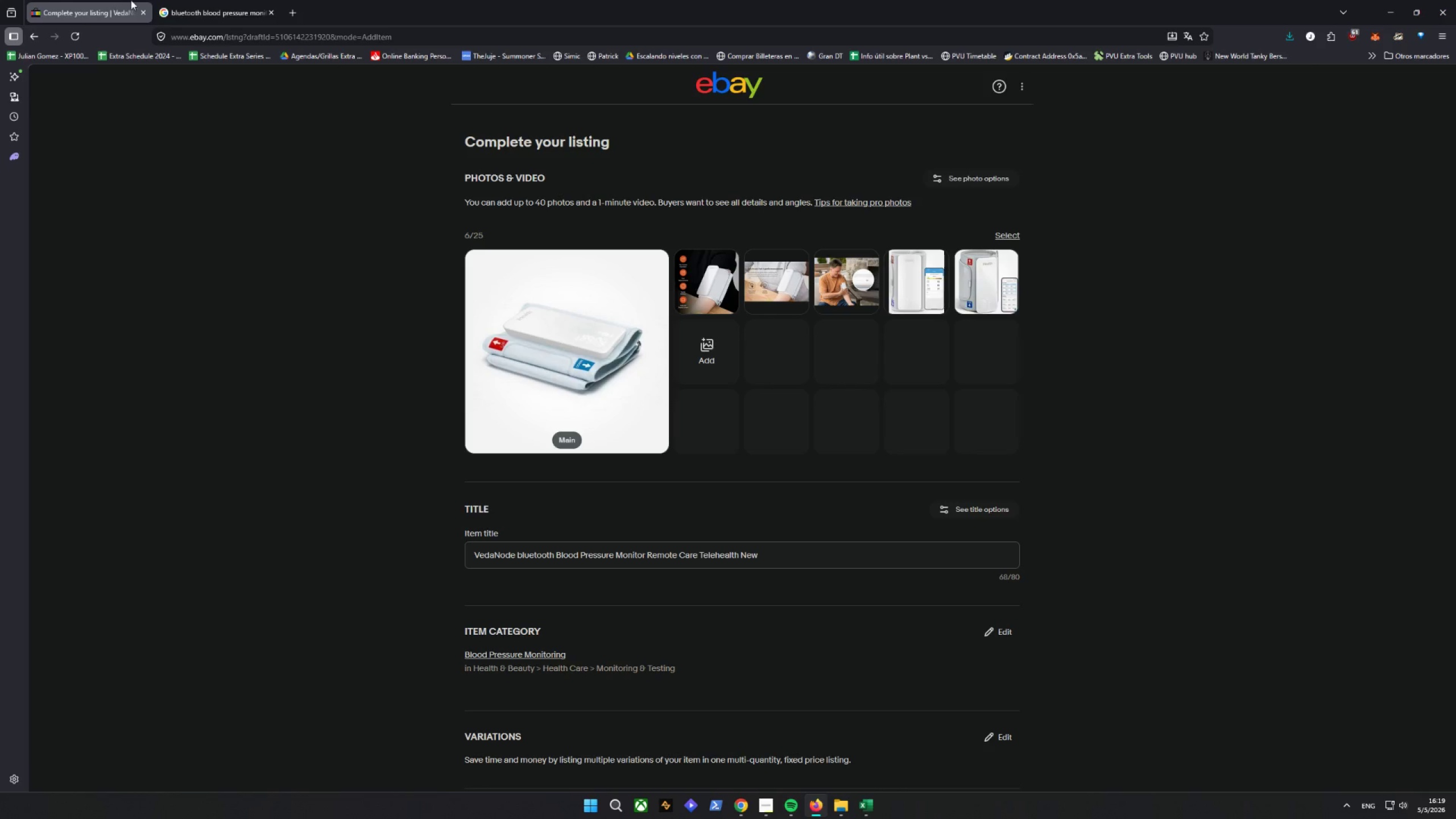 
left_click([248, 0])
 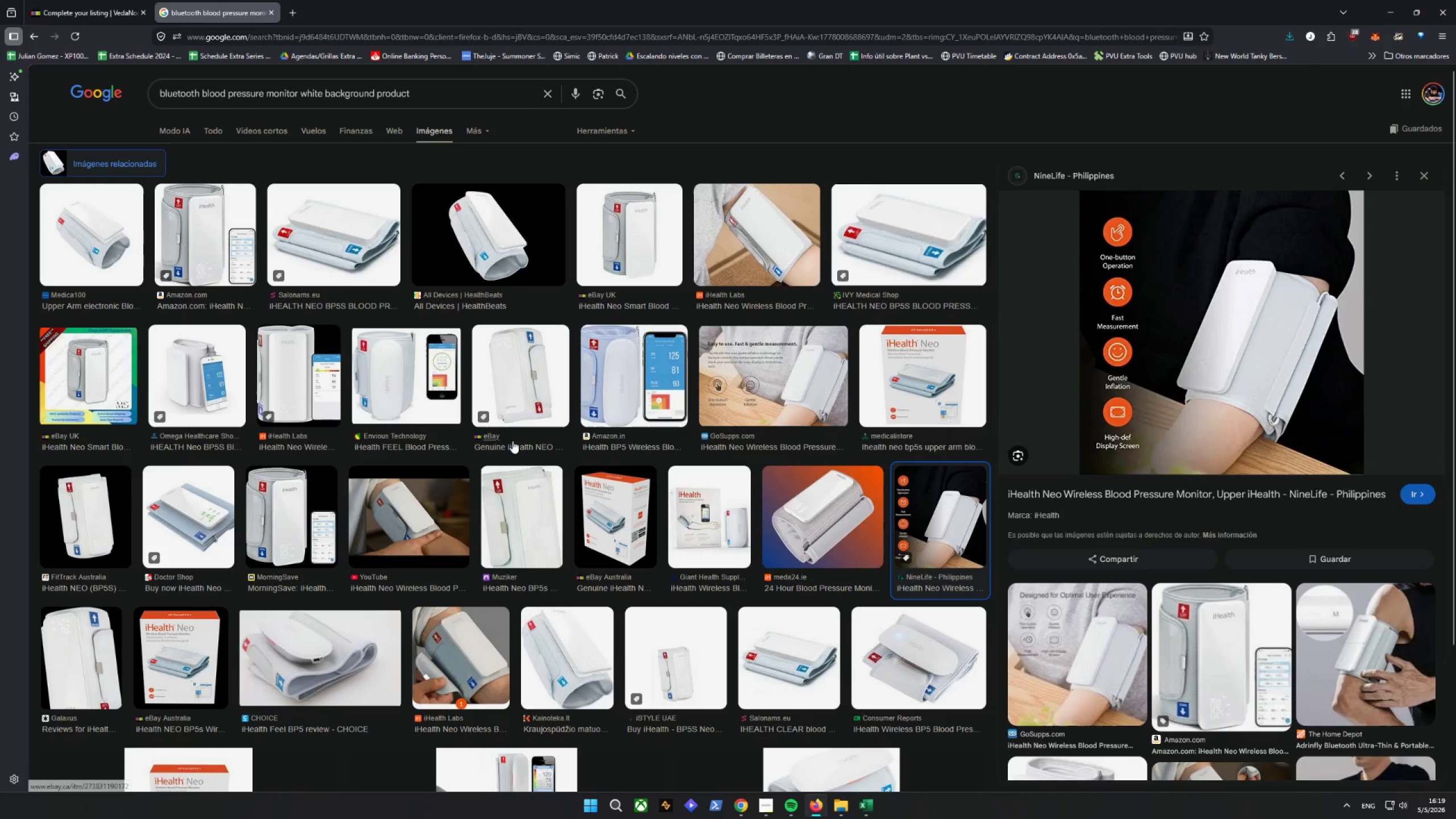 
left_click([412, 515])
 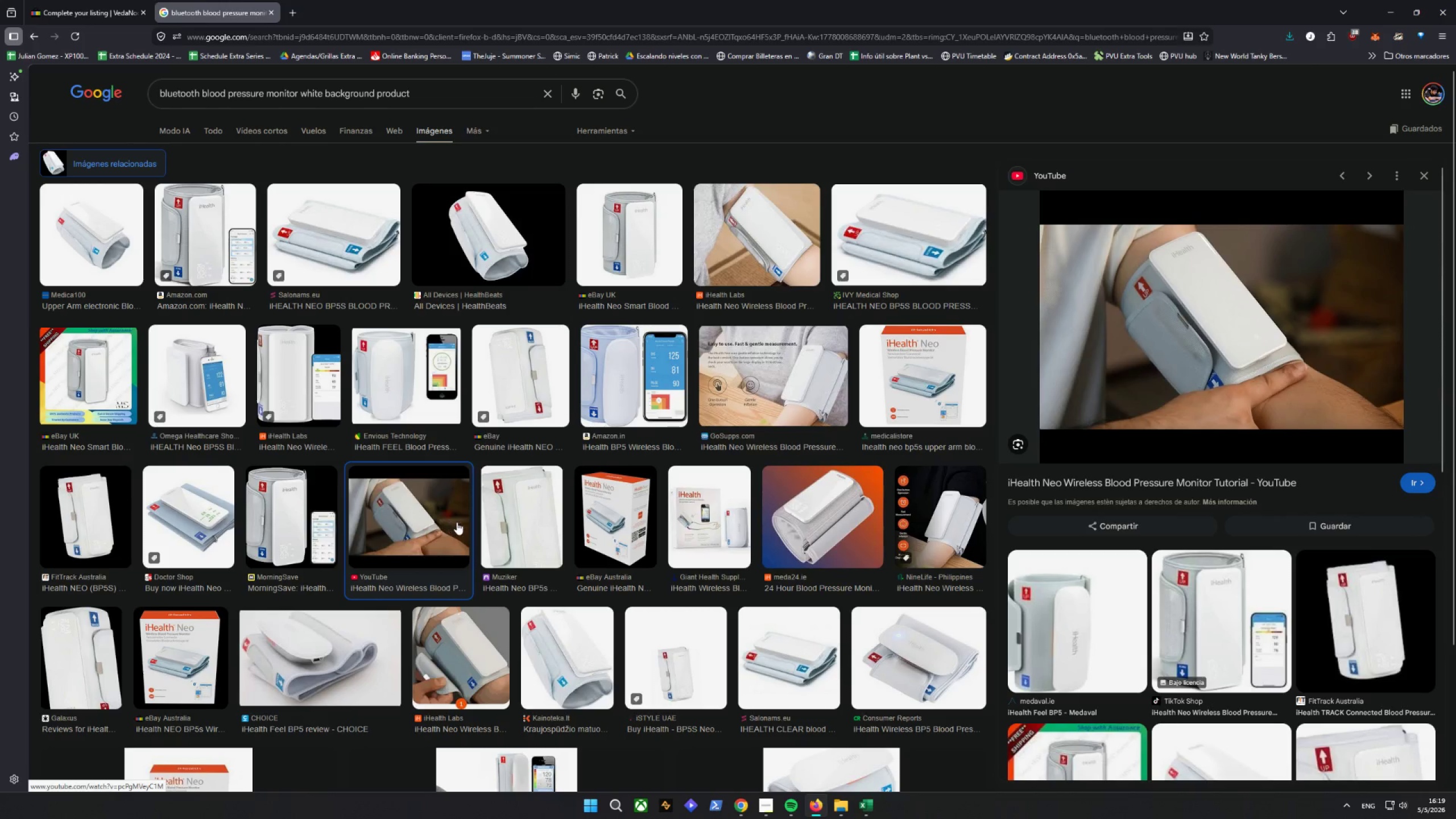 
scroll: coordinate [940, 540], scroll_direction: down, amount: 5.0
 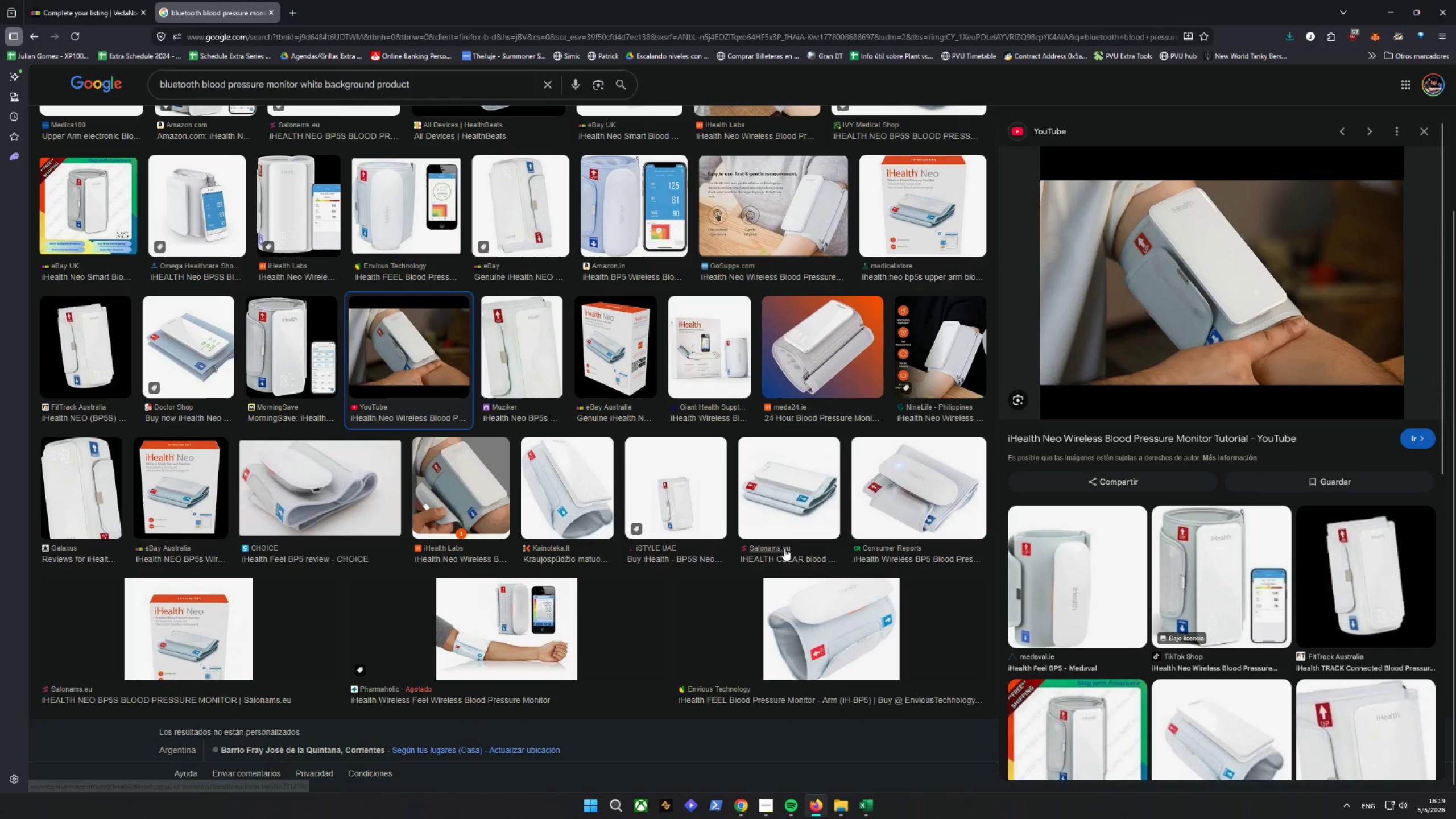 
left_click([510, 607])
 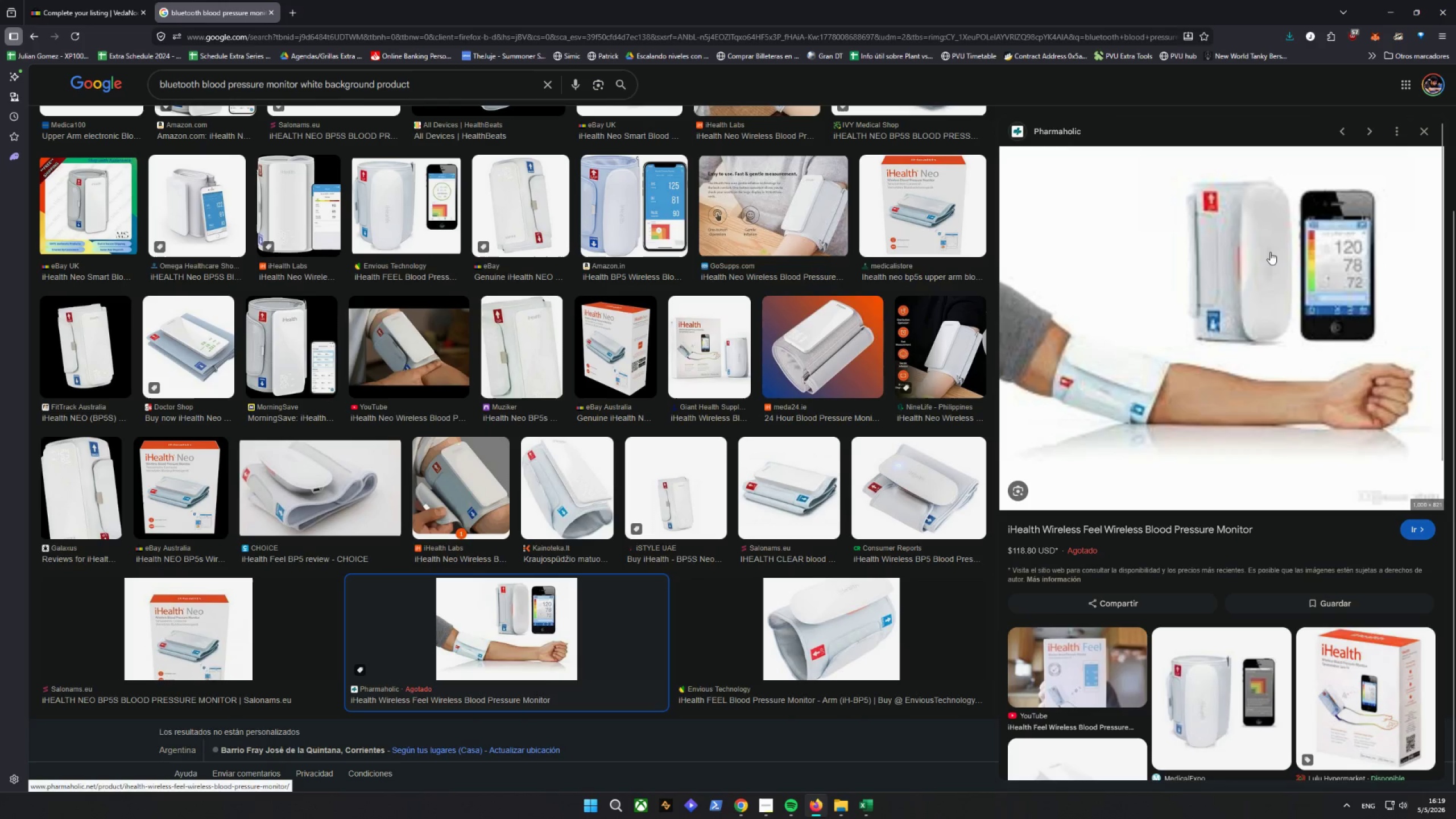 
right_click([1269, 252])
 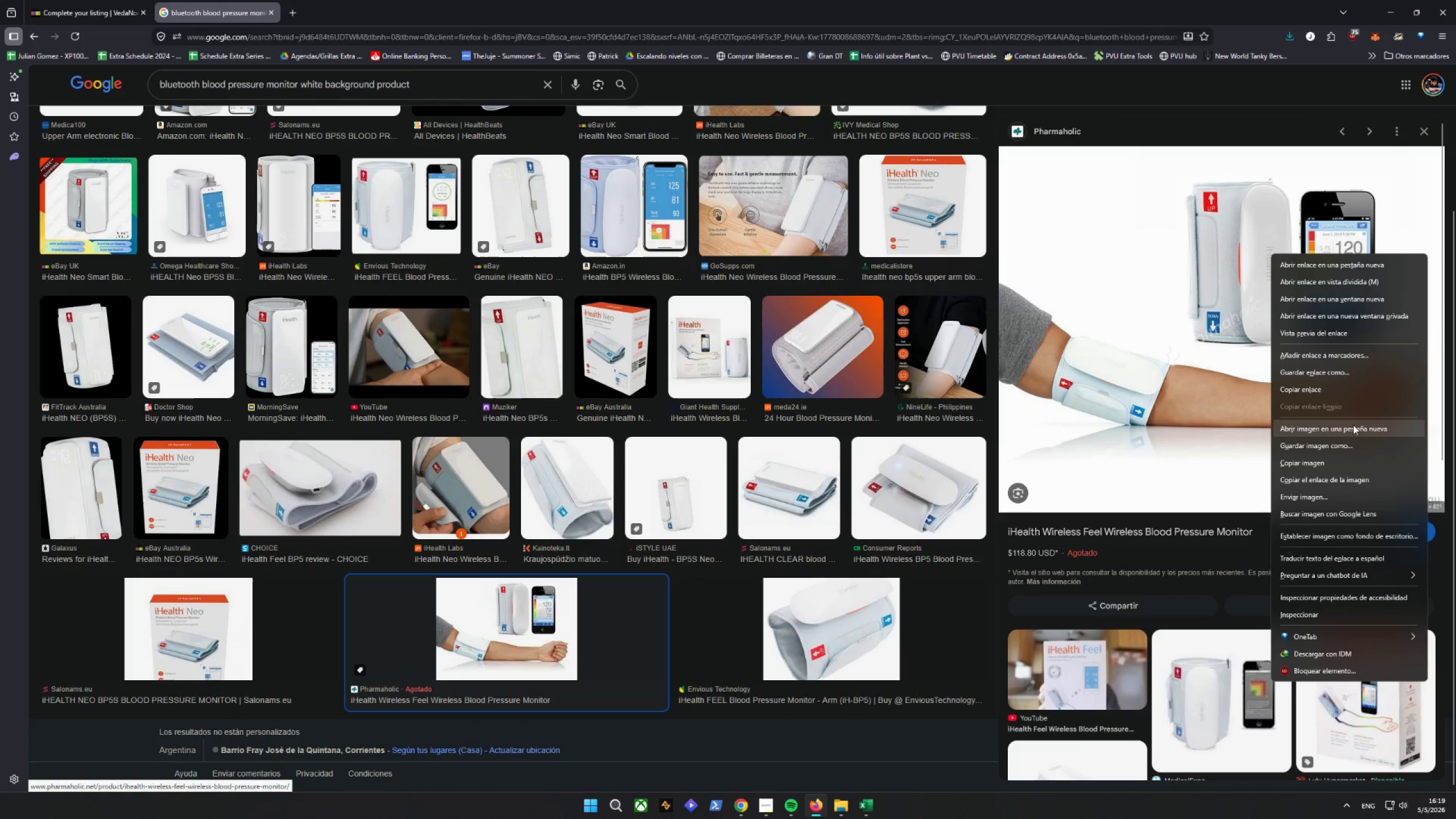 
left_click_drag(start_coordinate=[1325, 448], to_coordinate=[1321, 448])
 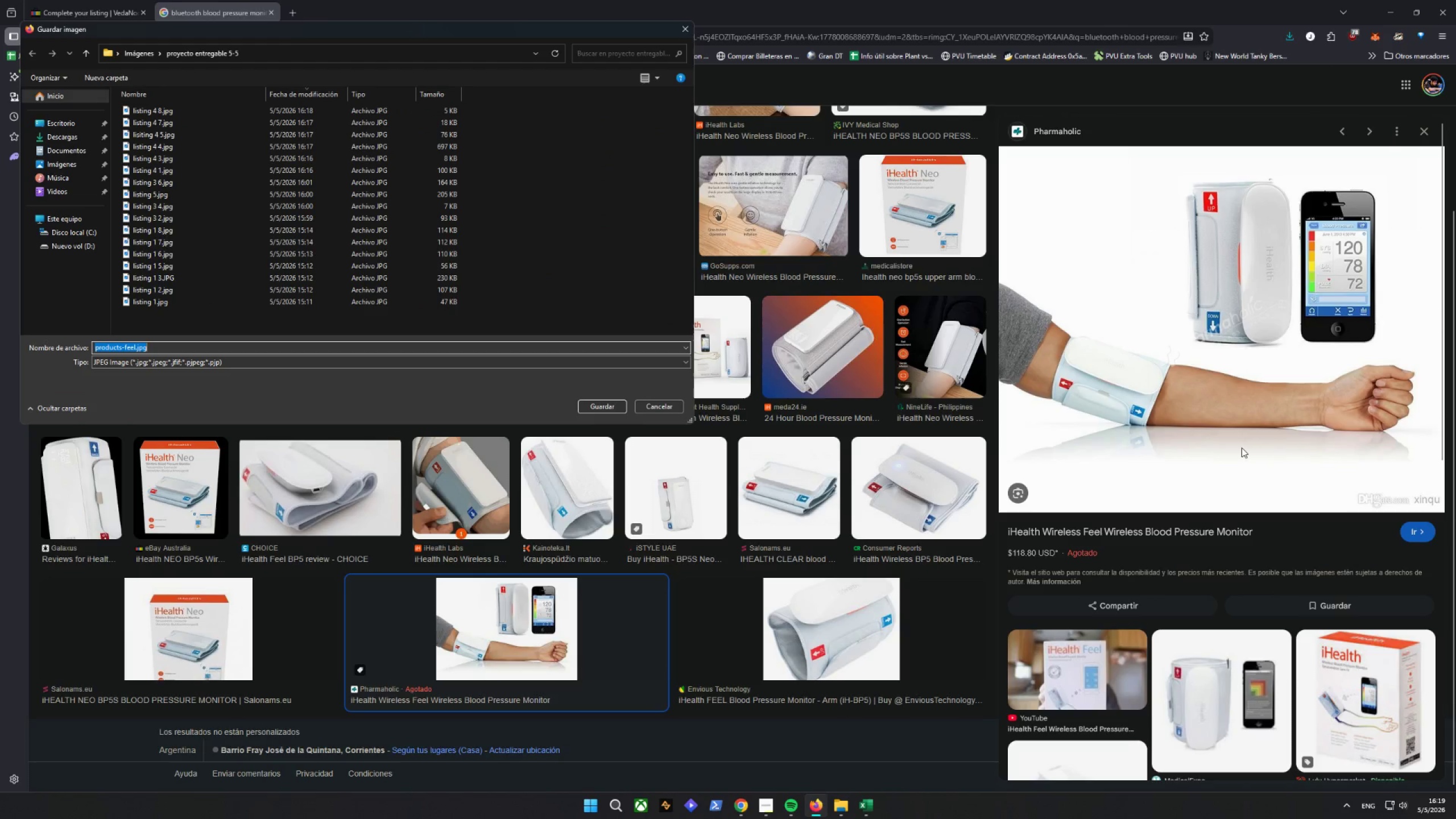 
type(listing 4 9)
 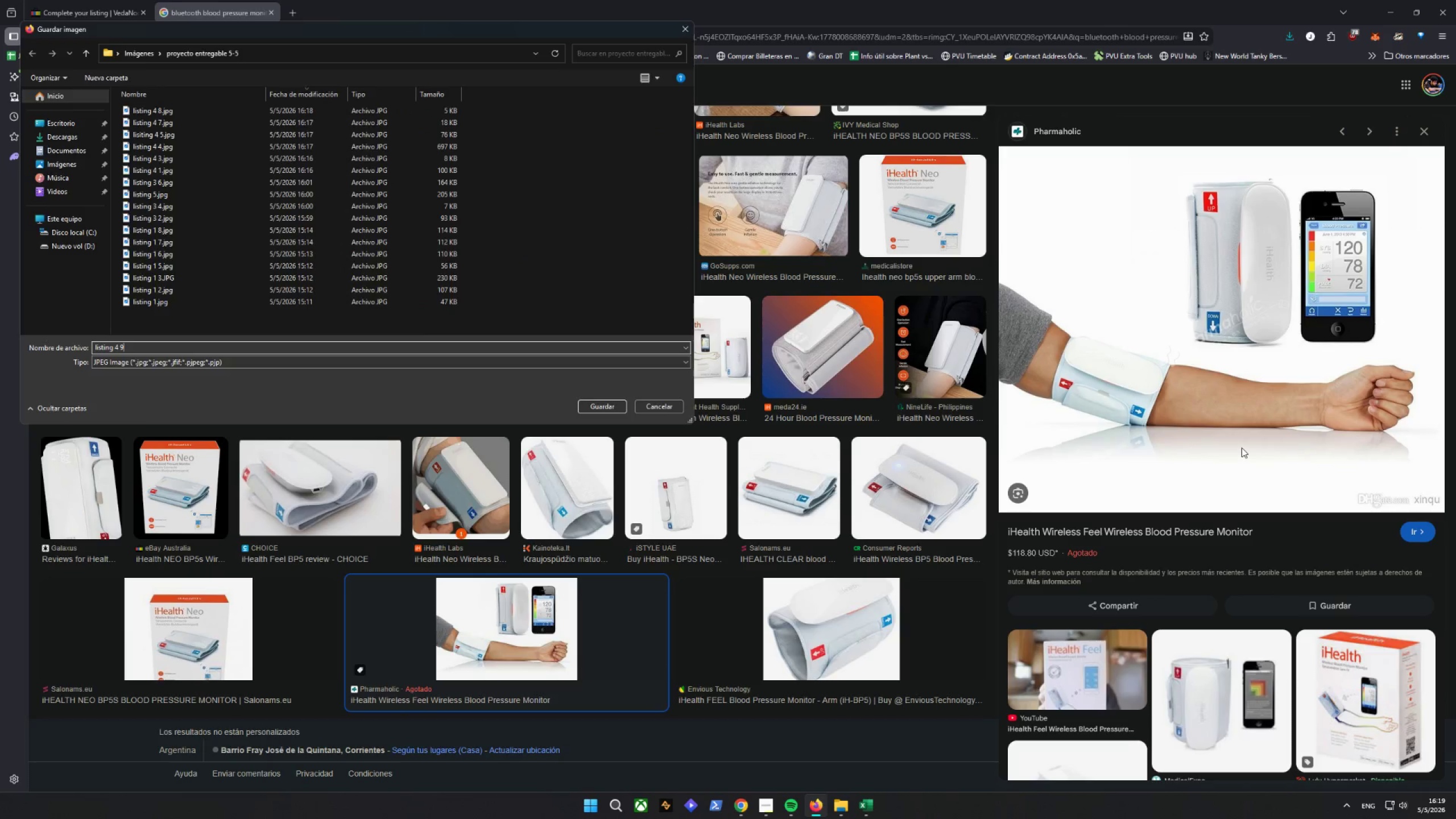 
key(Enter)
 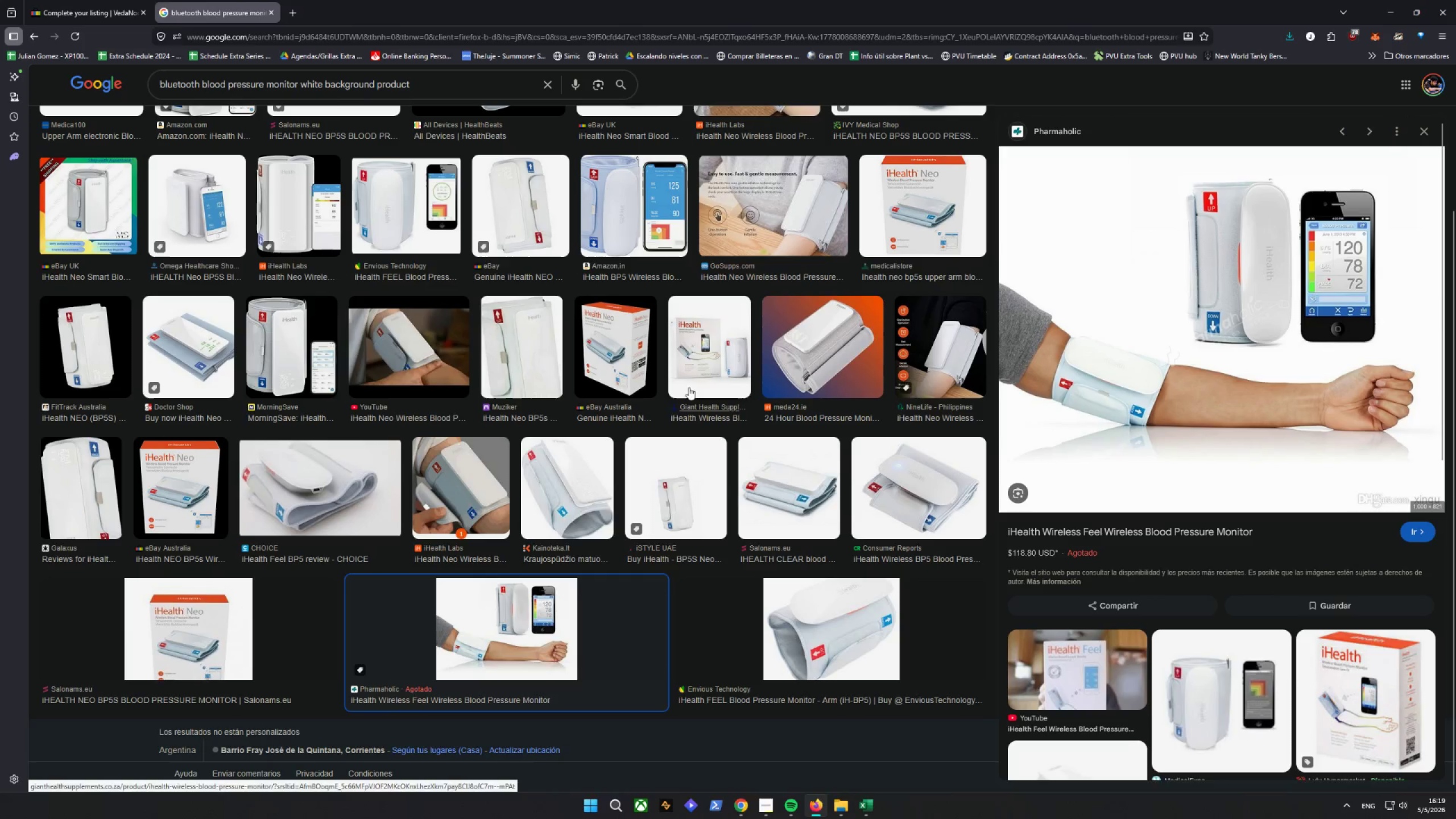 
left_click([75, 0])
 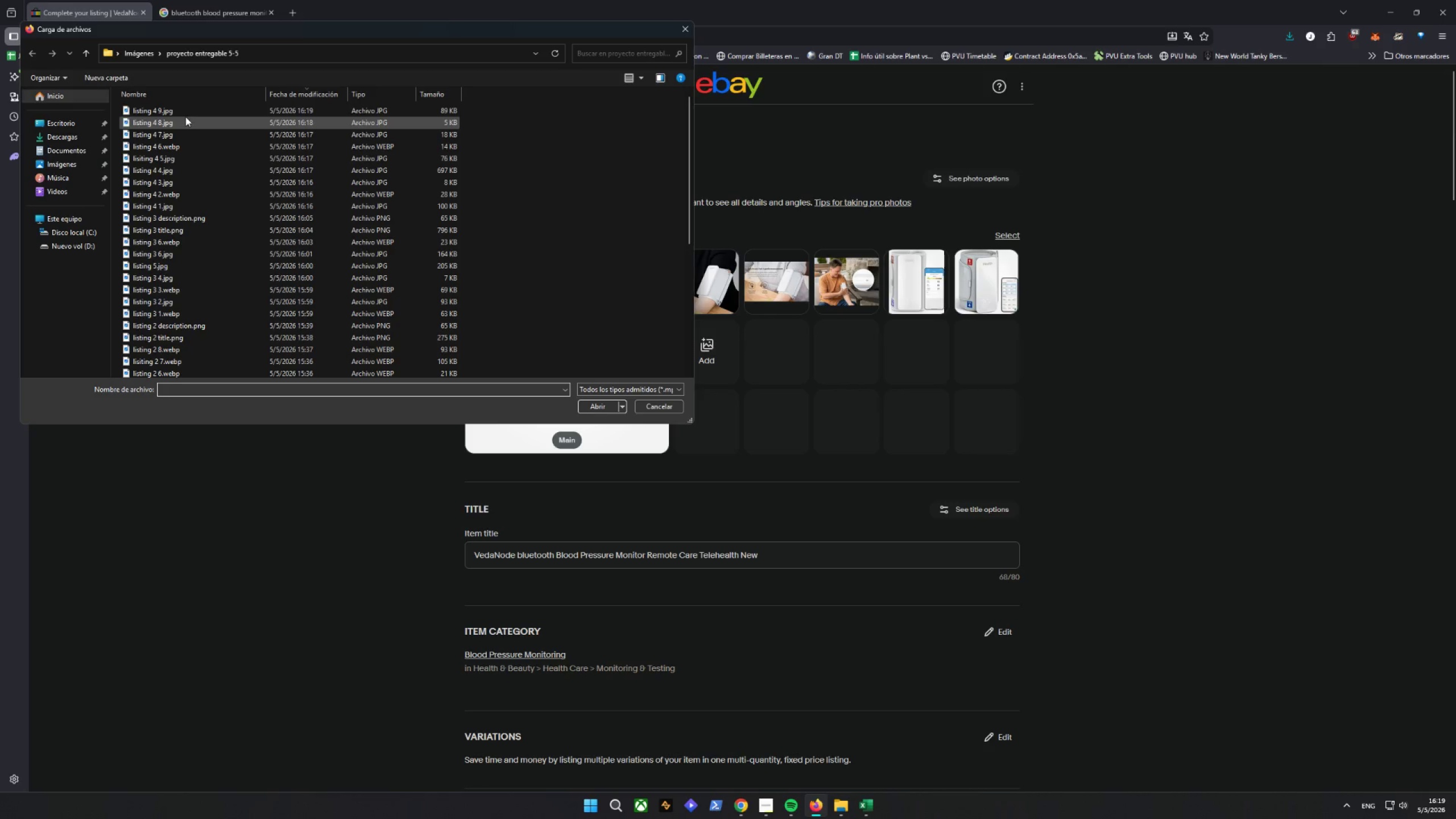 
left_click([599, 406])
 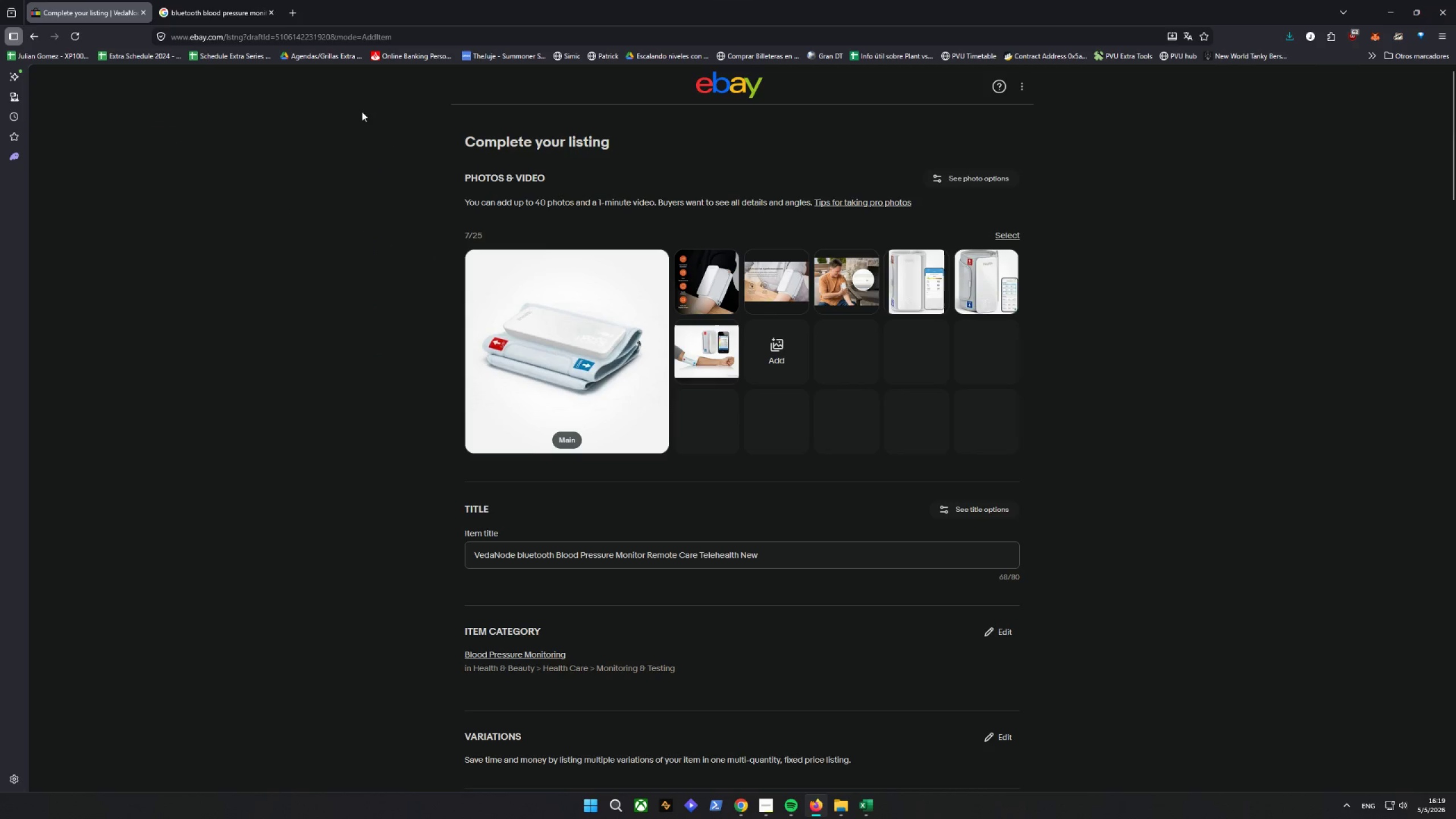 
left_click([197, 0])
 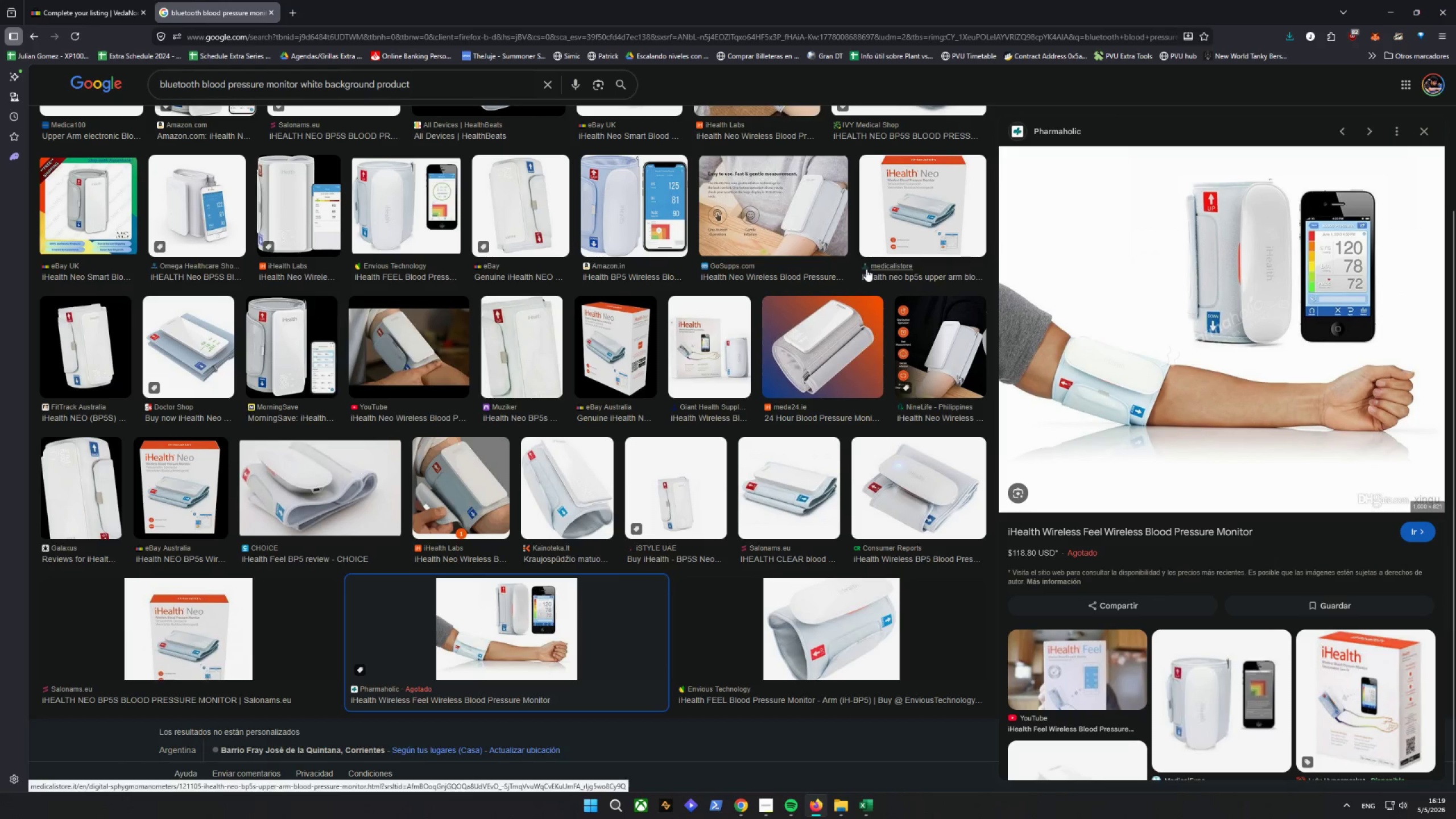 
scroll: coordinate [1201, 407], scroll_direction: down, amount: 4.0
 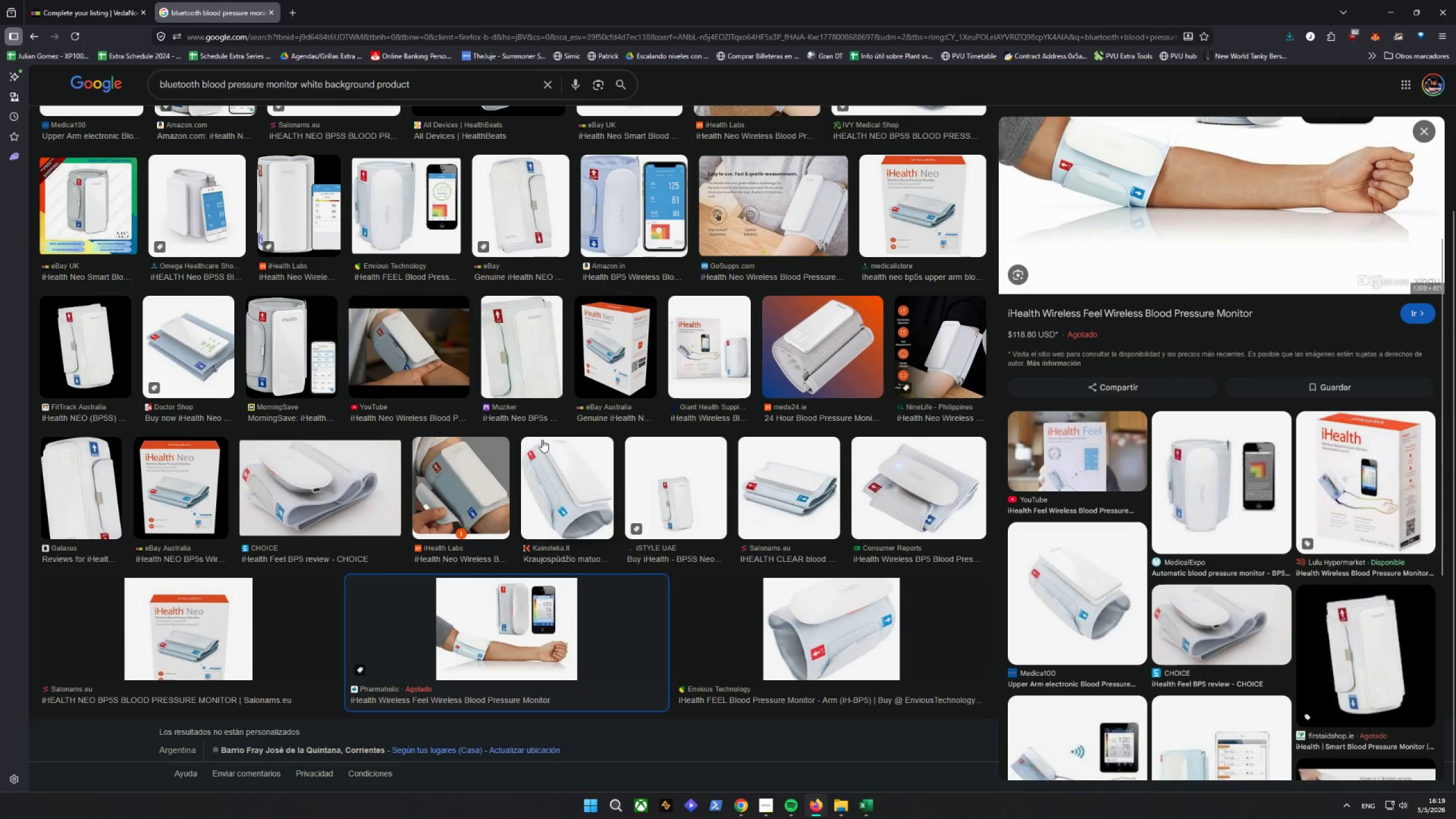 
scroll: coordinate [522, 428], scroll_direction: up, amount: 4.0
 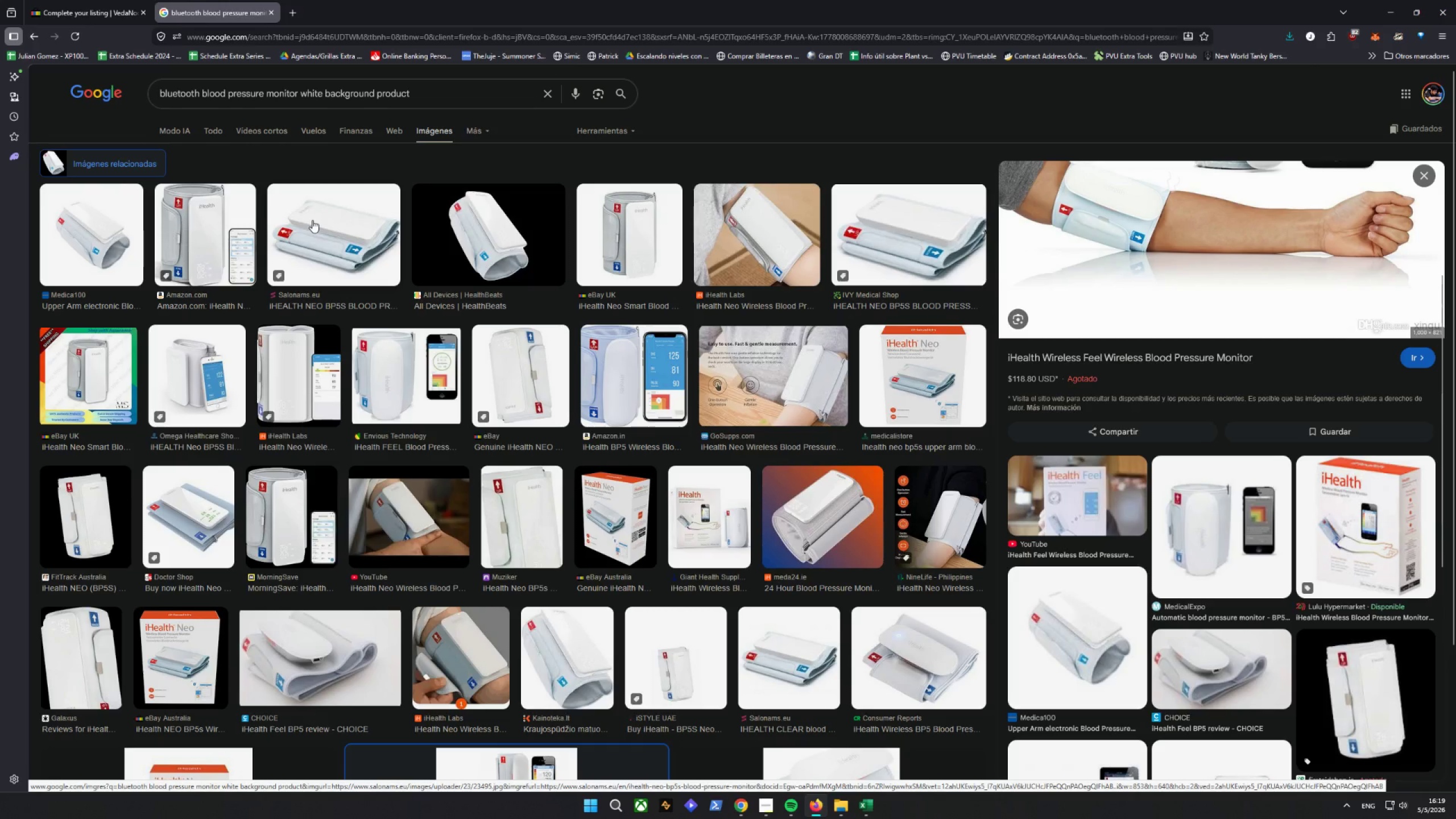 
left_click([312, 220])
 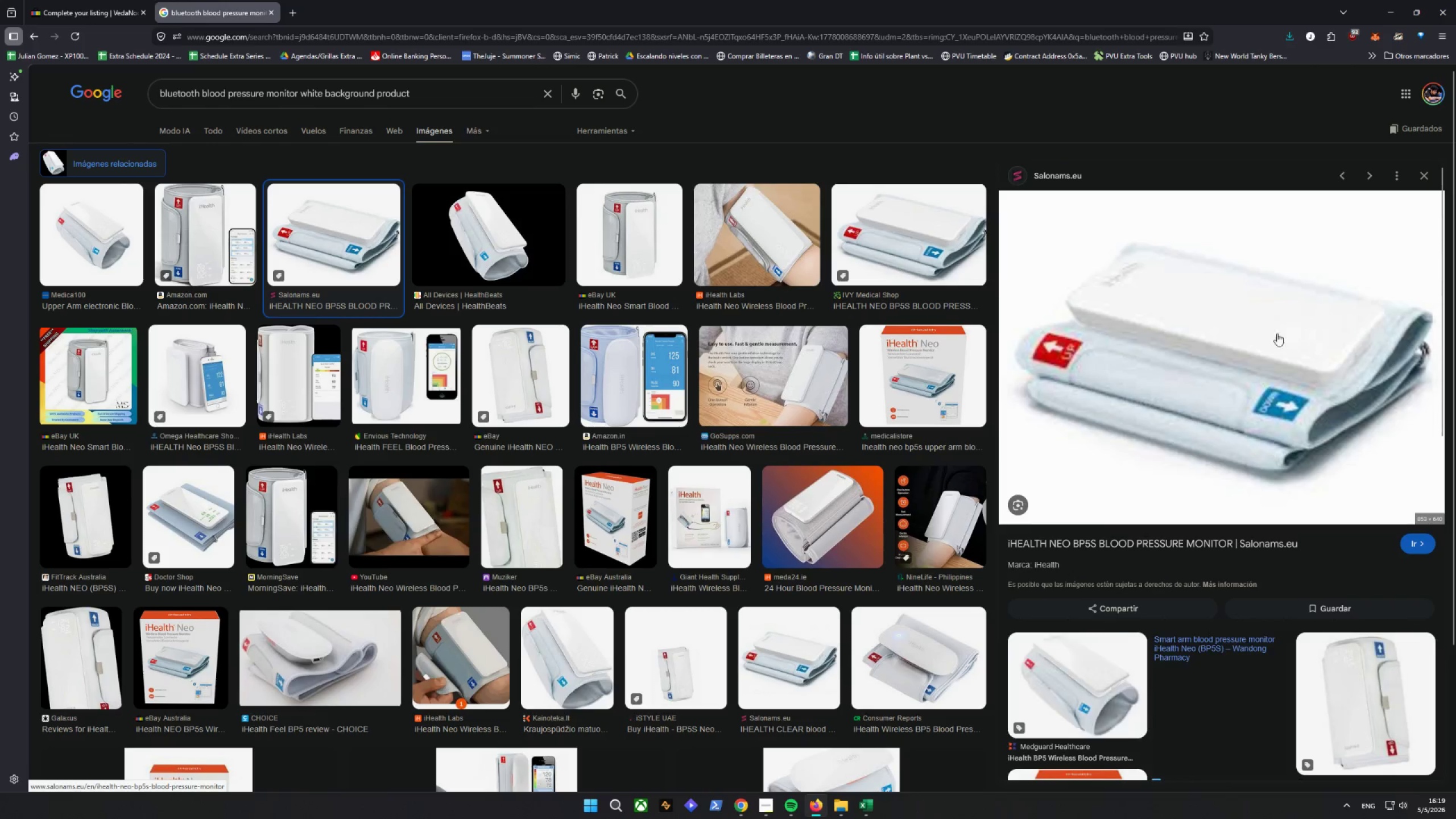 
right_click([1244, 325])
 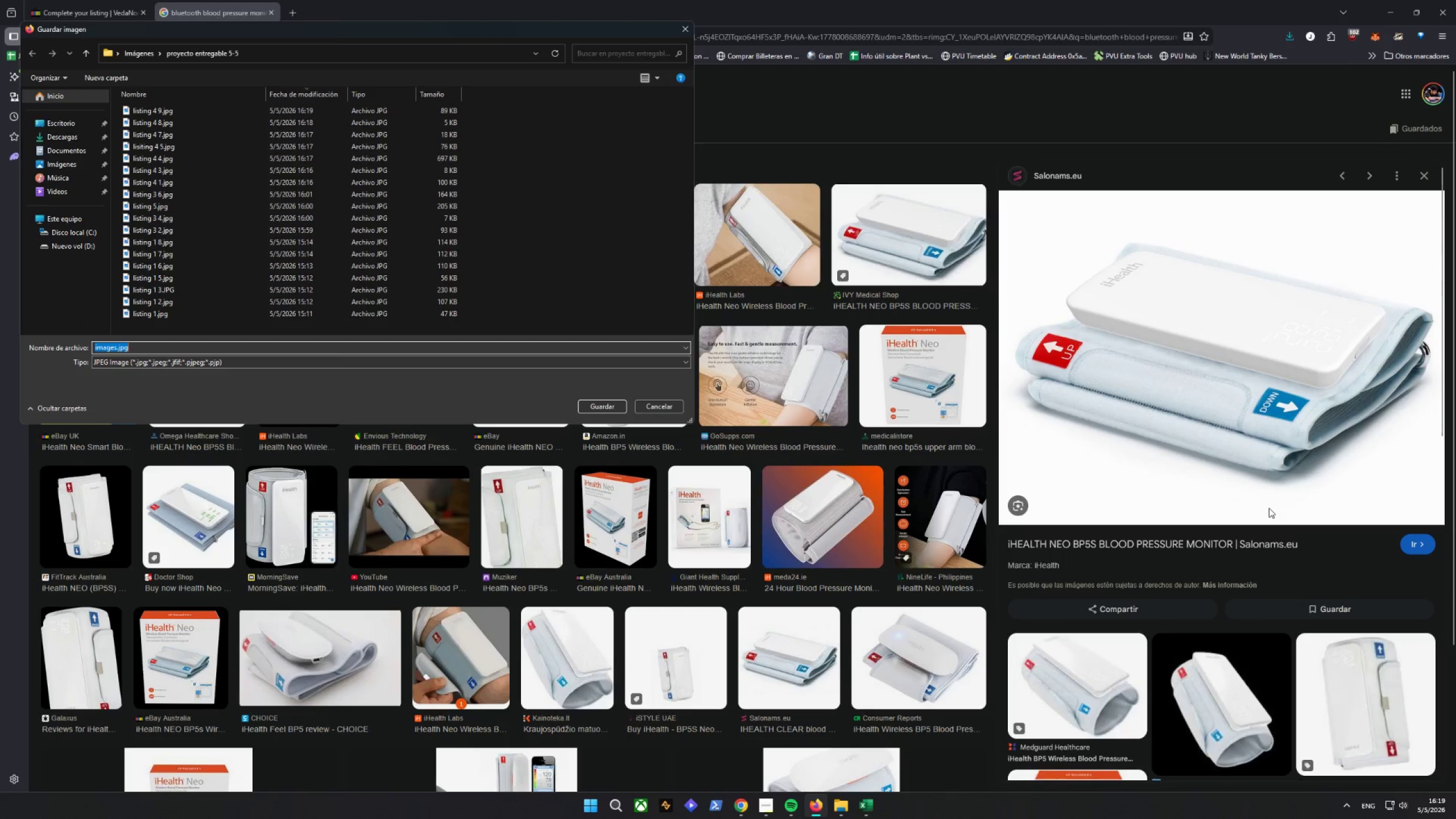 
type(lisi)
key(Backspace)
type(ting 4 10)
 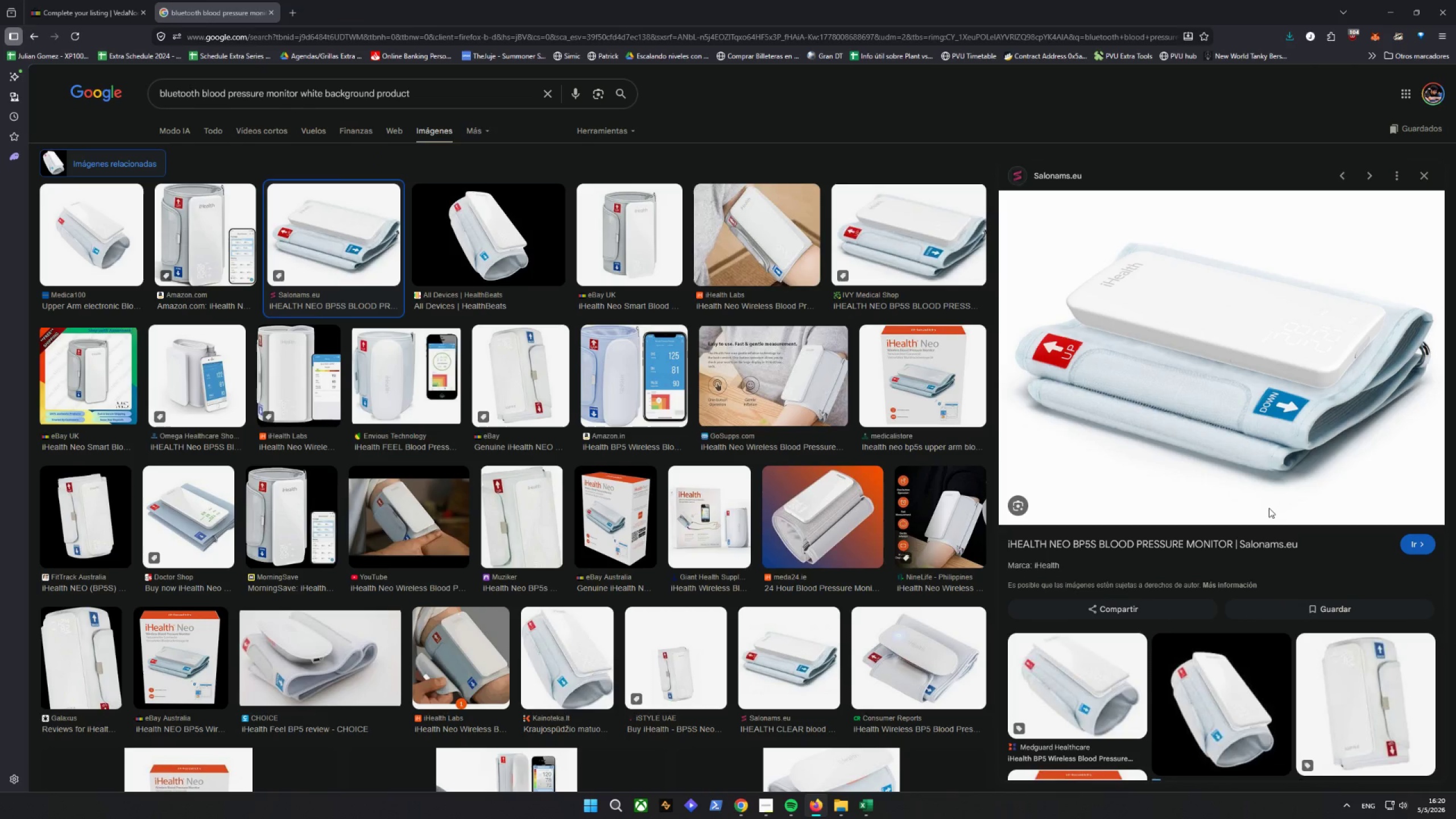 
key(Enter)
 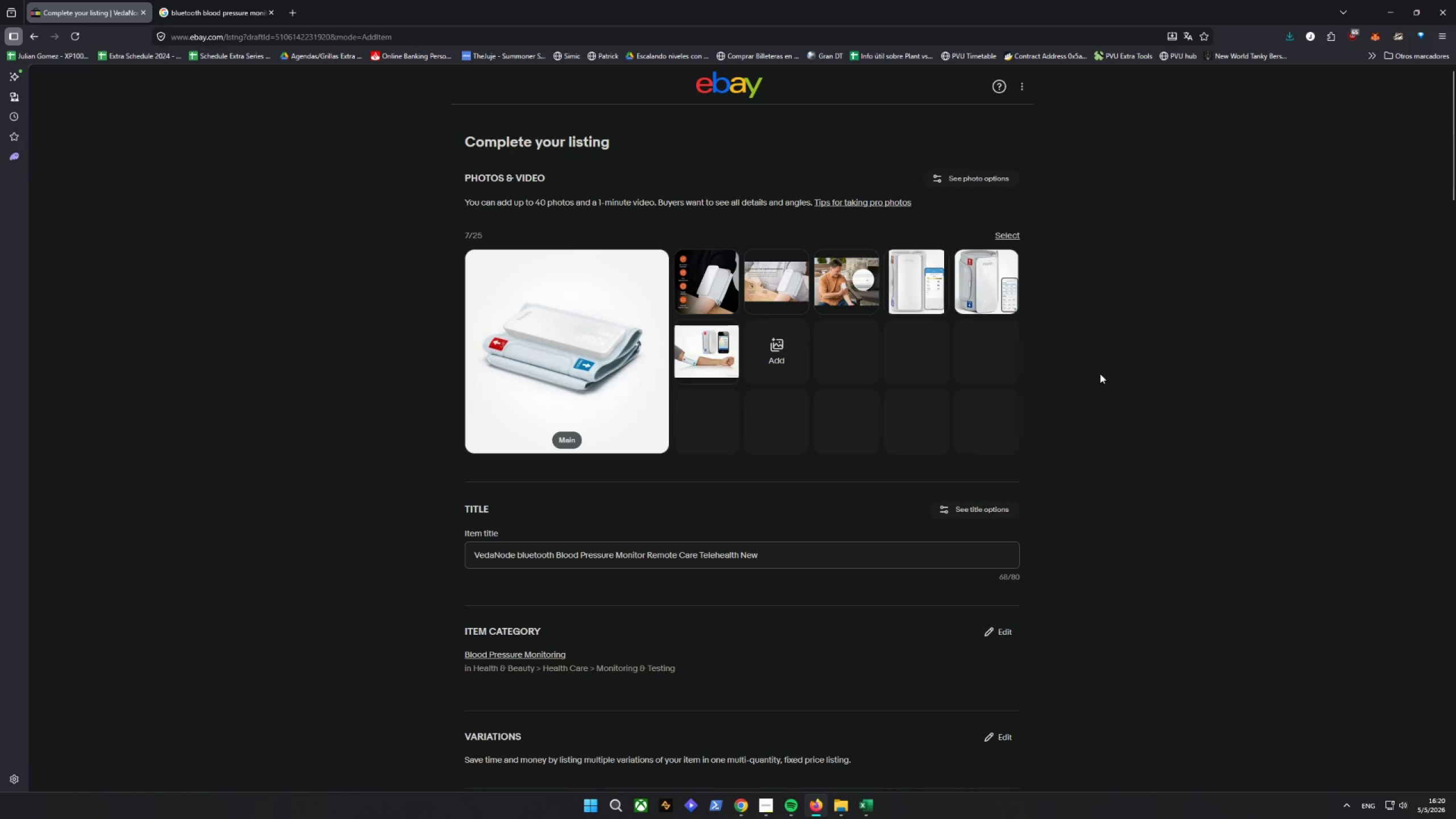 
wait(5.8)
 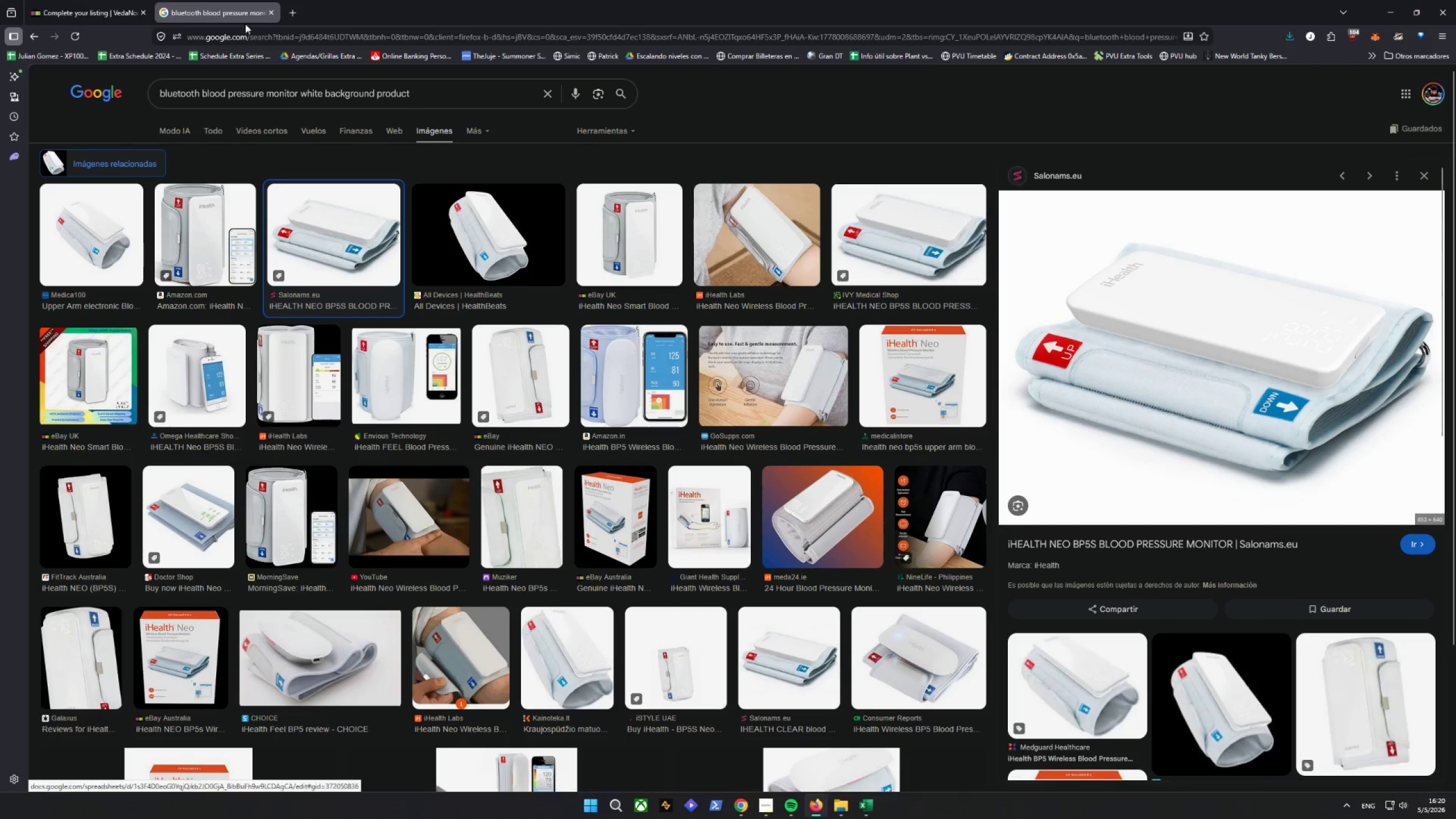 
left_click_drag(start_coordinate=[983, 279], to_coordinate=[571, 357])
 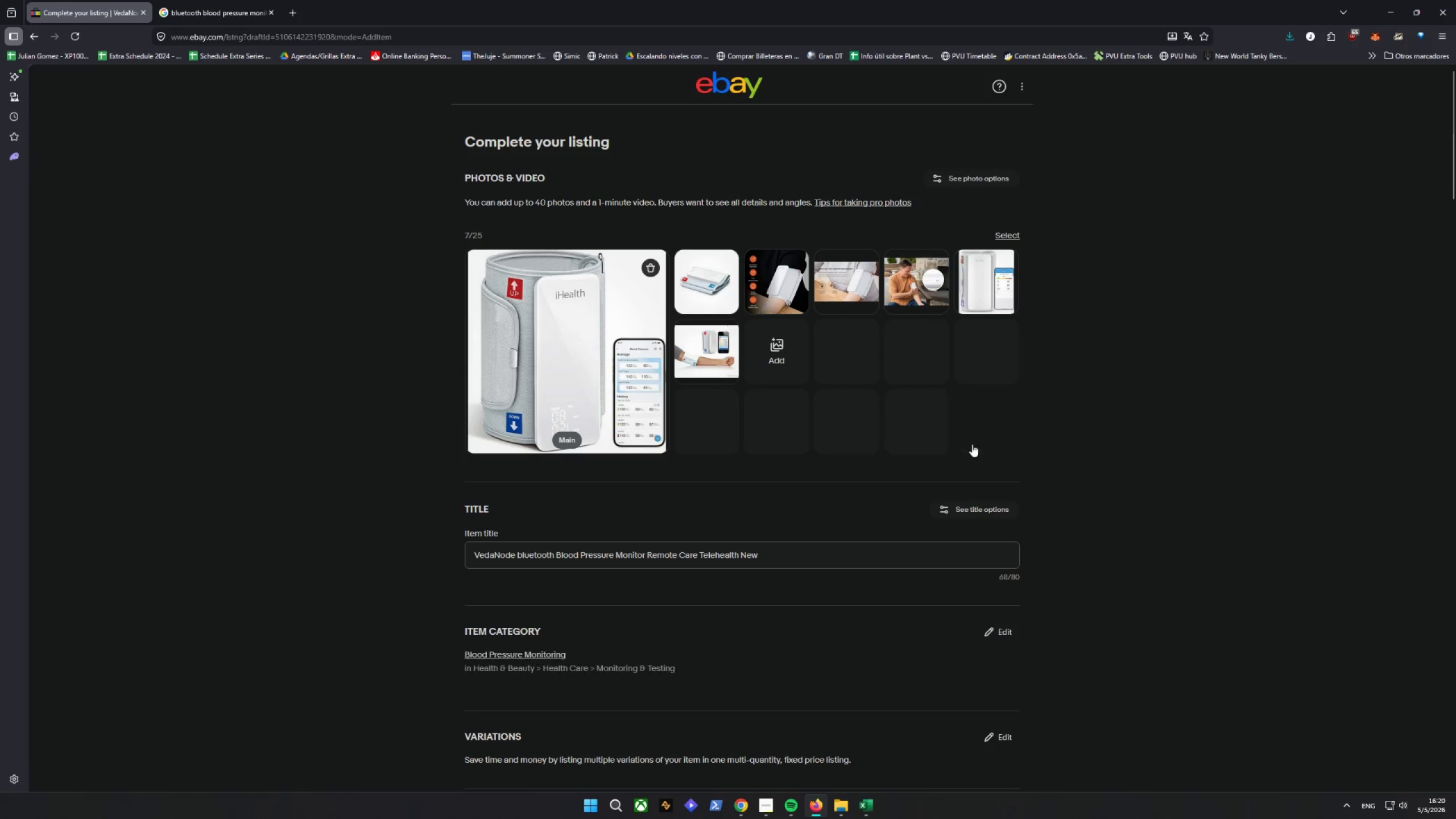 
left_click([210, 6])
 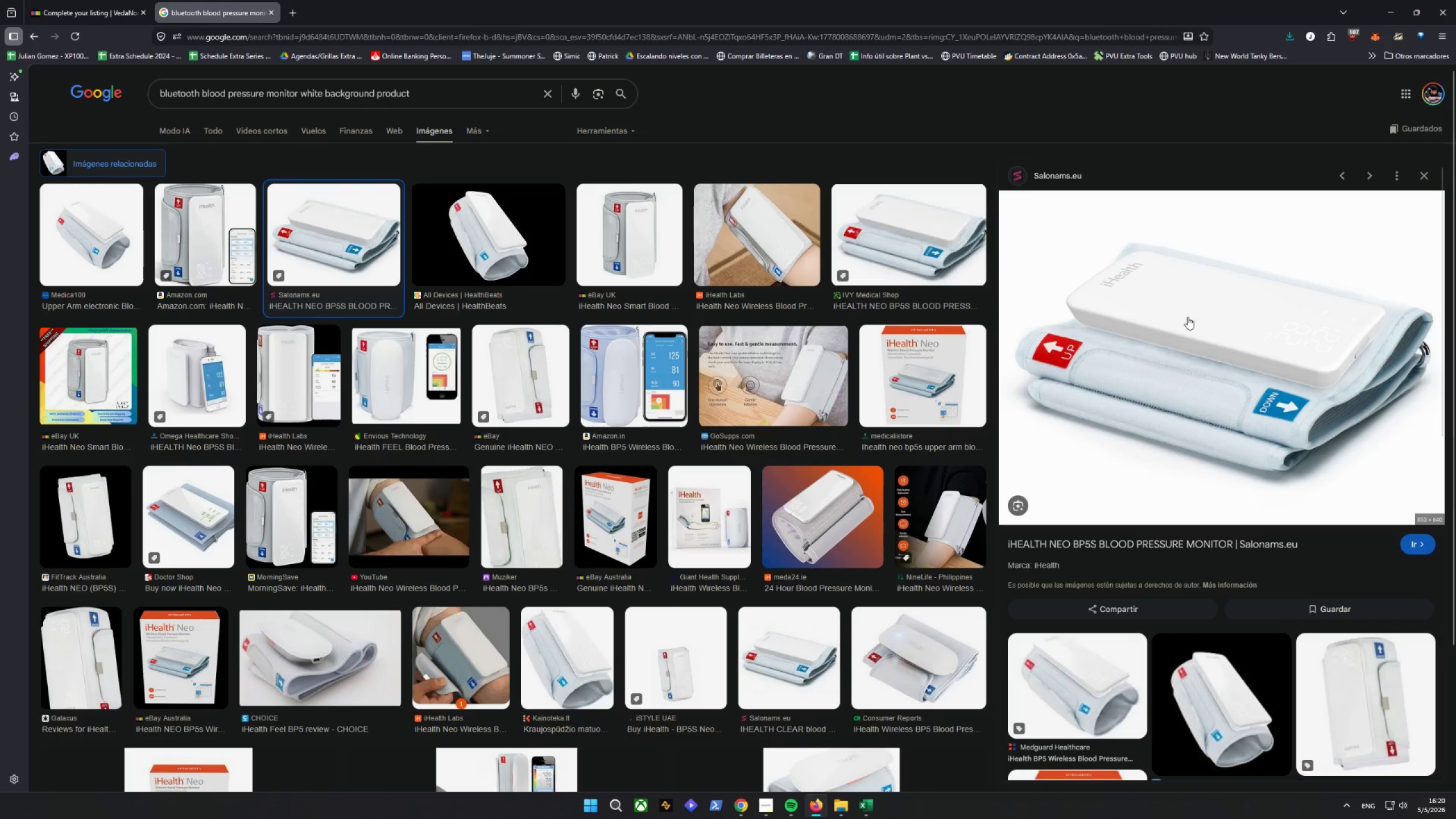 
scroll: coordinate [1188, 318], scroll_direction: down, amount: 1.0
 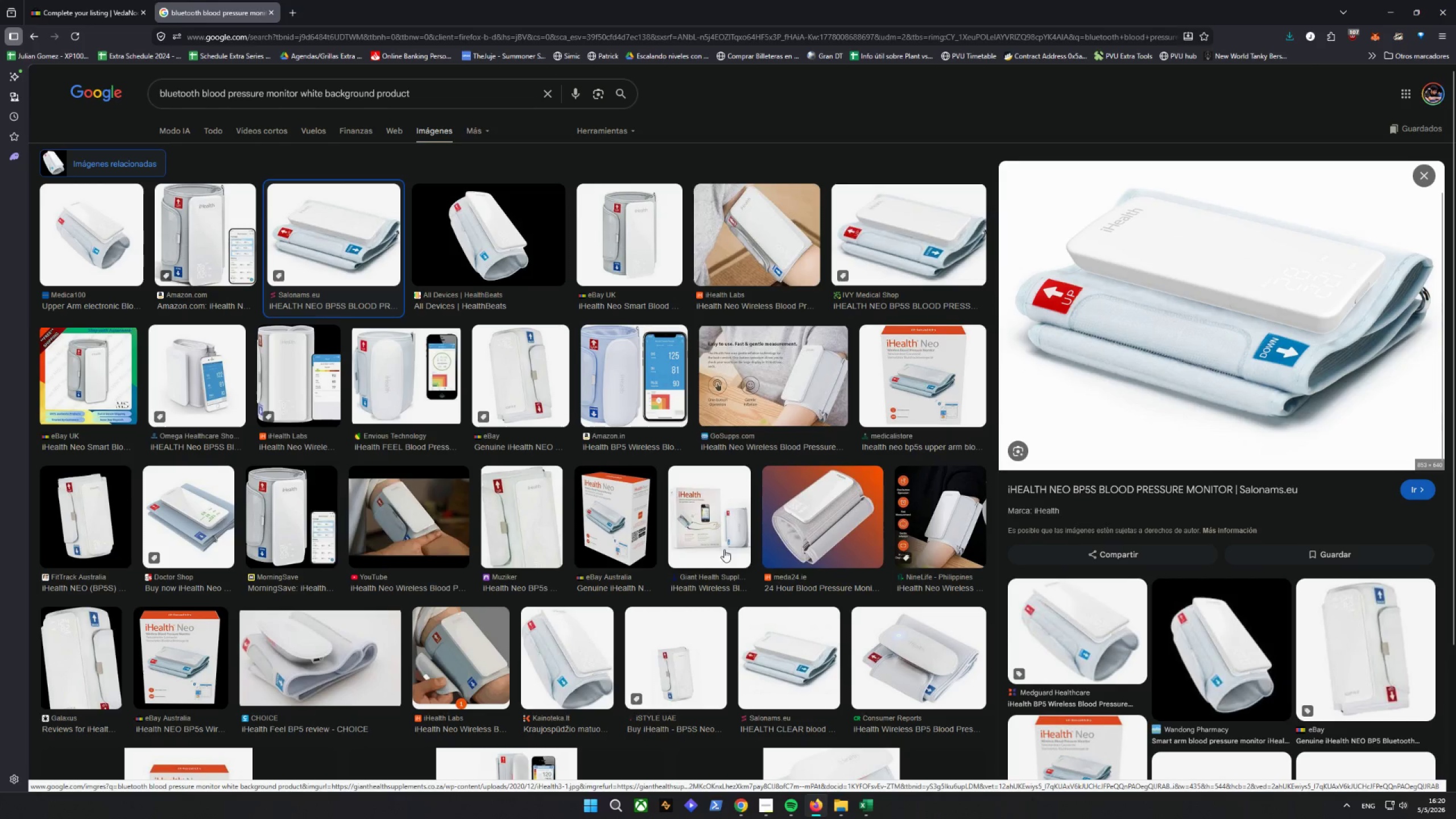 
left_click([177, 360])
 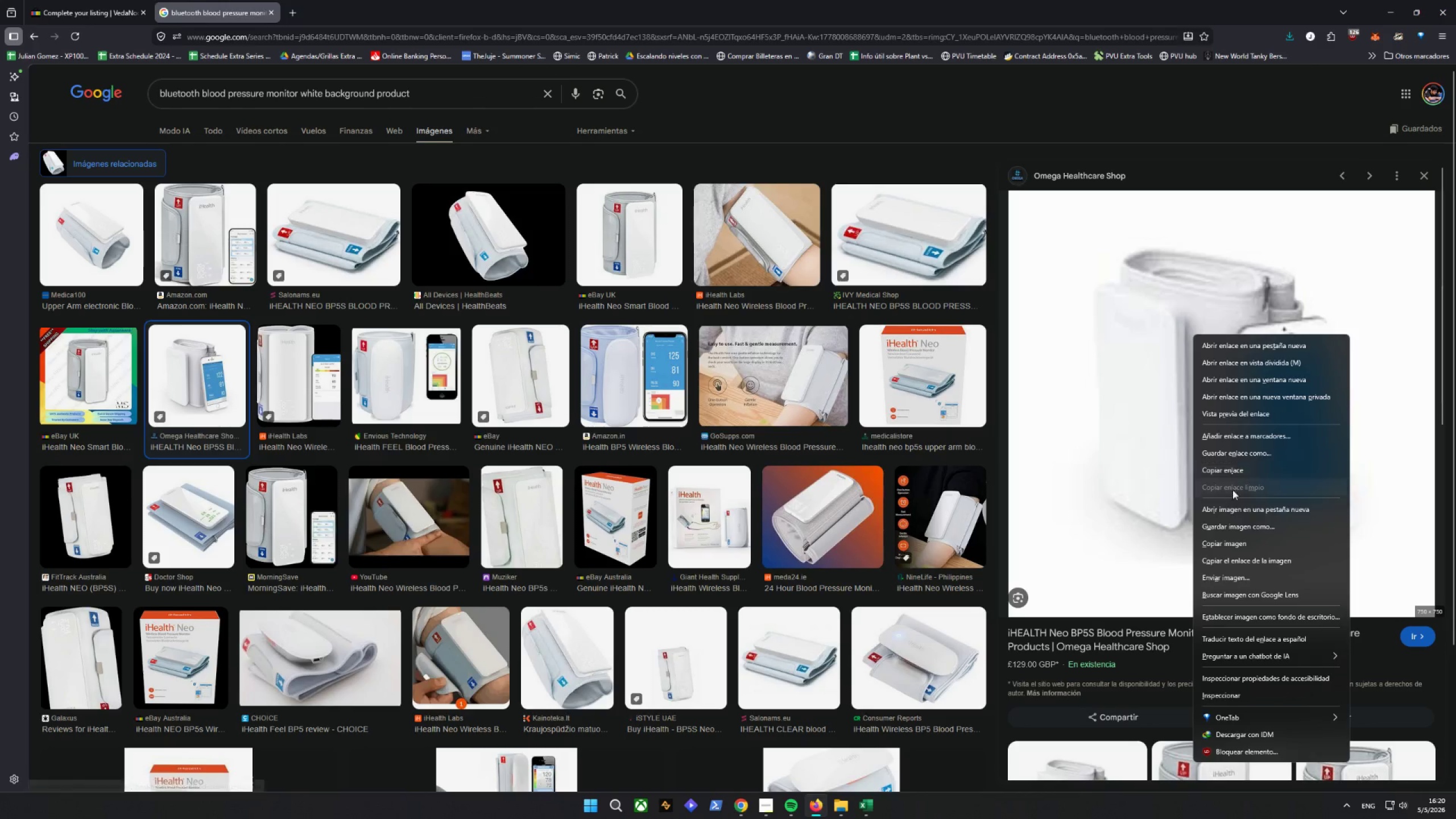 
left_click([1246, 523])
 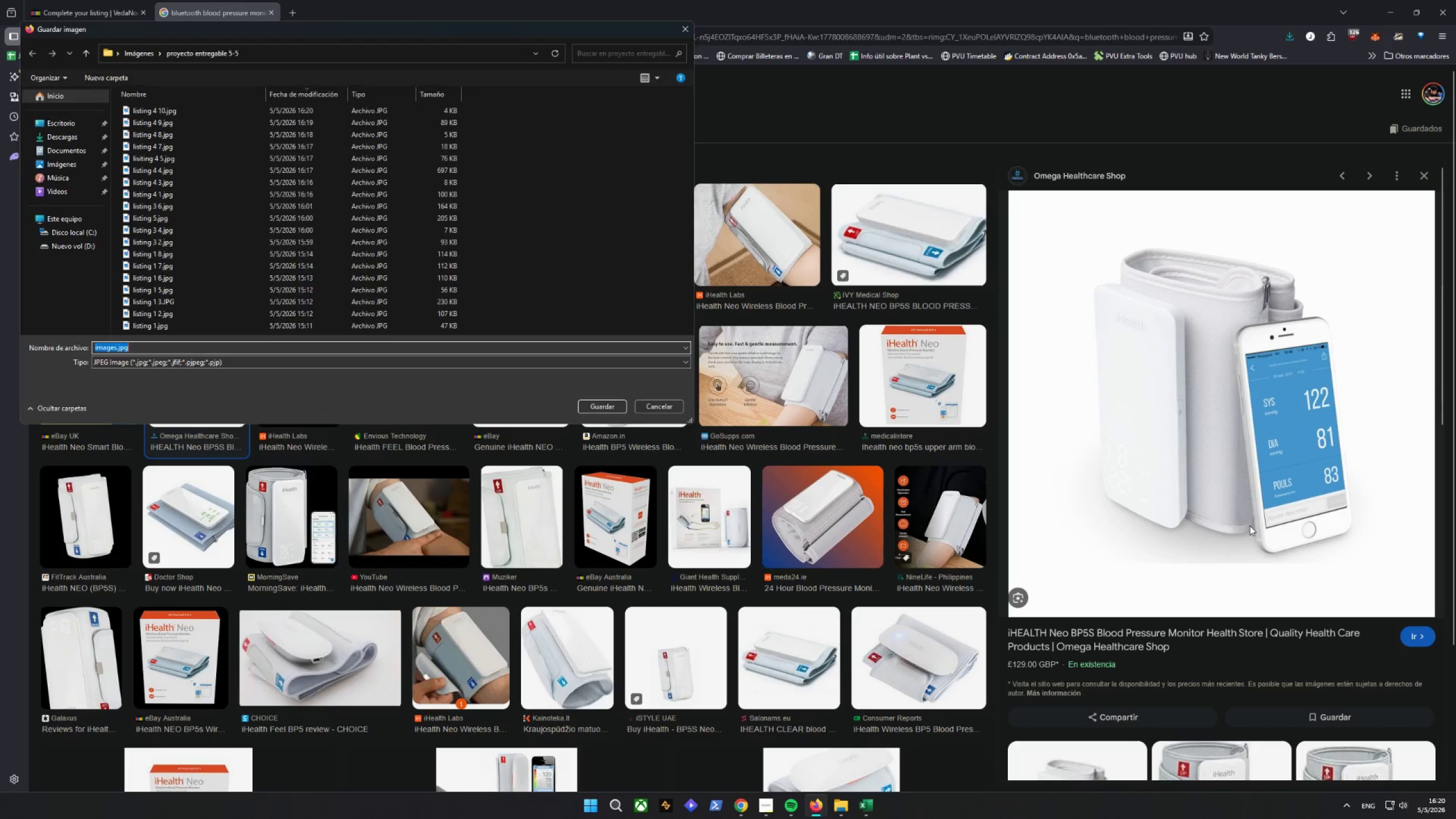 
type(listing 4 10)
 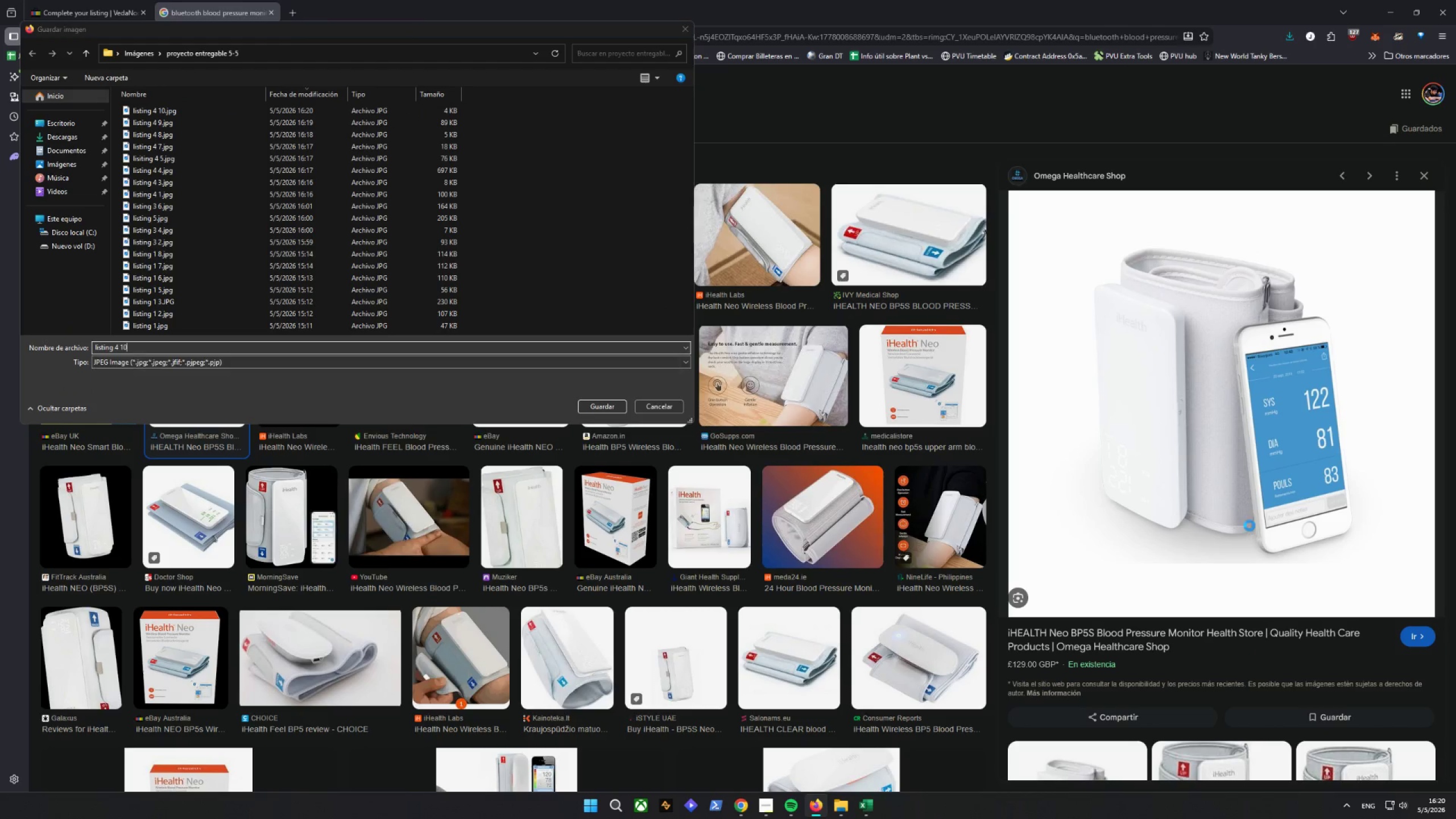 
key(Enter)
 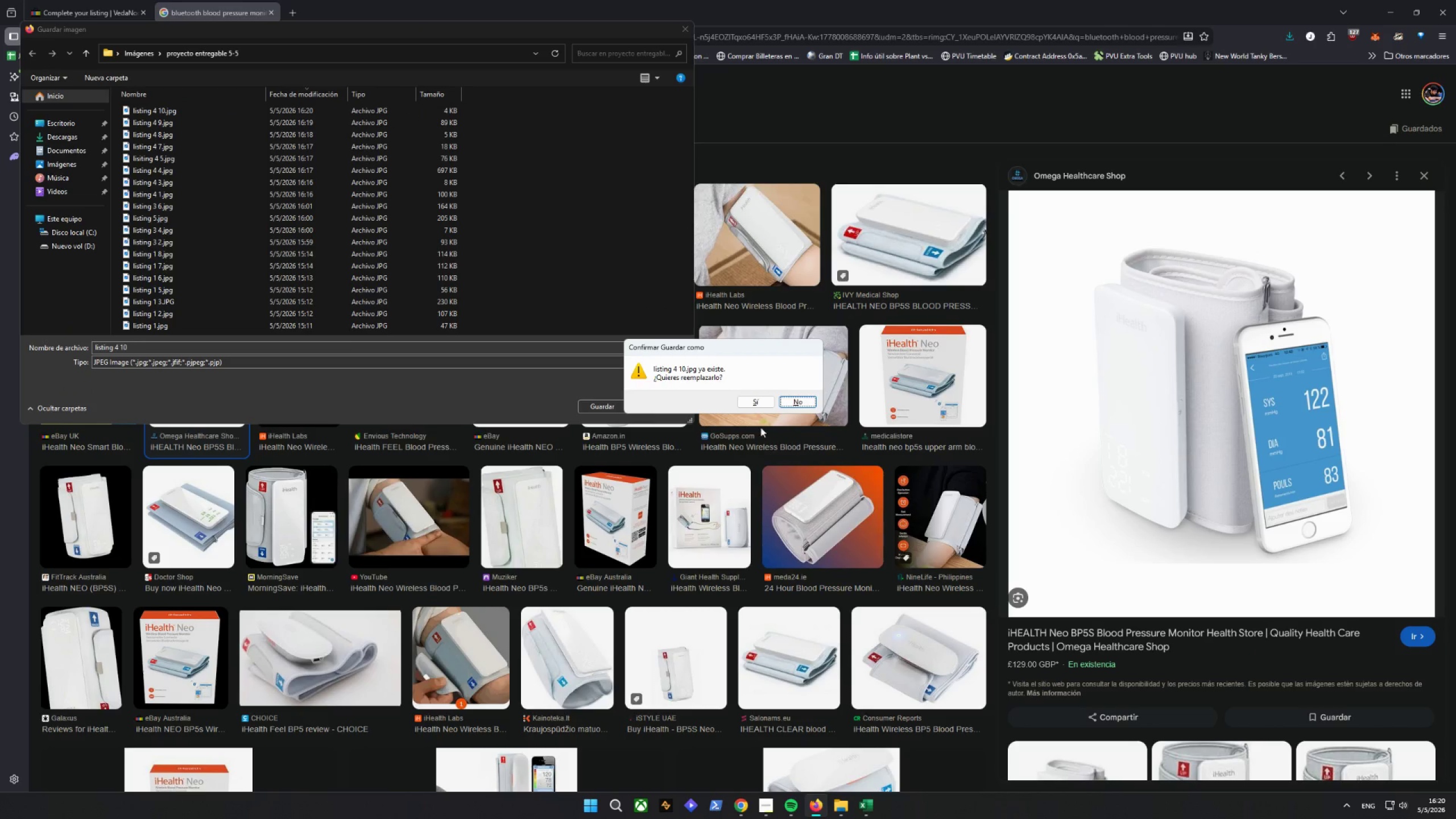 
left_click([755, 407])
 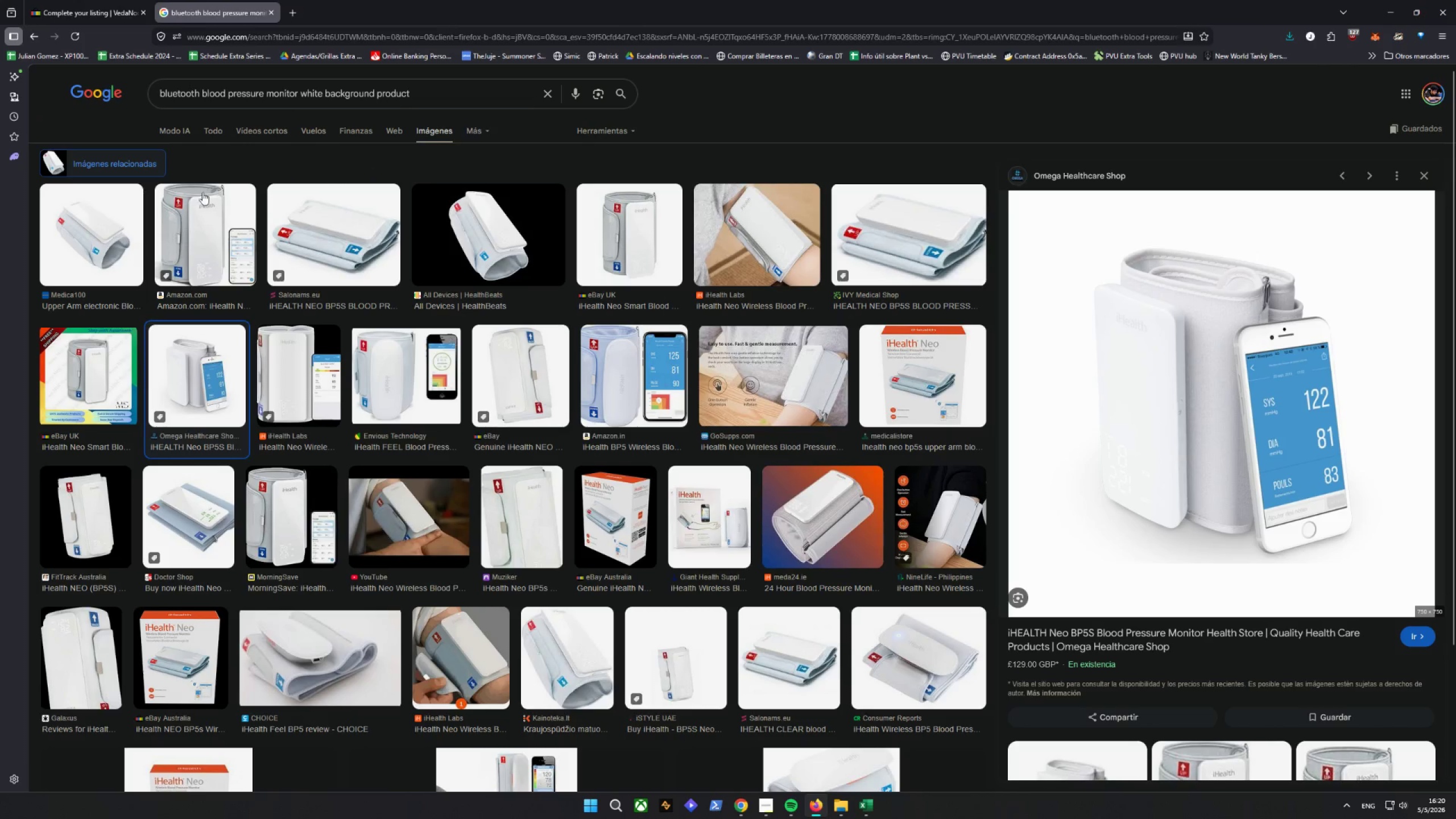 
left_click([71, 0])
 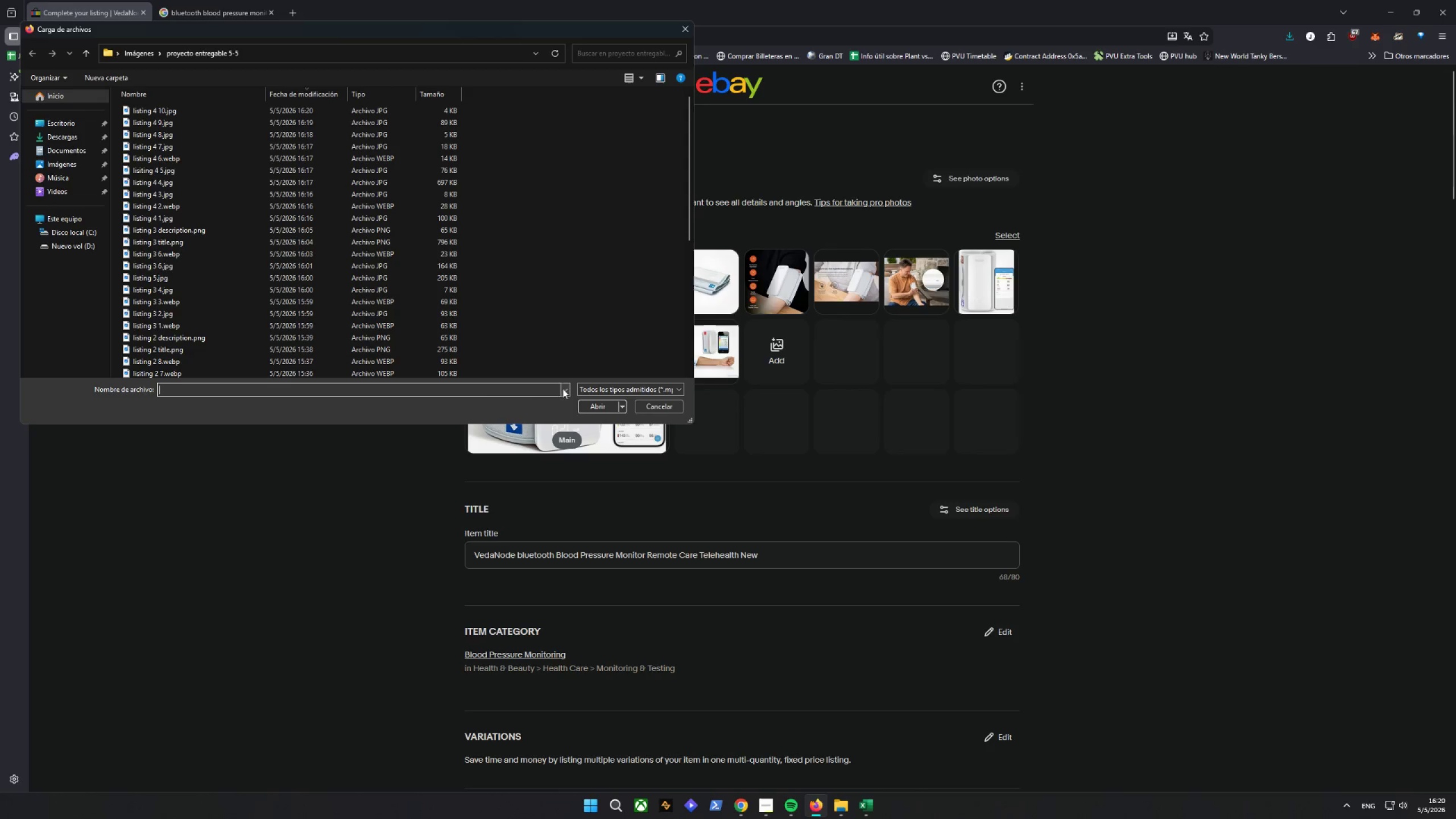 
left_click([201, 110])
 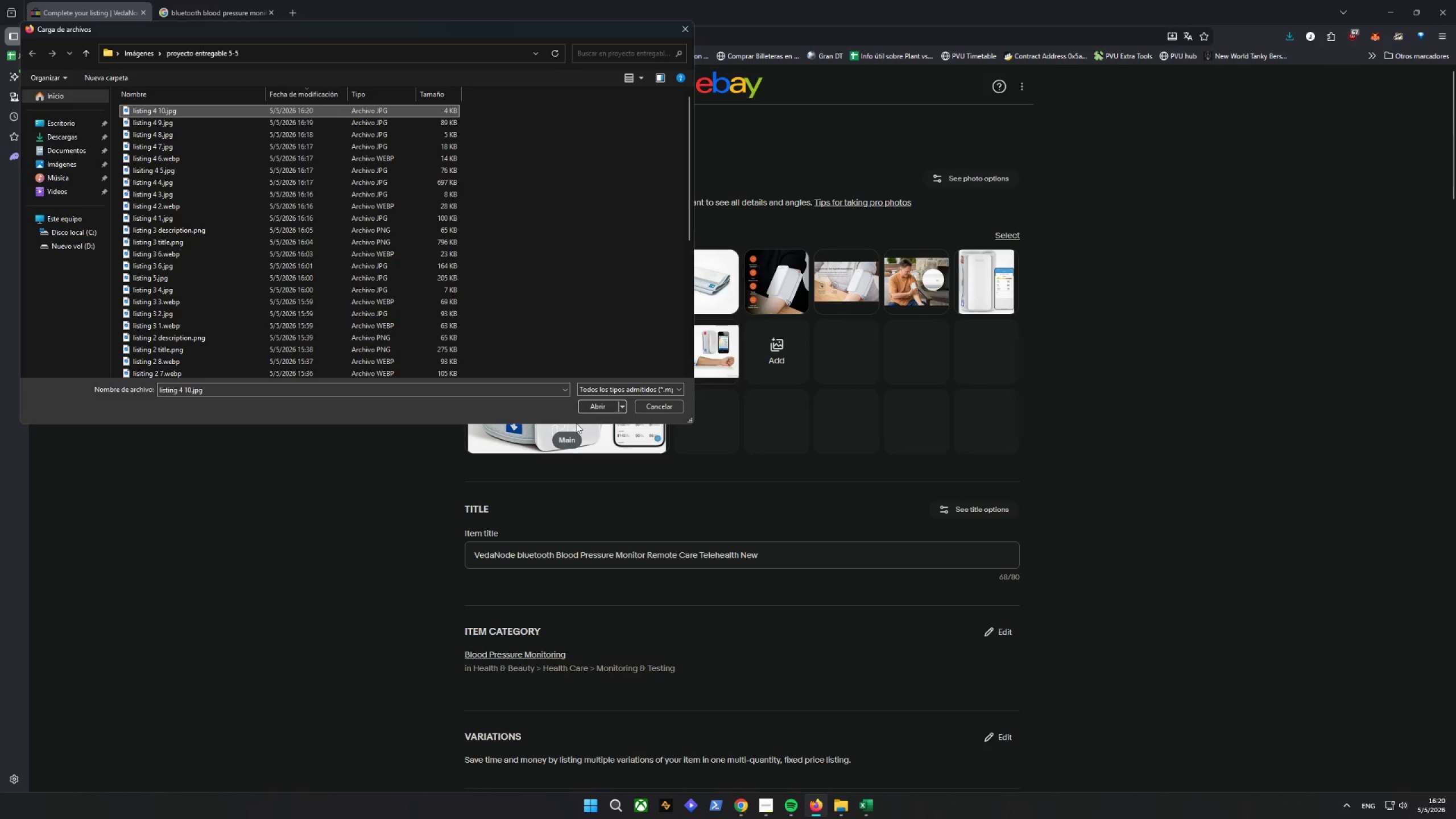 
left_click([584, 406])
 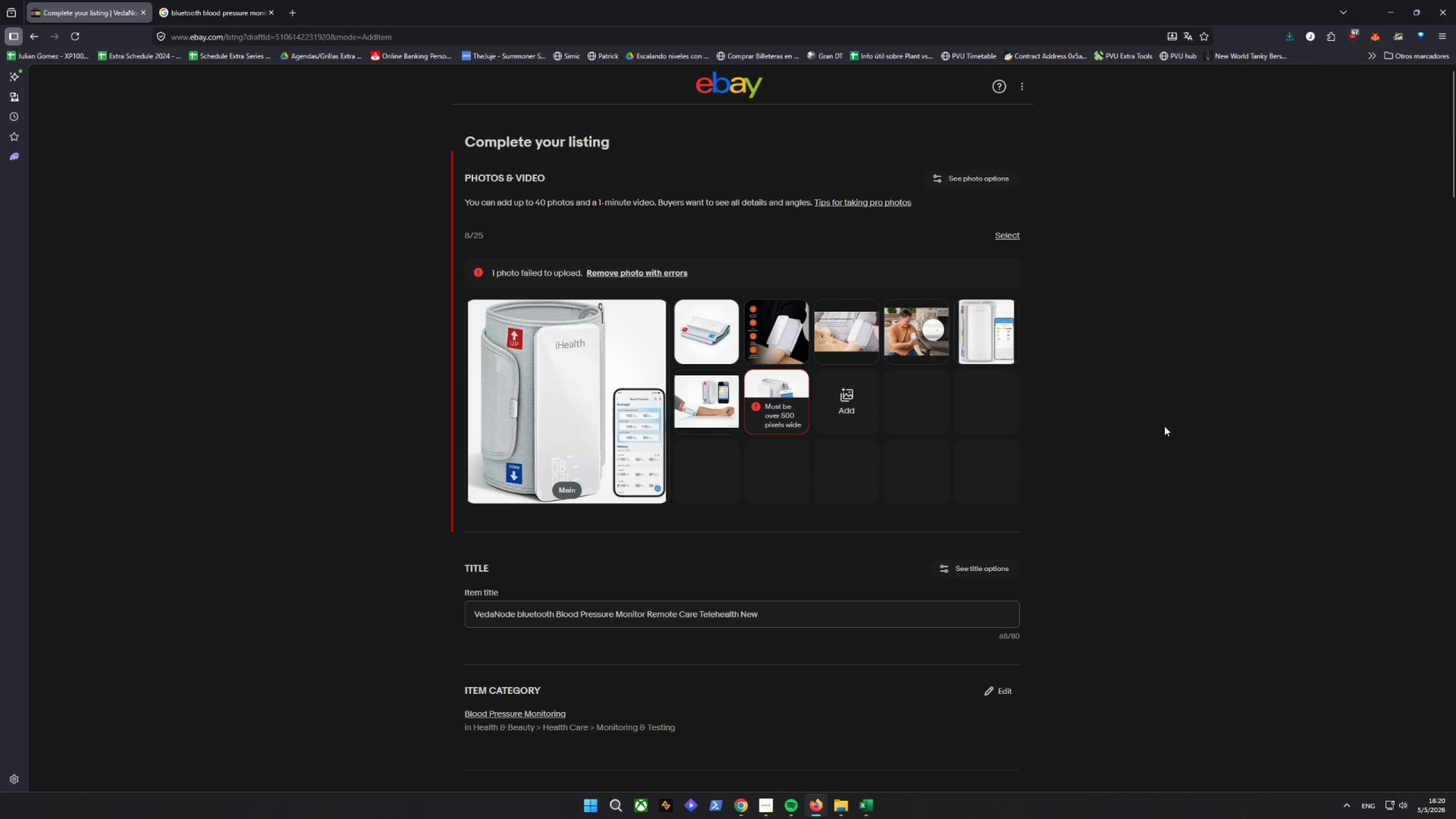 
left_click([800, 381])
 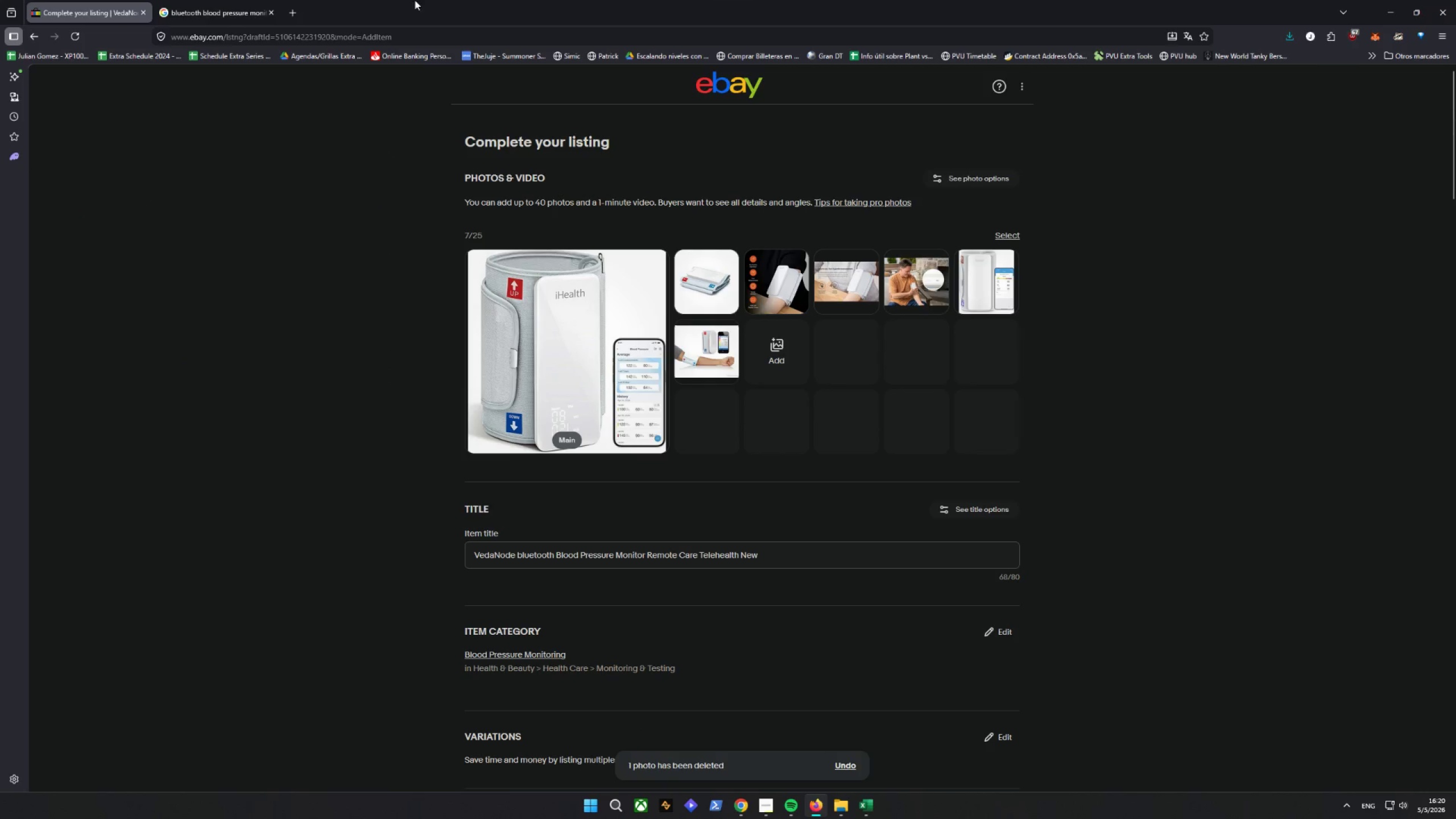 
left_click([200, 0])
 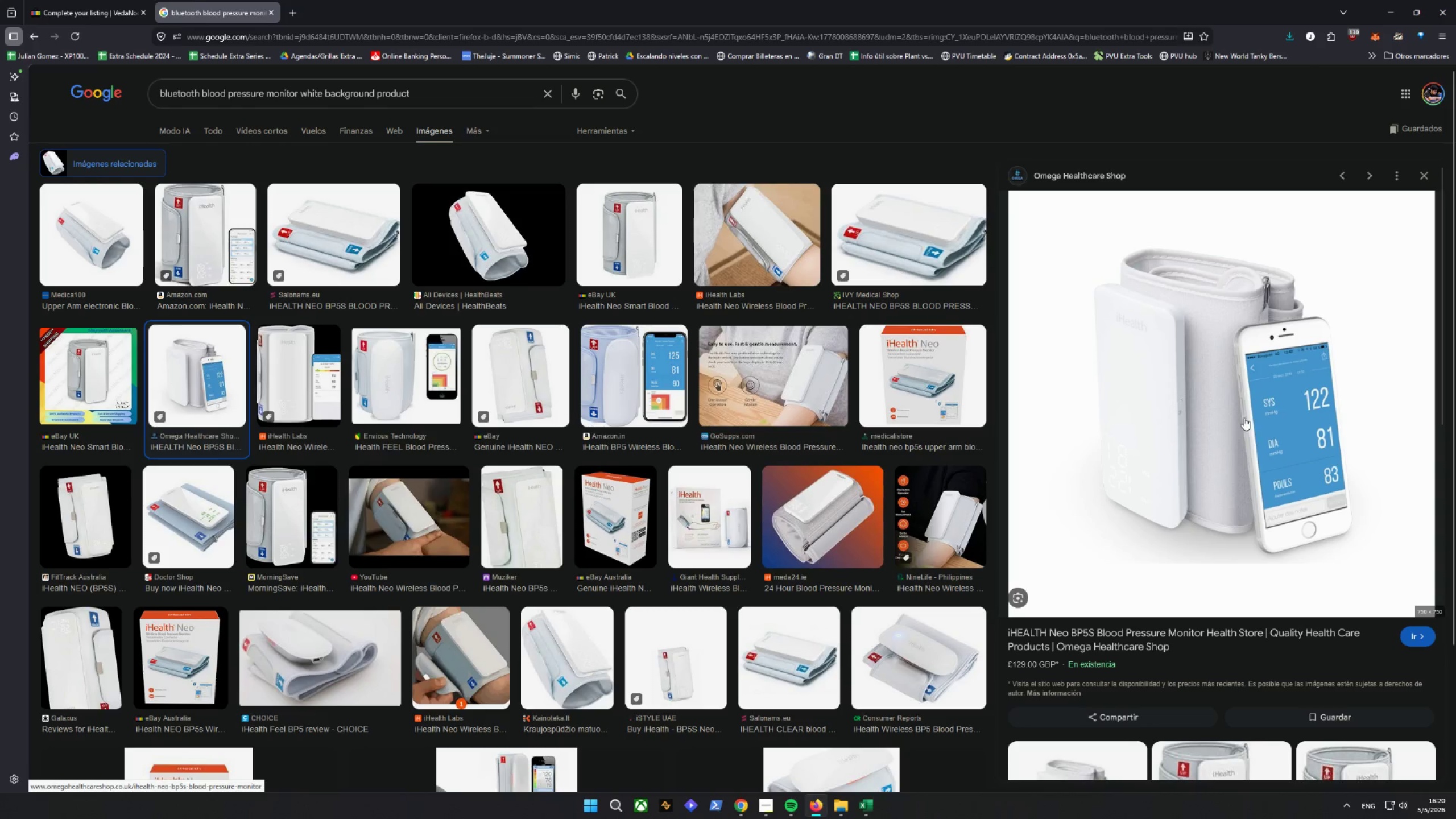 
scroll: coordinate [1225, 381], scroll_direction: down, amount: 15.0
 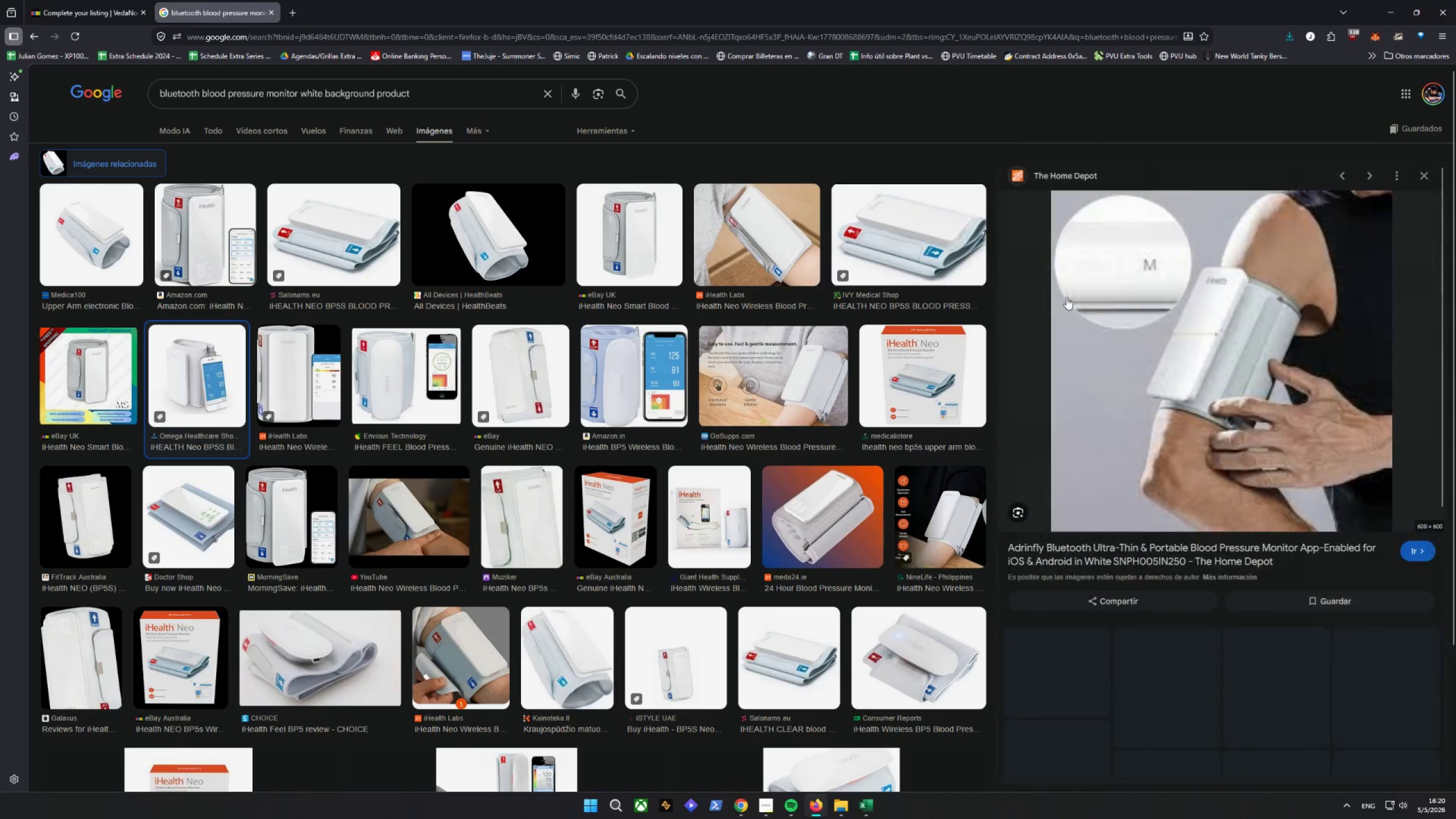 
left_click([117, 5])
 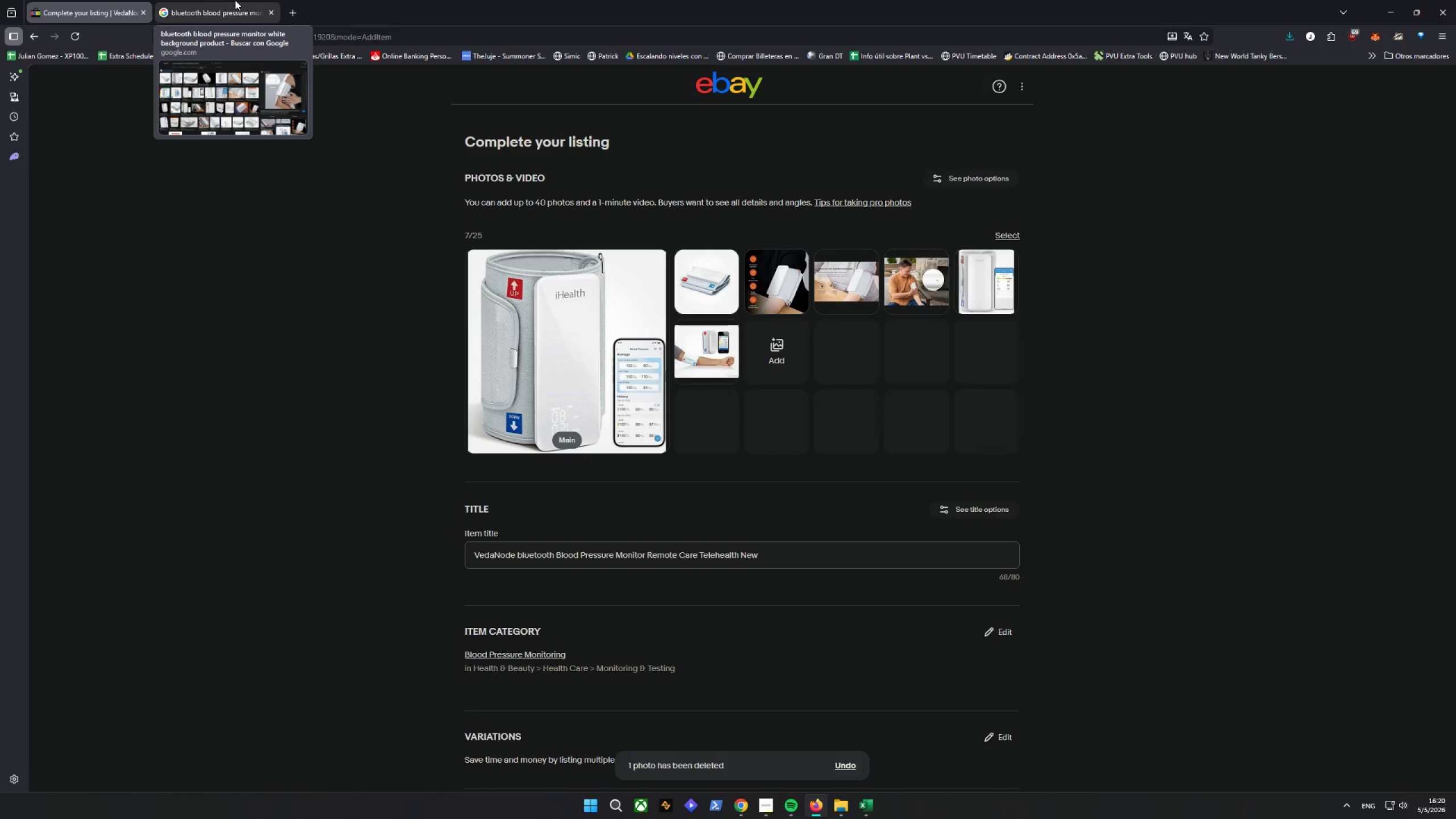 
left_click([235, 0])
 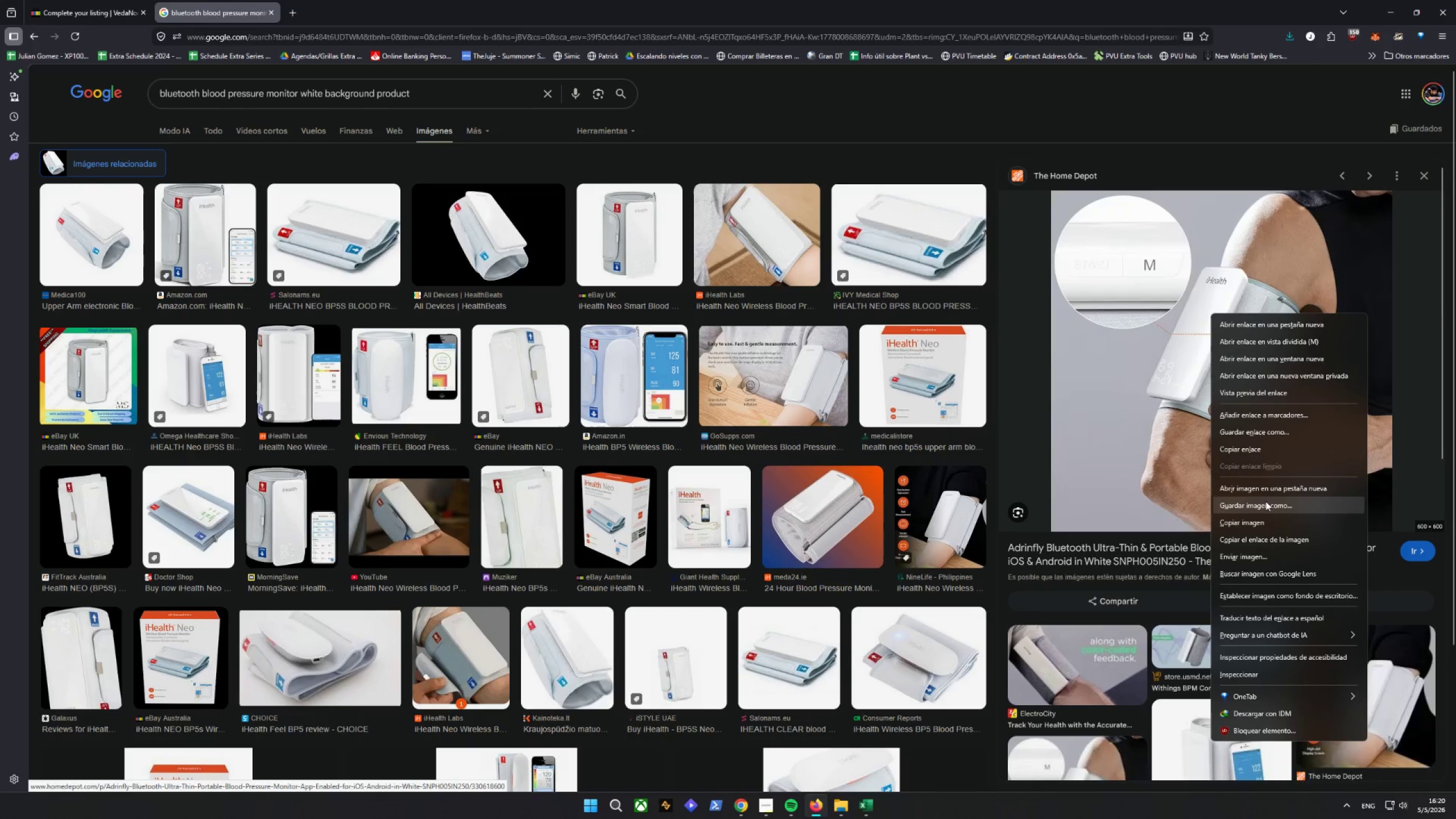 
left_click([1261, 505])
 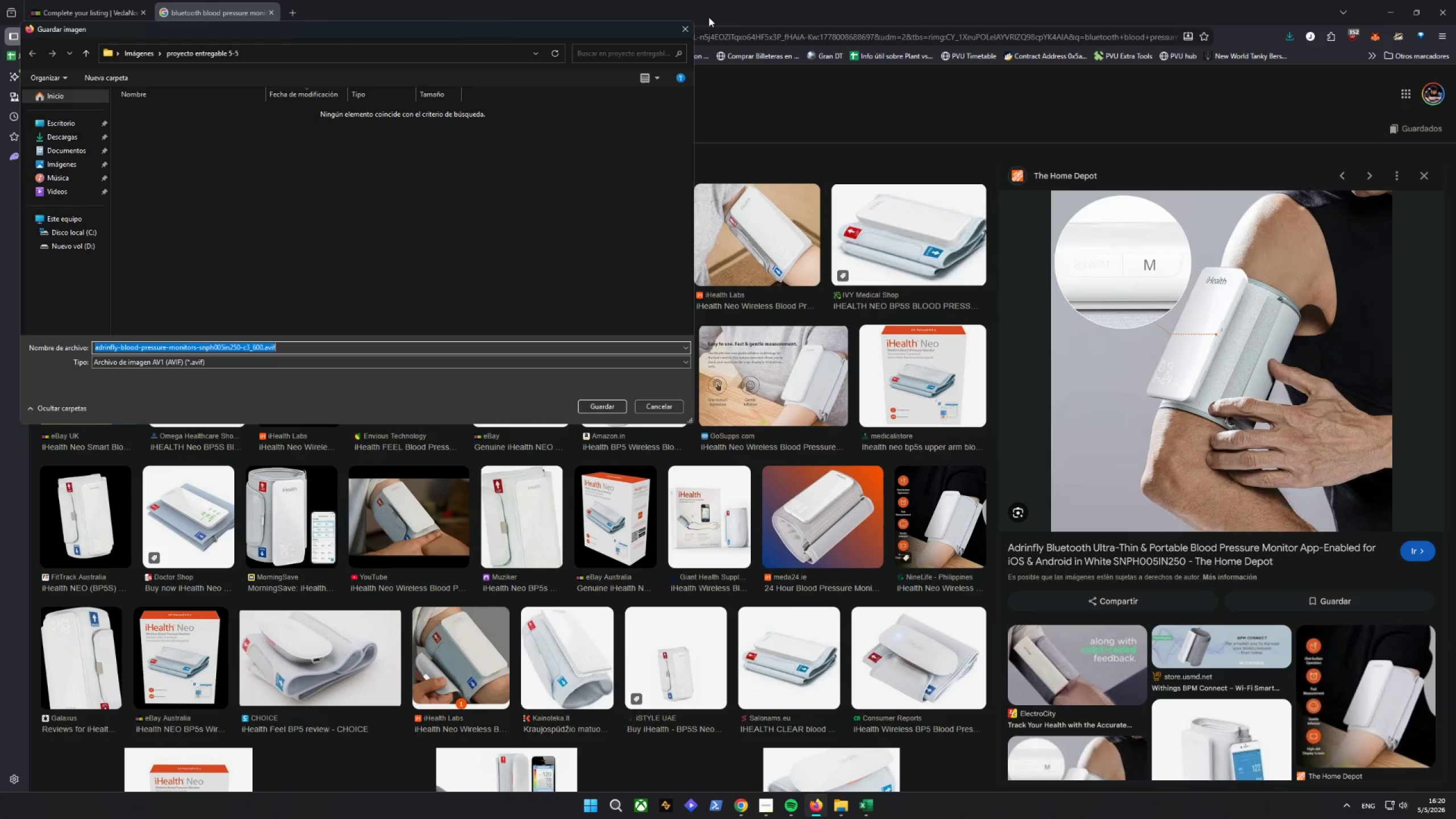 
wait(5.37)
 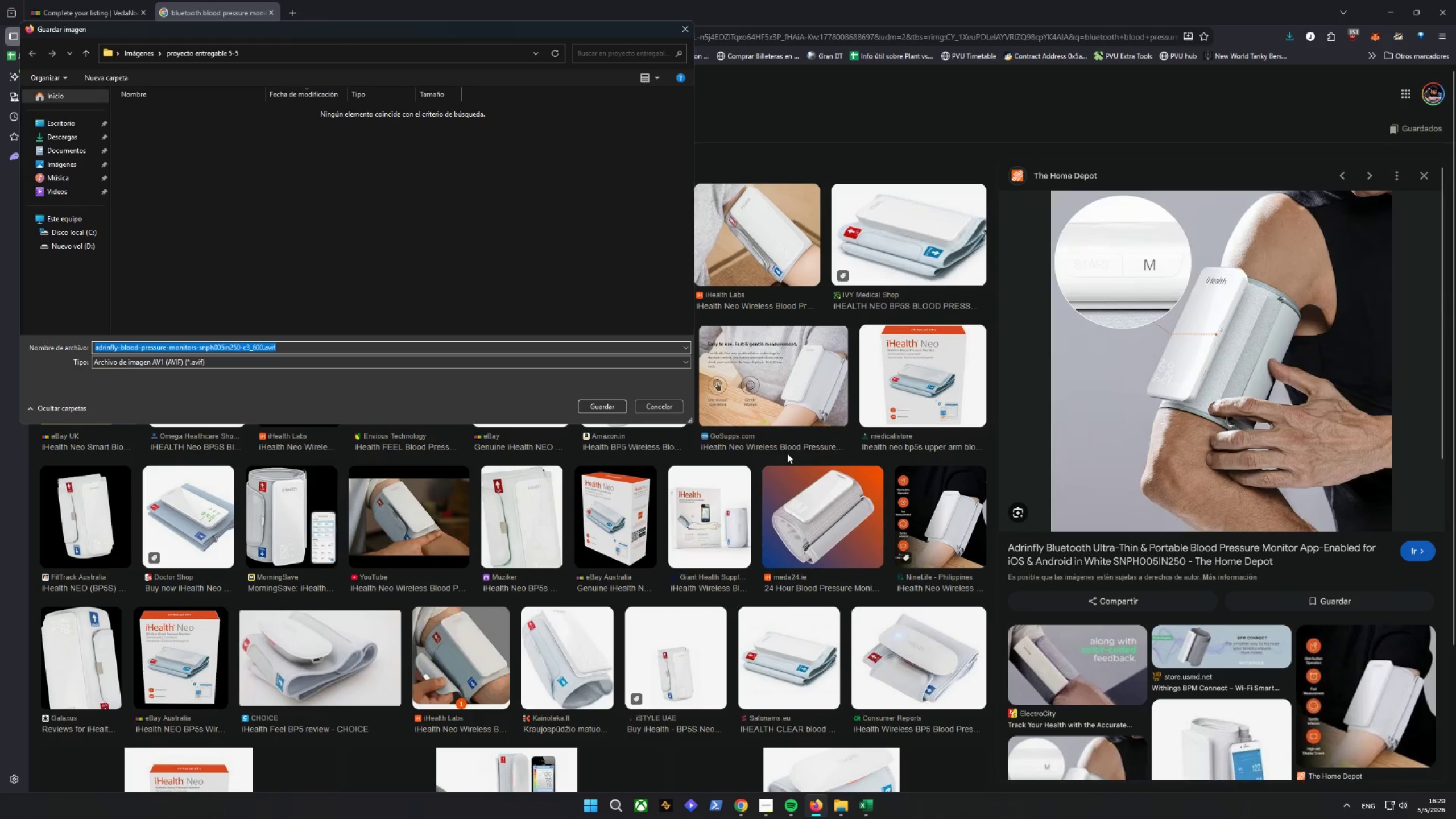 
left_click([272, 7])
 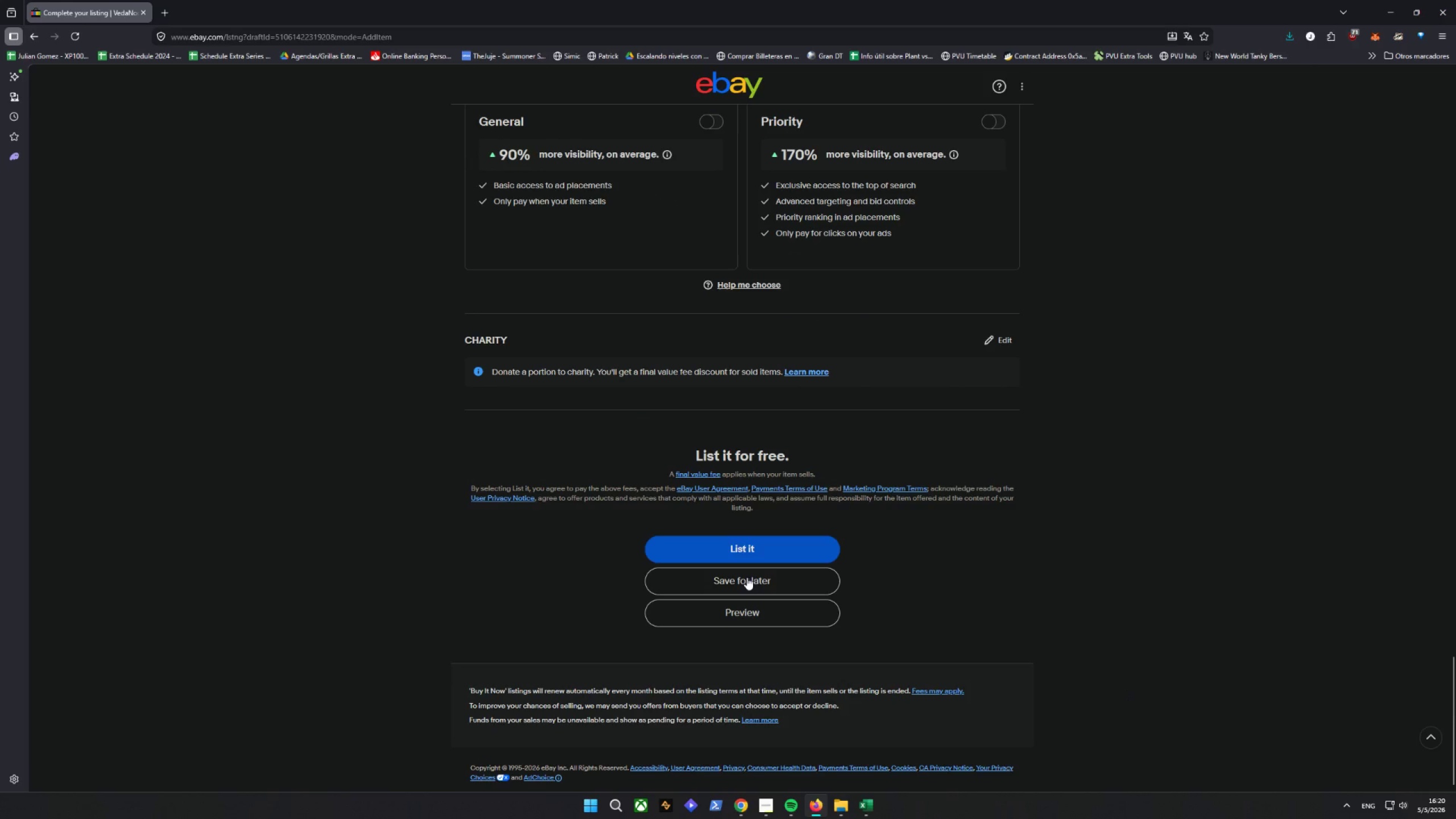 
left_click([742, 615])
 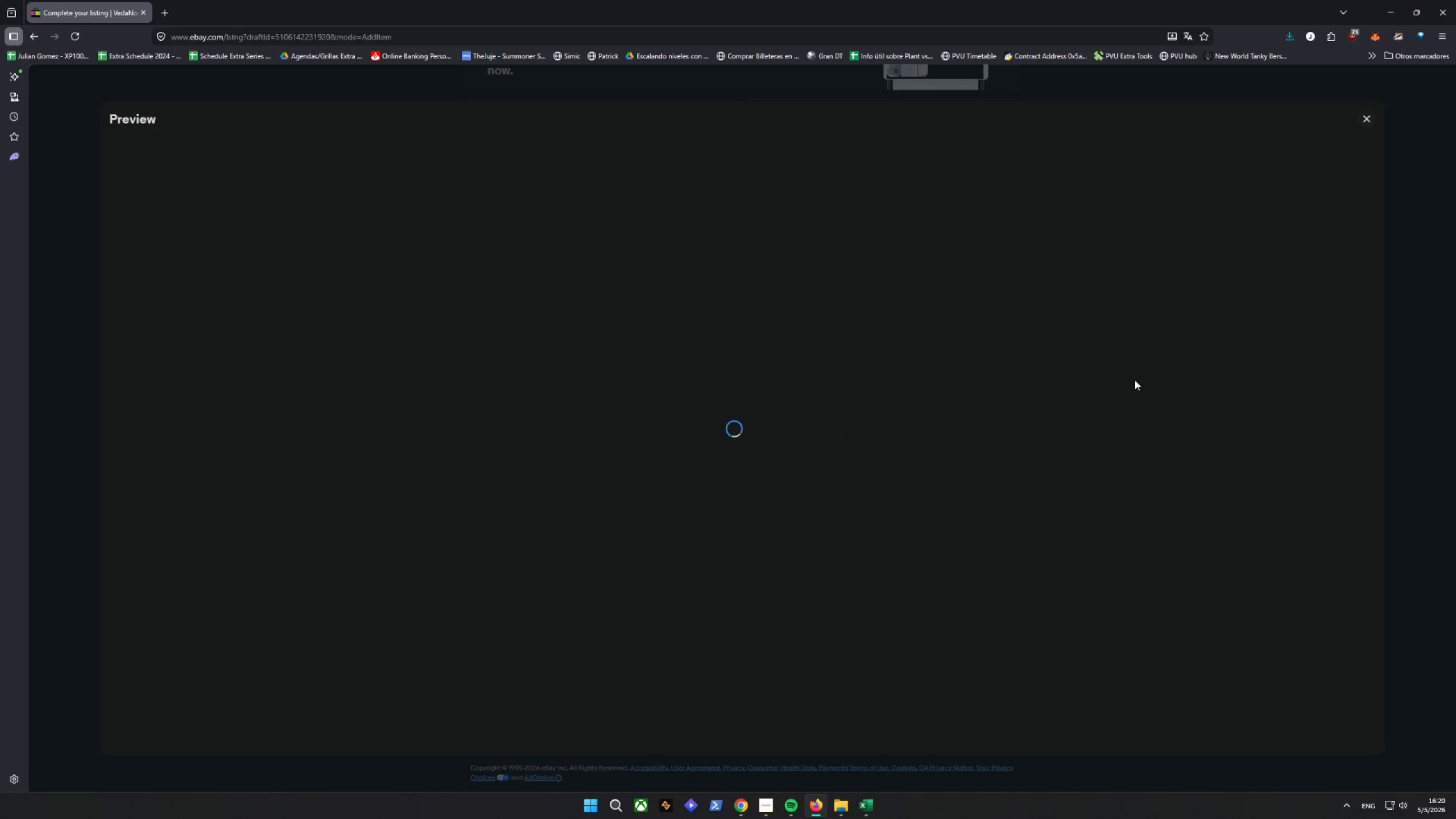 
mouse_move([1128, 373])
 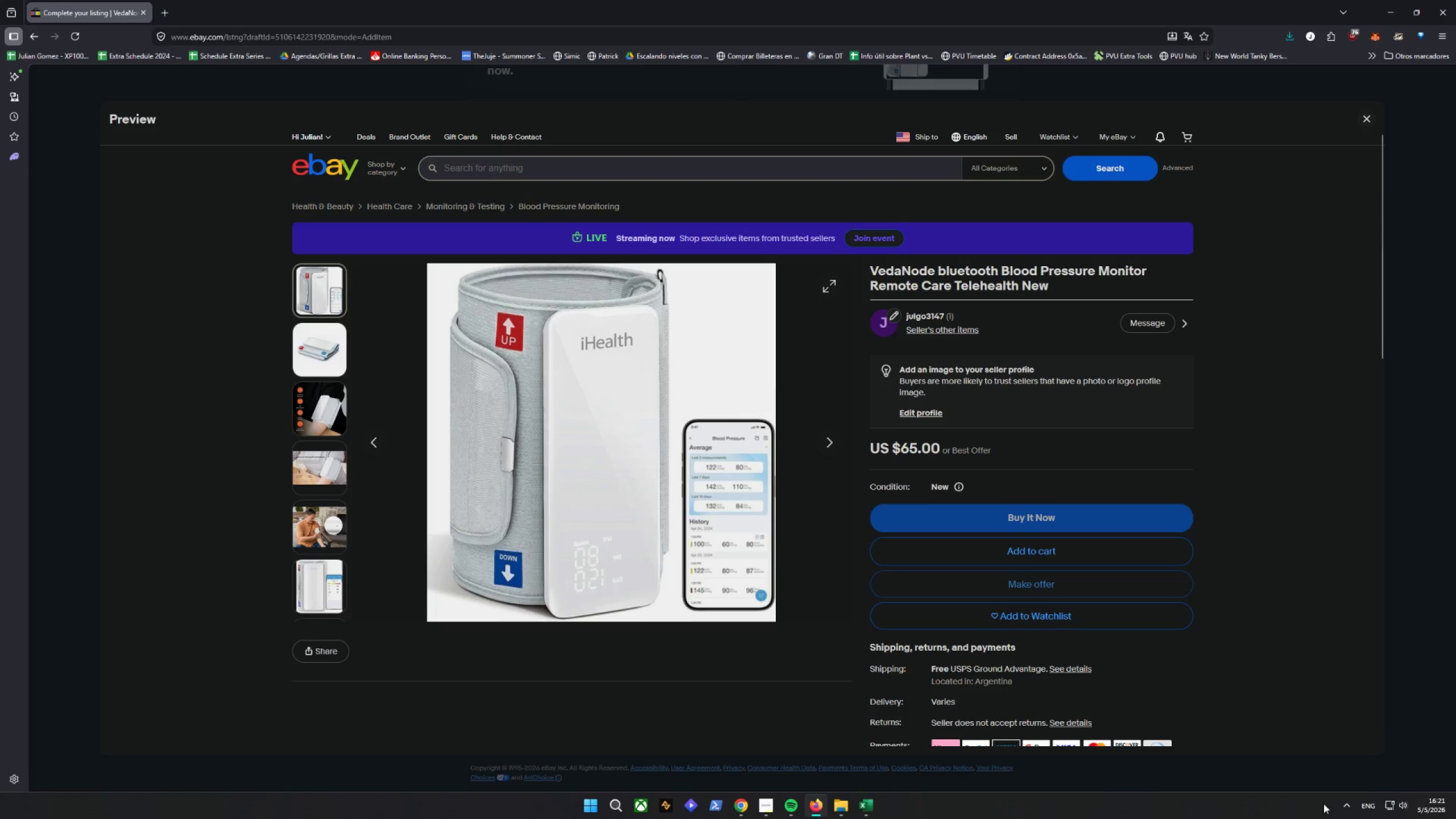 
key(Control+Shift+C)
 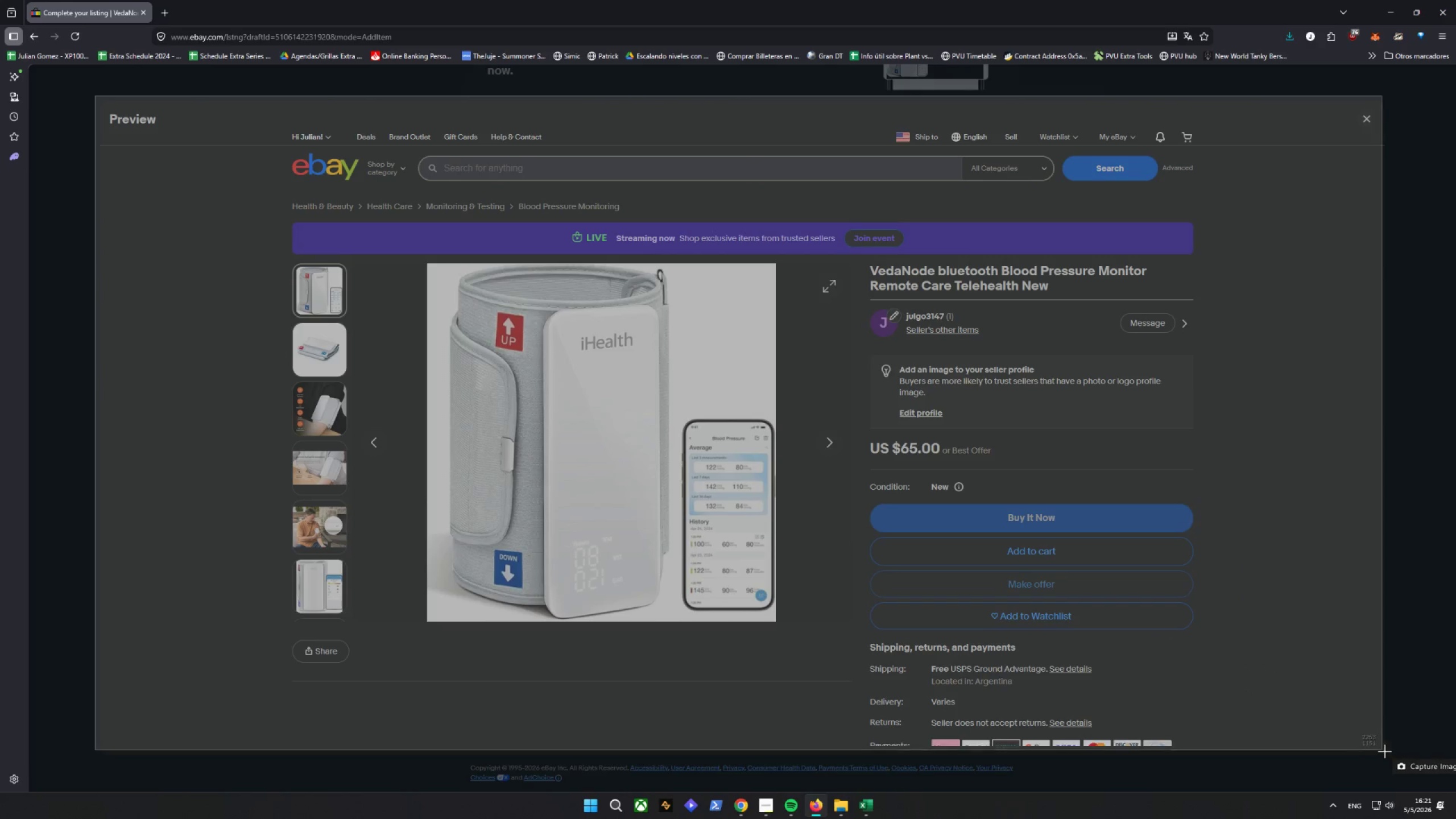 
key(Alt+AltLeft)
 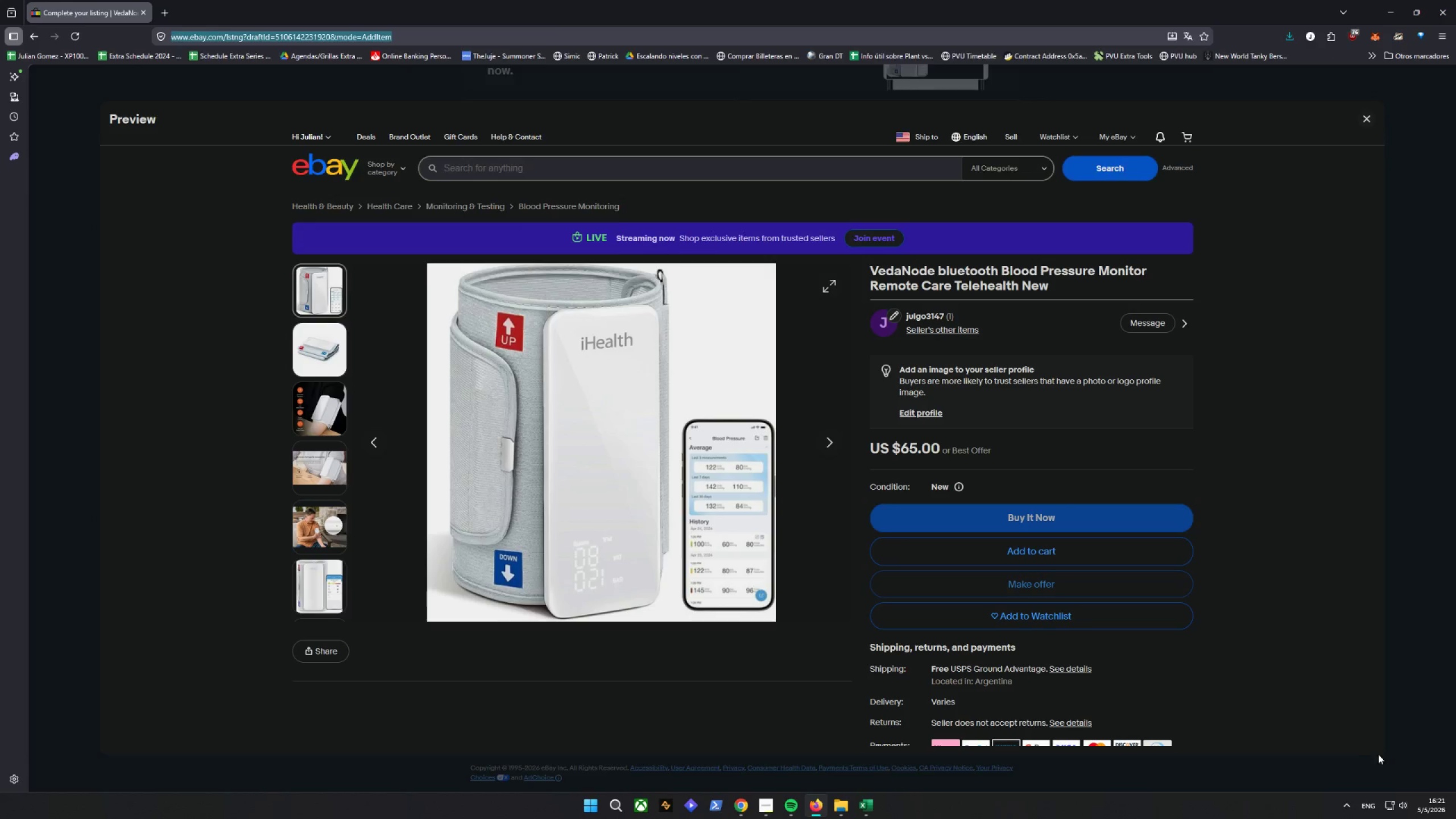 
hold_key(key=D, duration=20.72)
 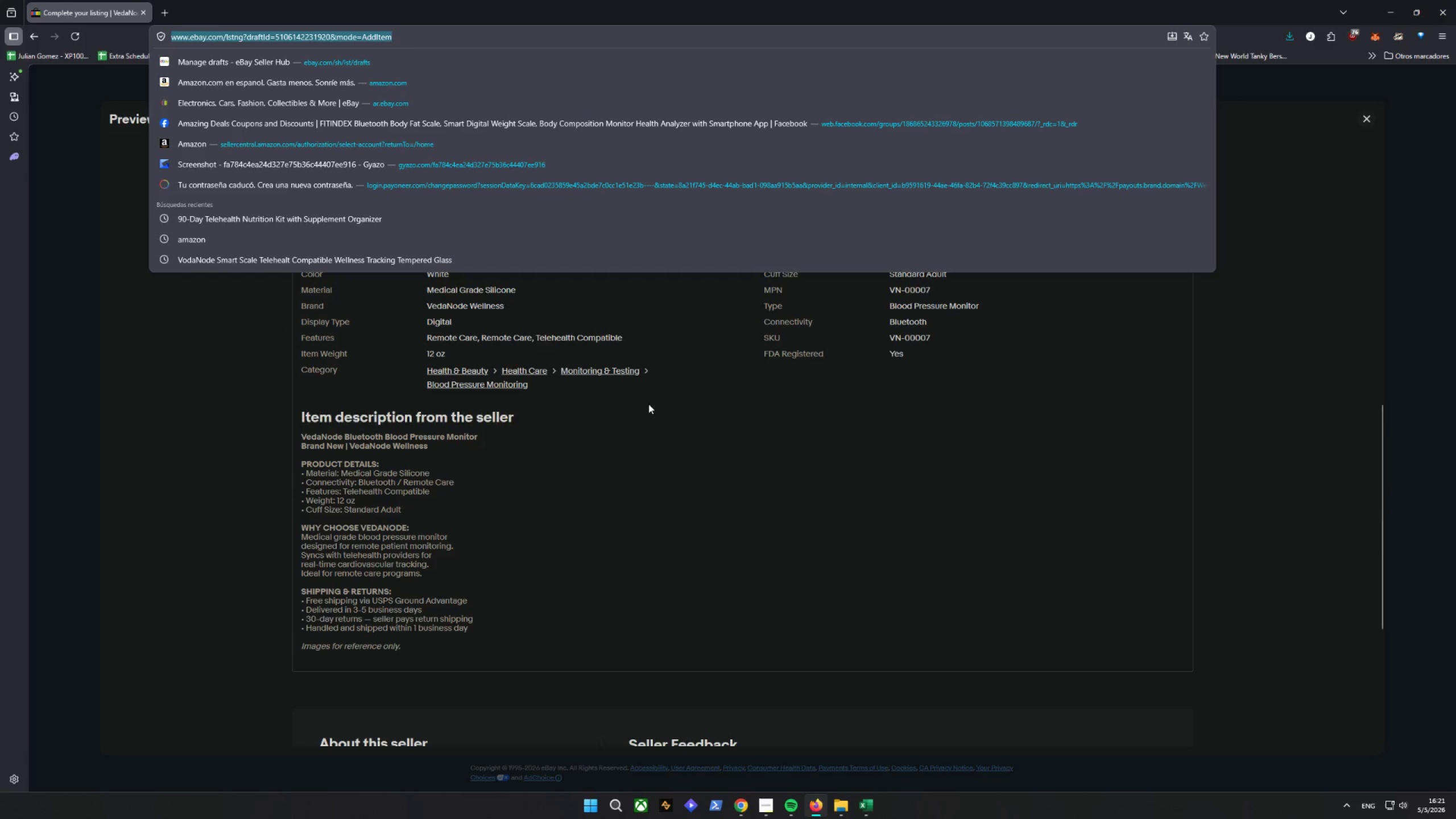 
left_click([696, 353])
 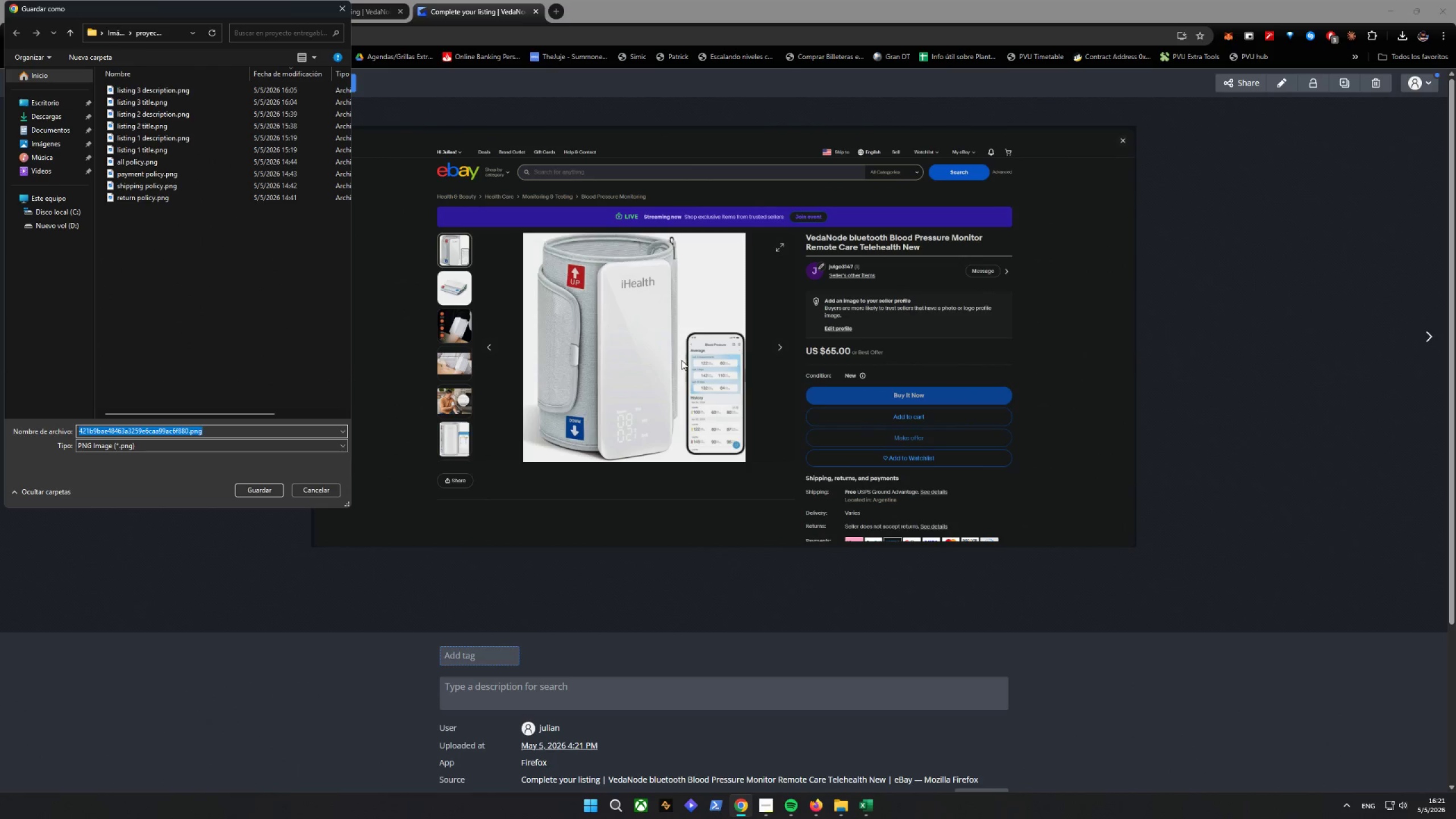 
type(listing 4 title)
 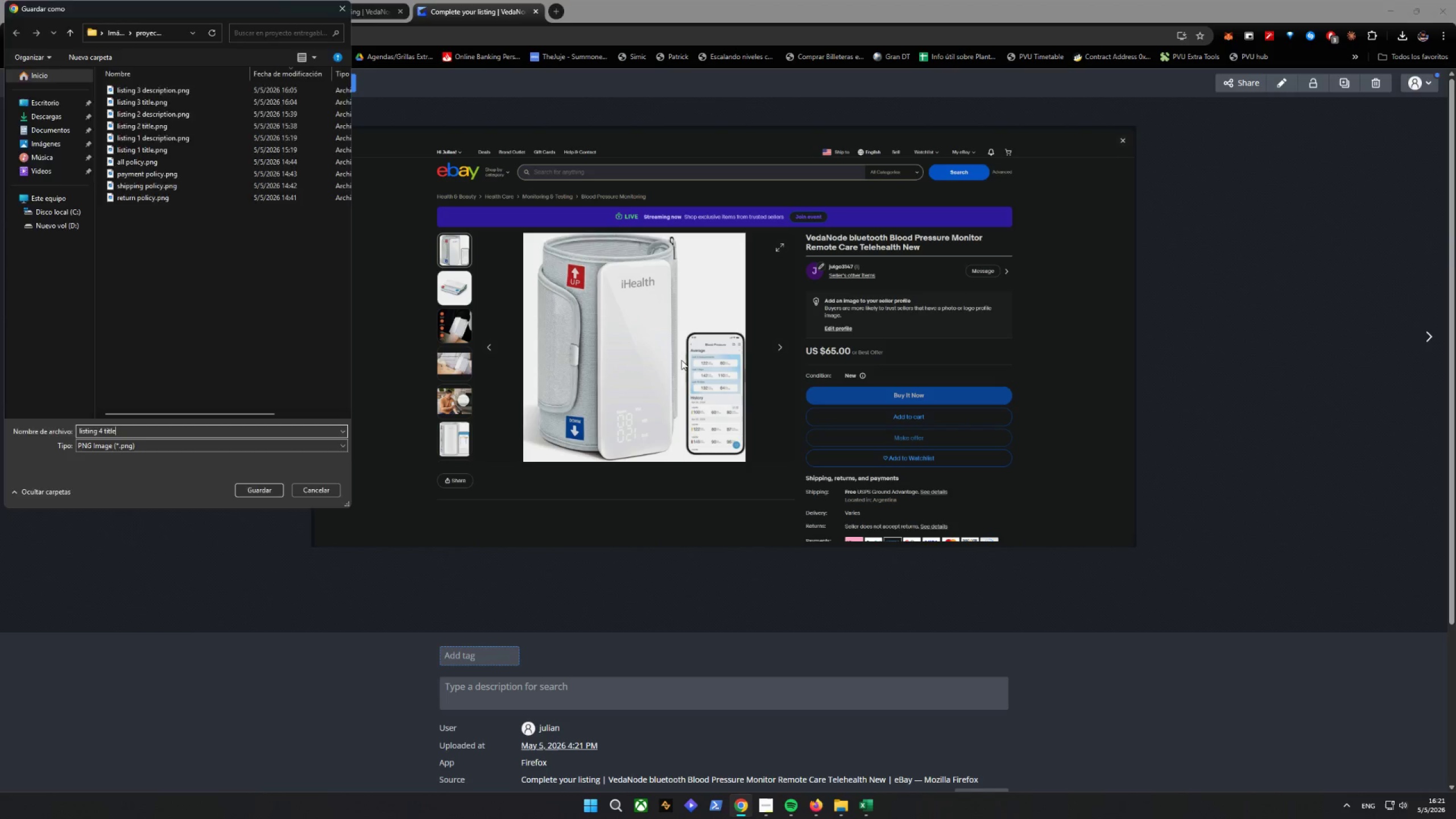 
key(Enter)
 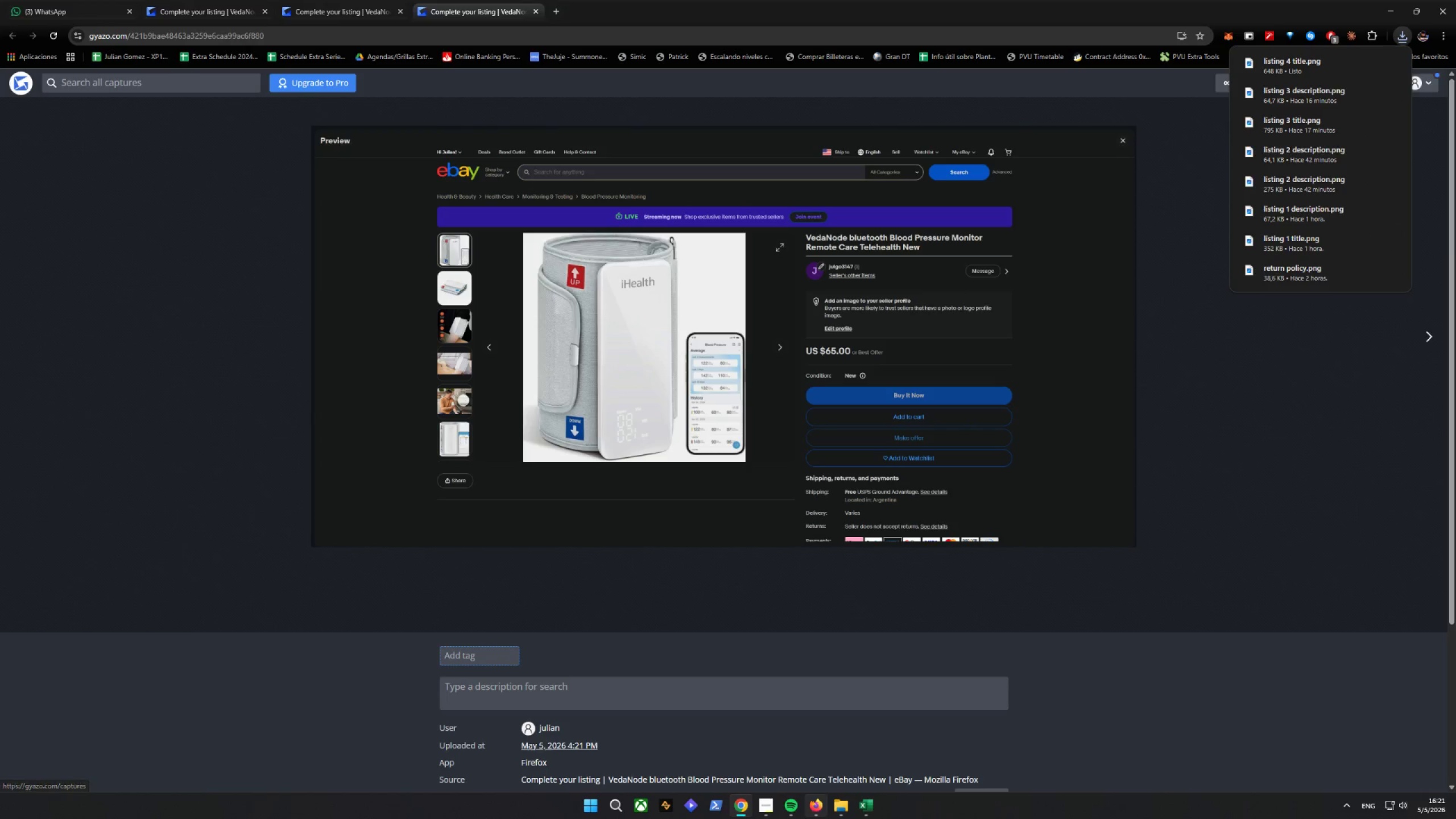 
left_click([820, 813])
 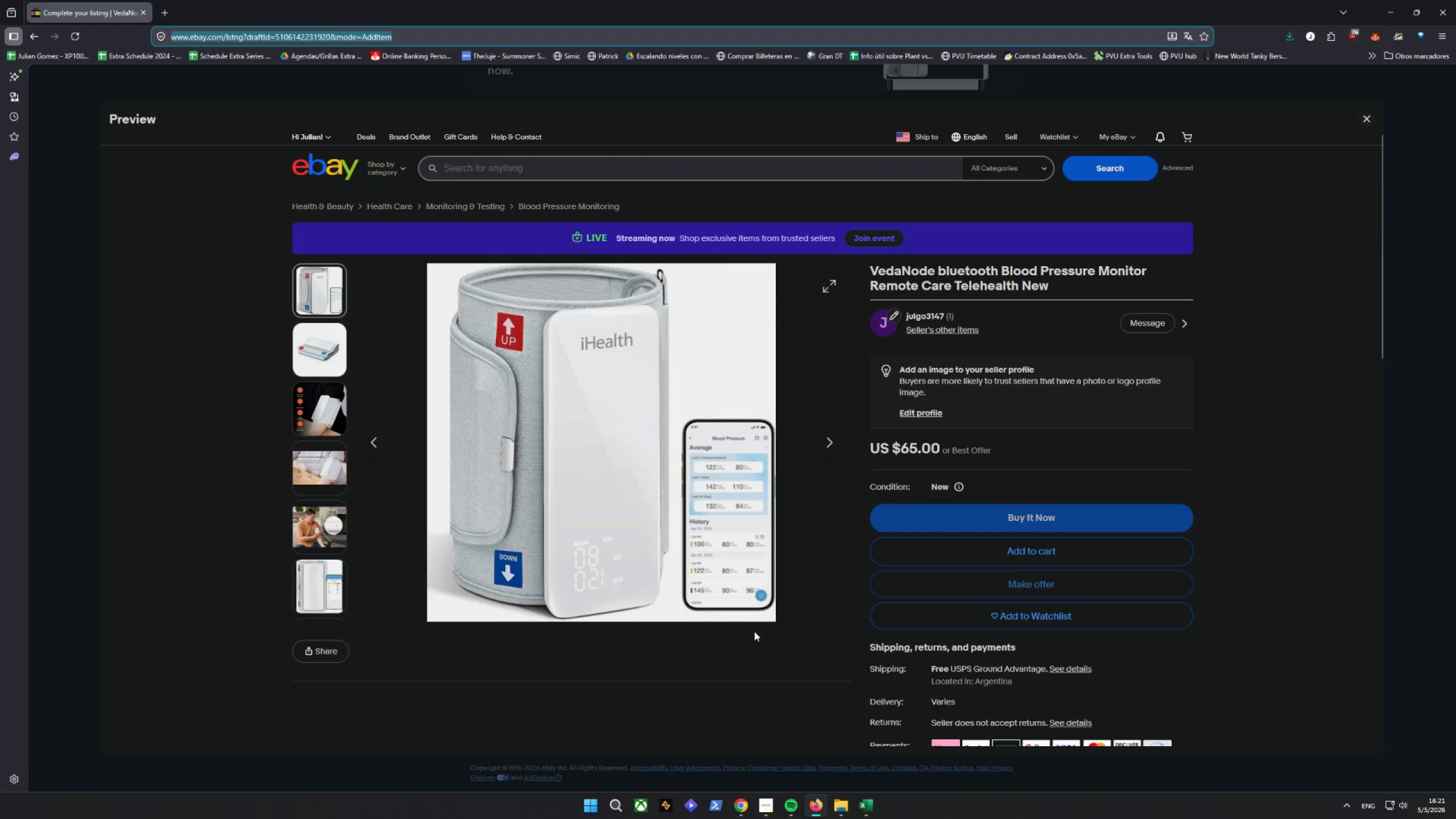 
scroll: coordinate [739, 653], scroll_direction: down, amount: 13.0
 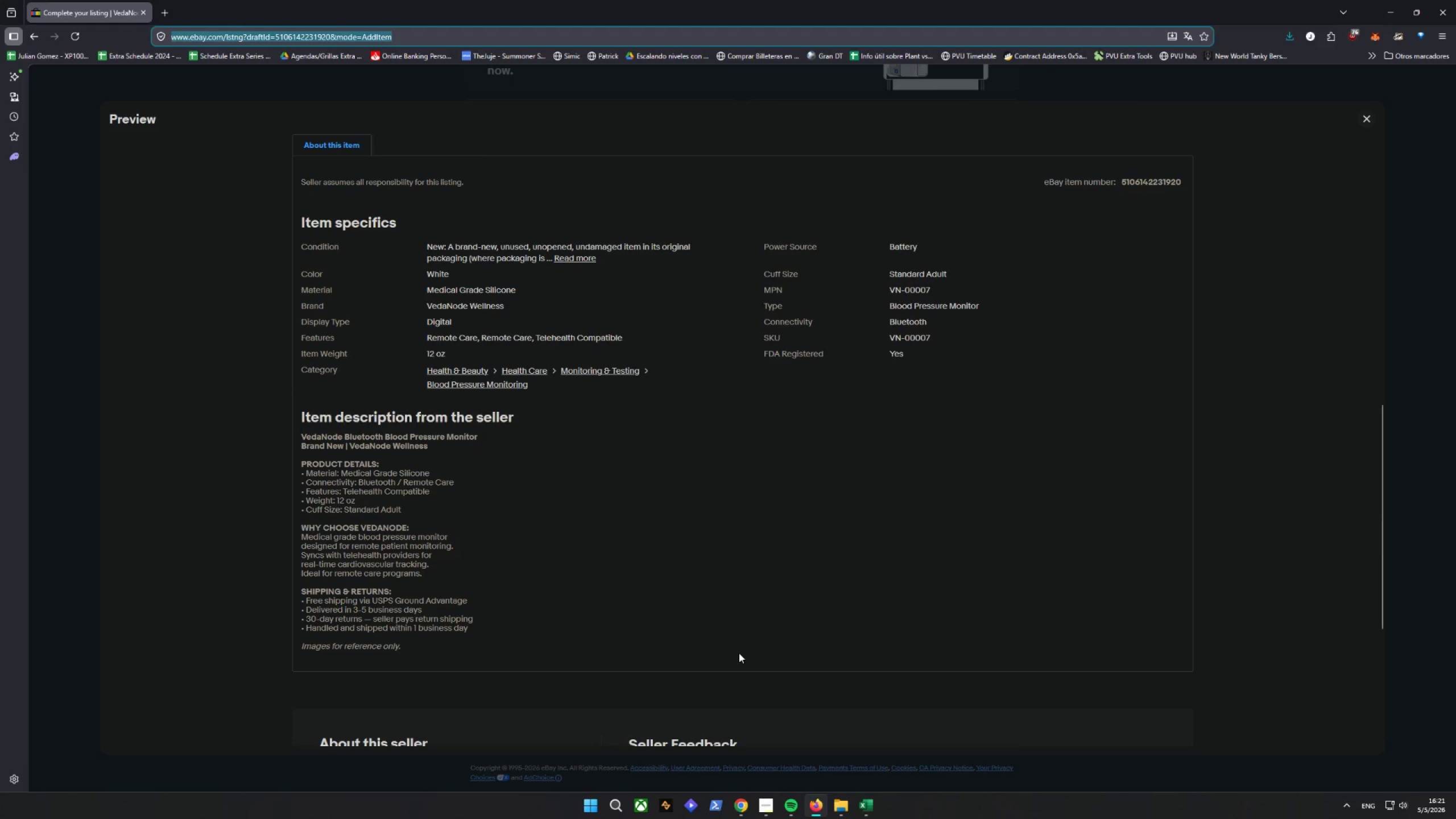 
key(Control+Shift+C)
 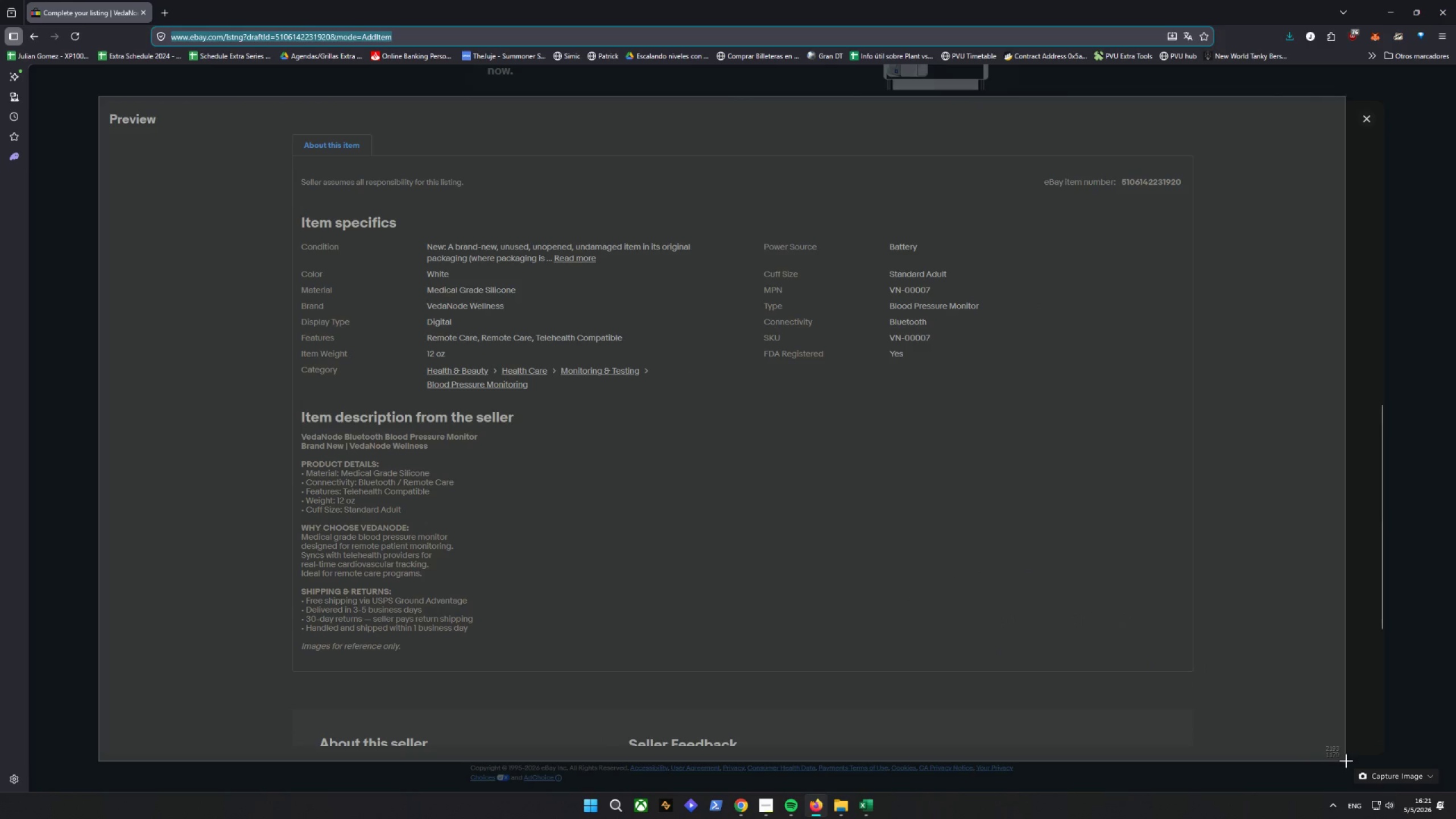 
key(Alt+AltLeft)
 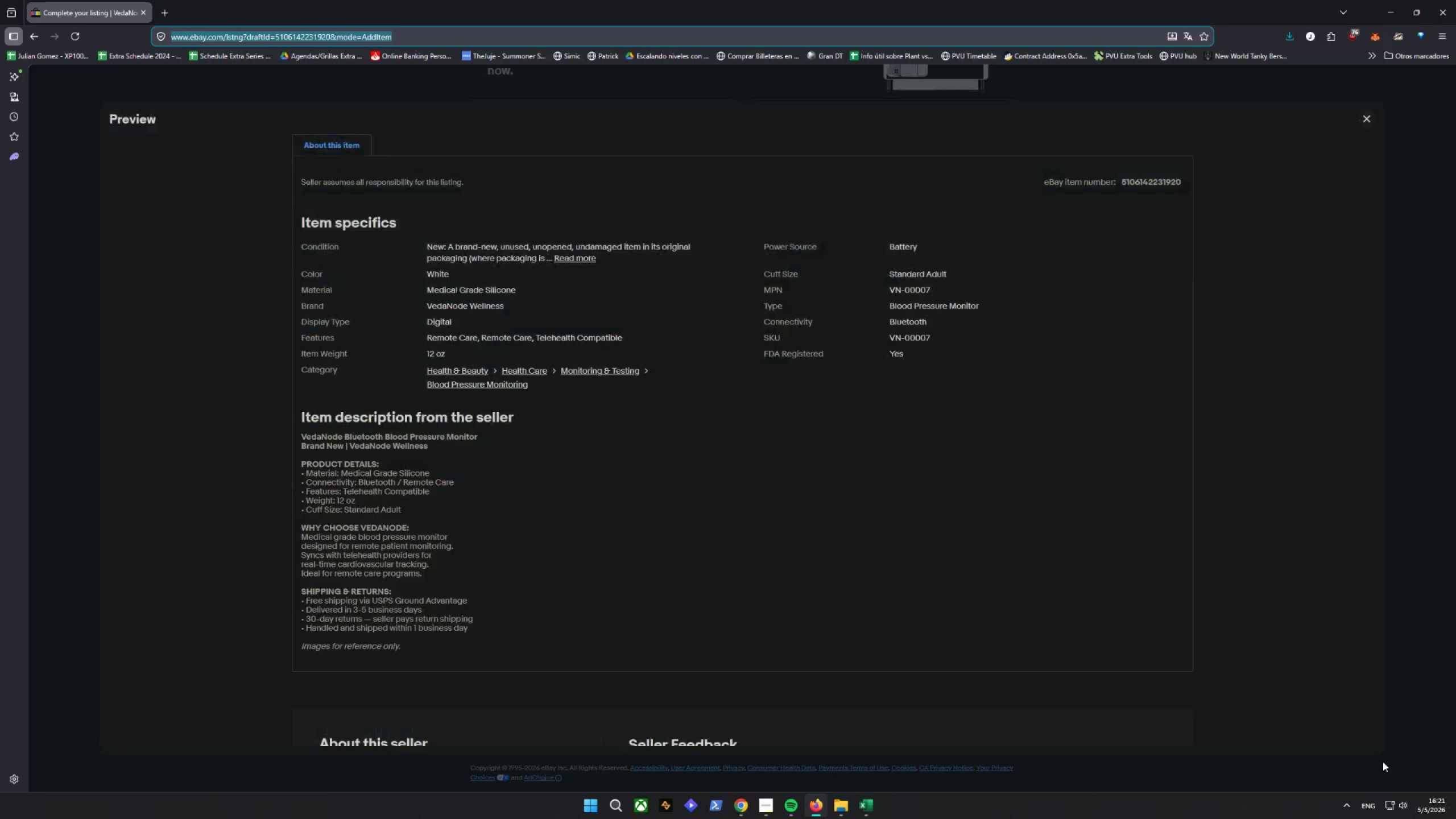 
hold_key(key=D, duration=8.48)
 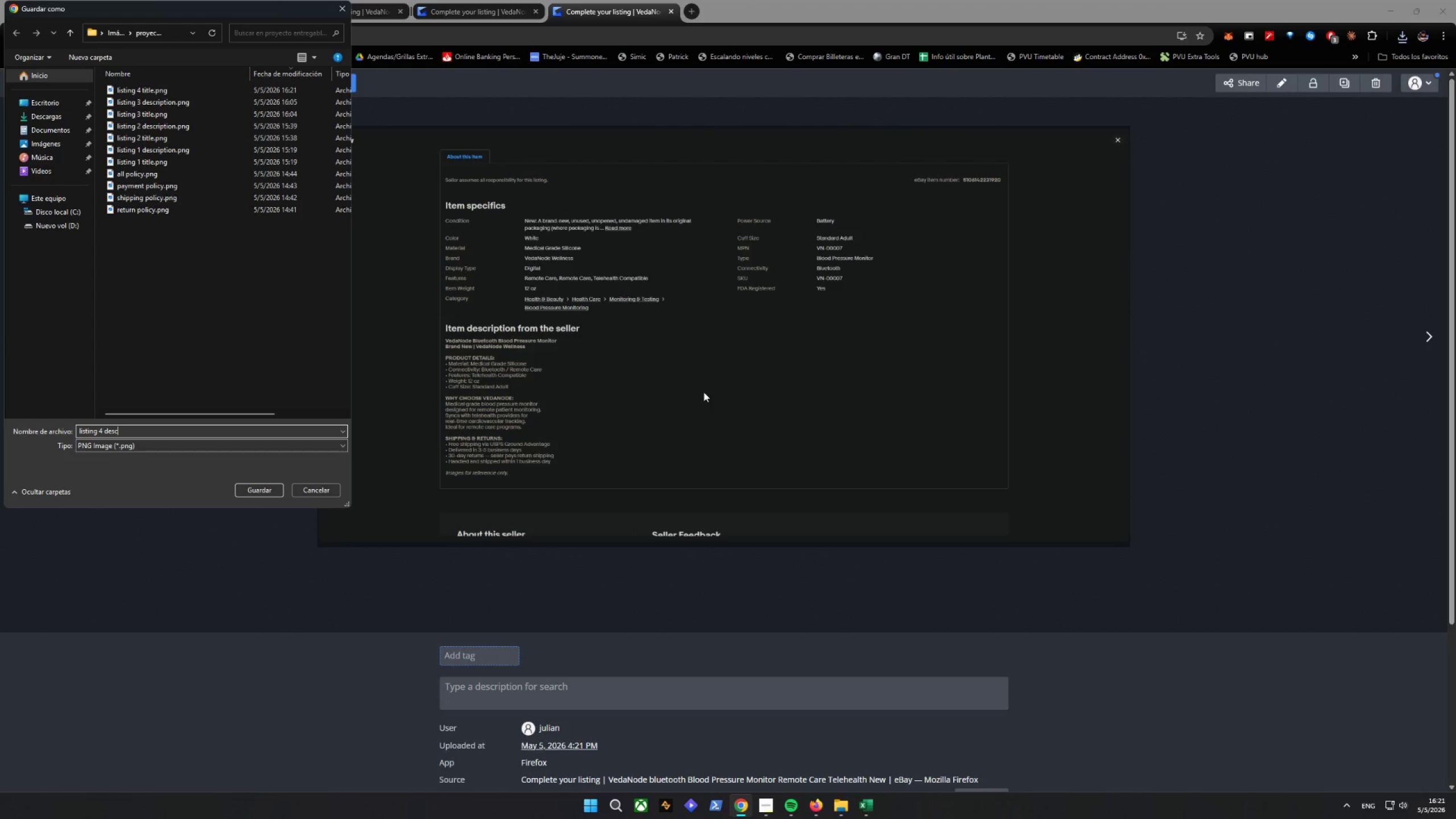 
right_click([644, 361])
 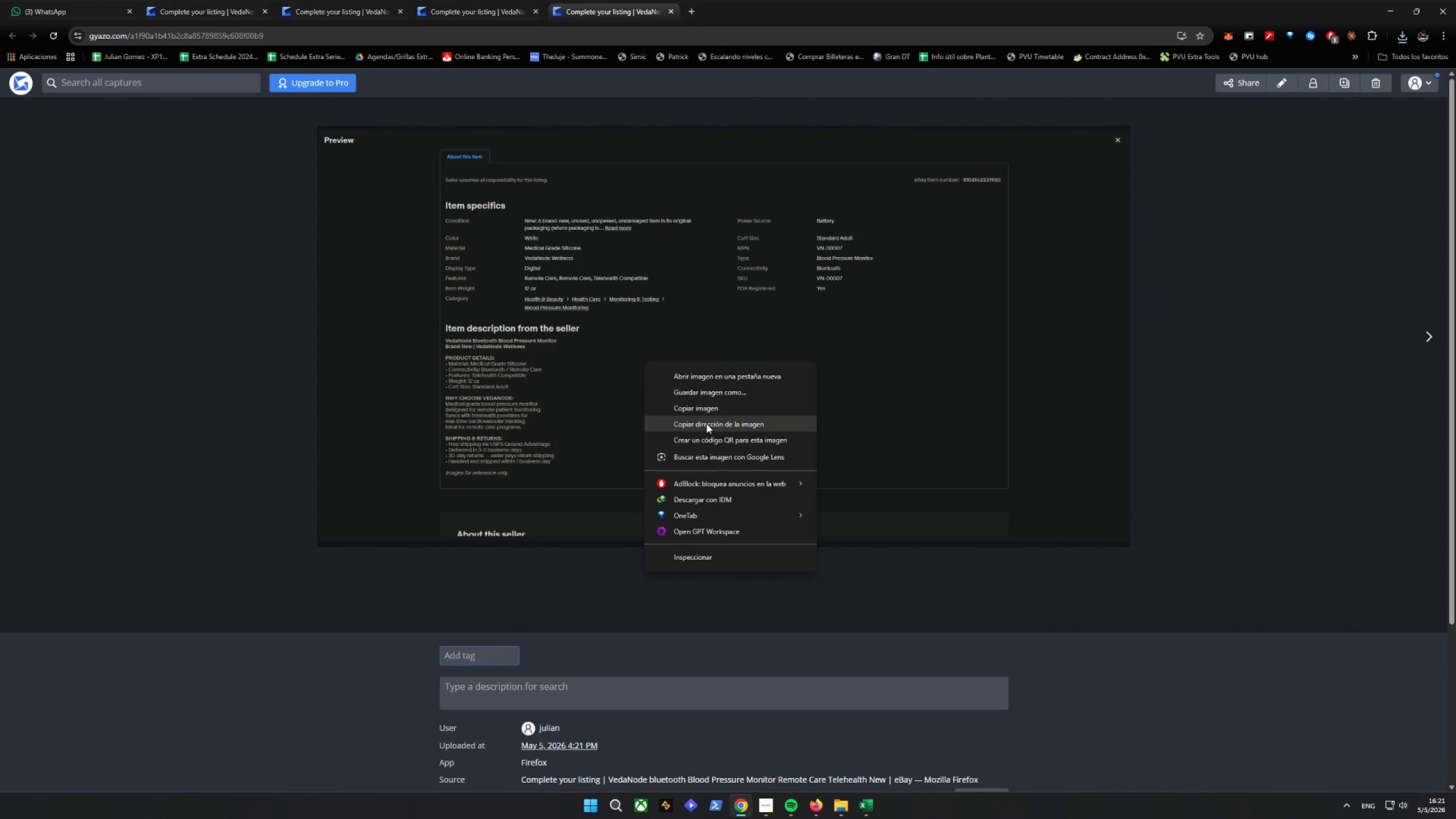 
left_click([699, 392])
 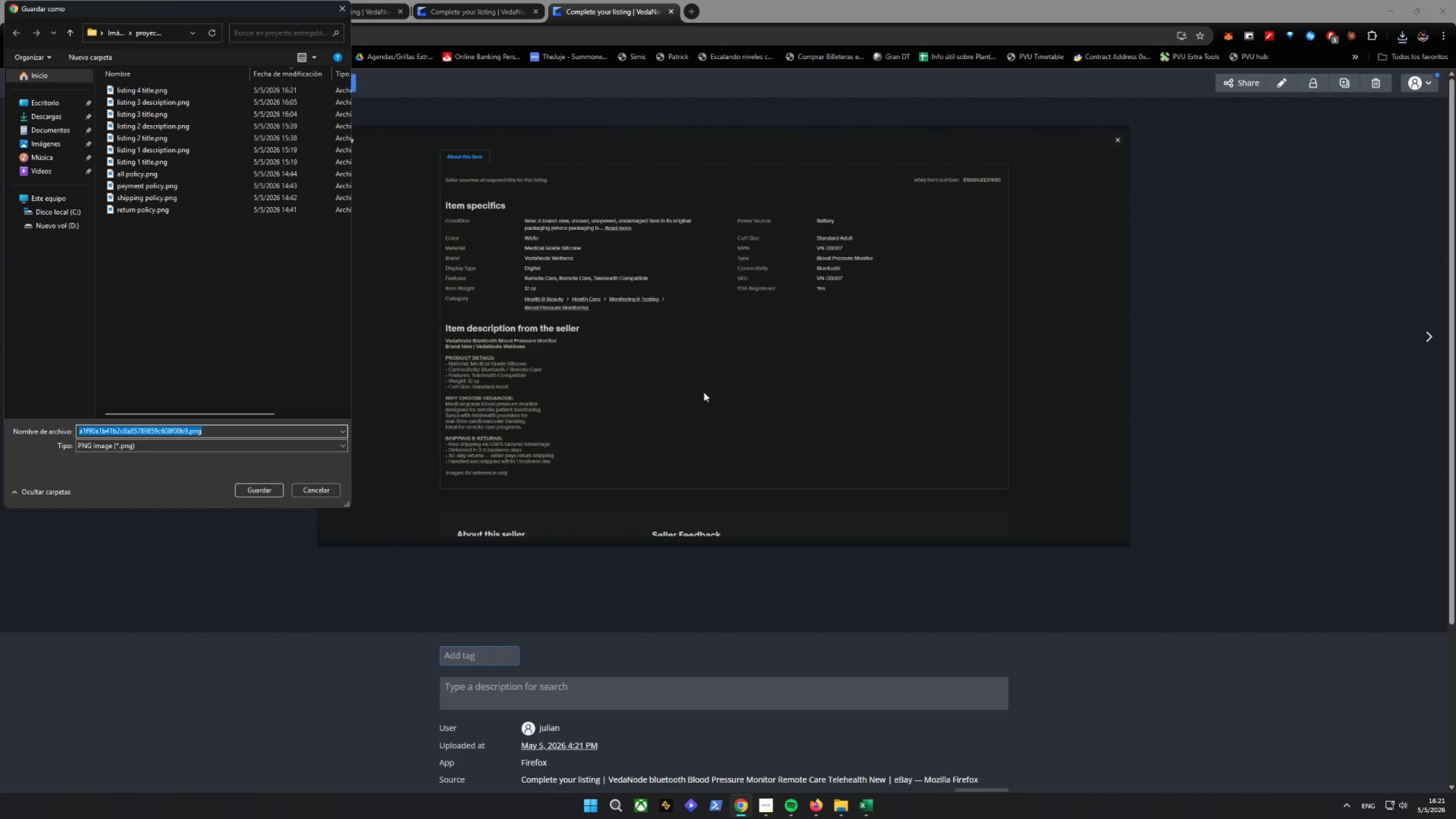 
type(listing 4 escription)
 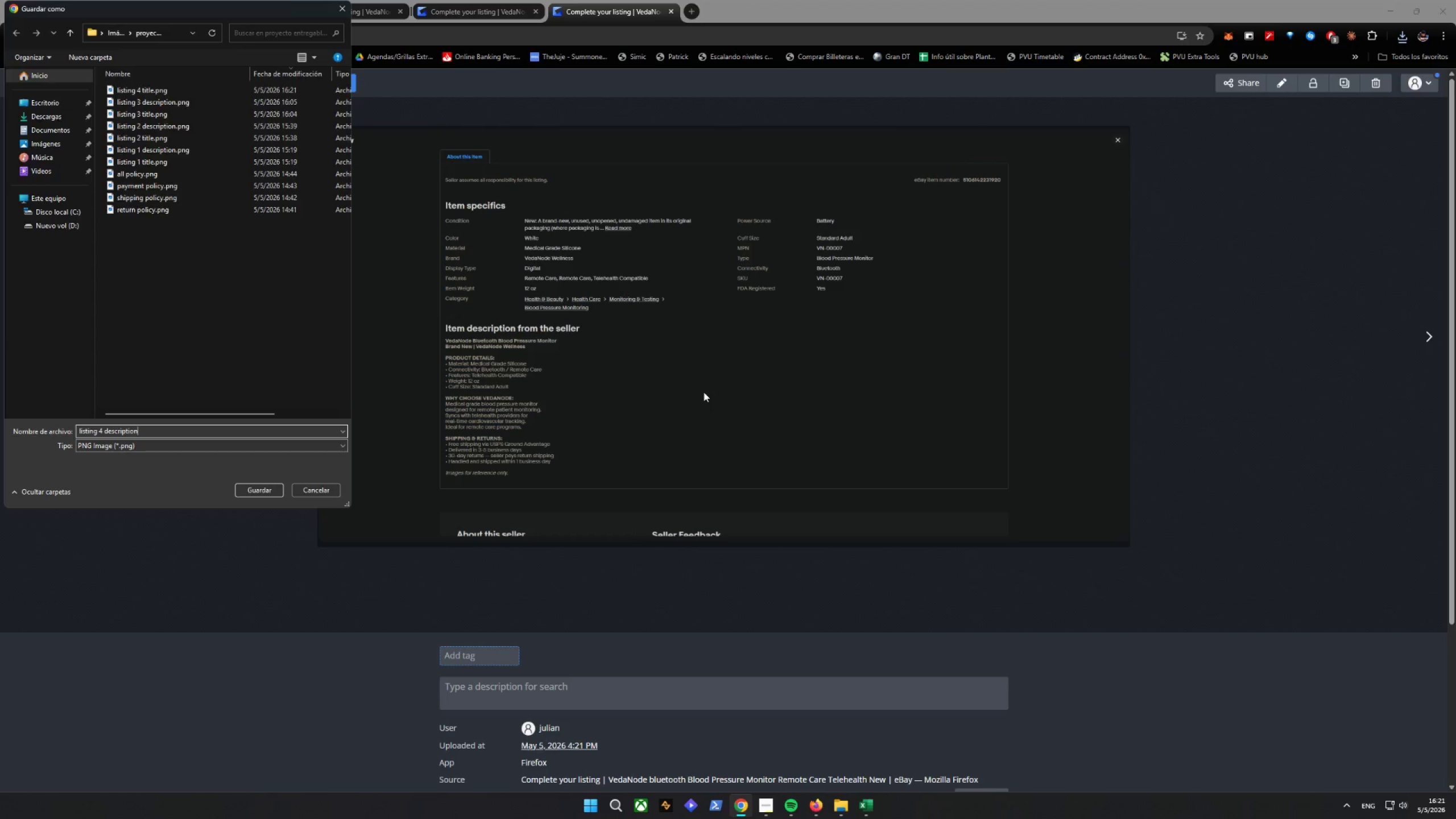 
key(Enter)
 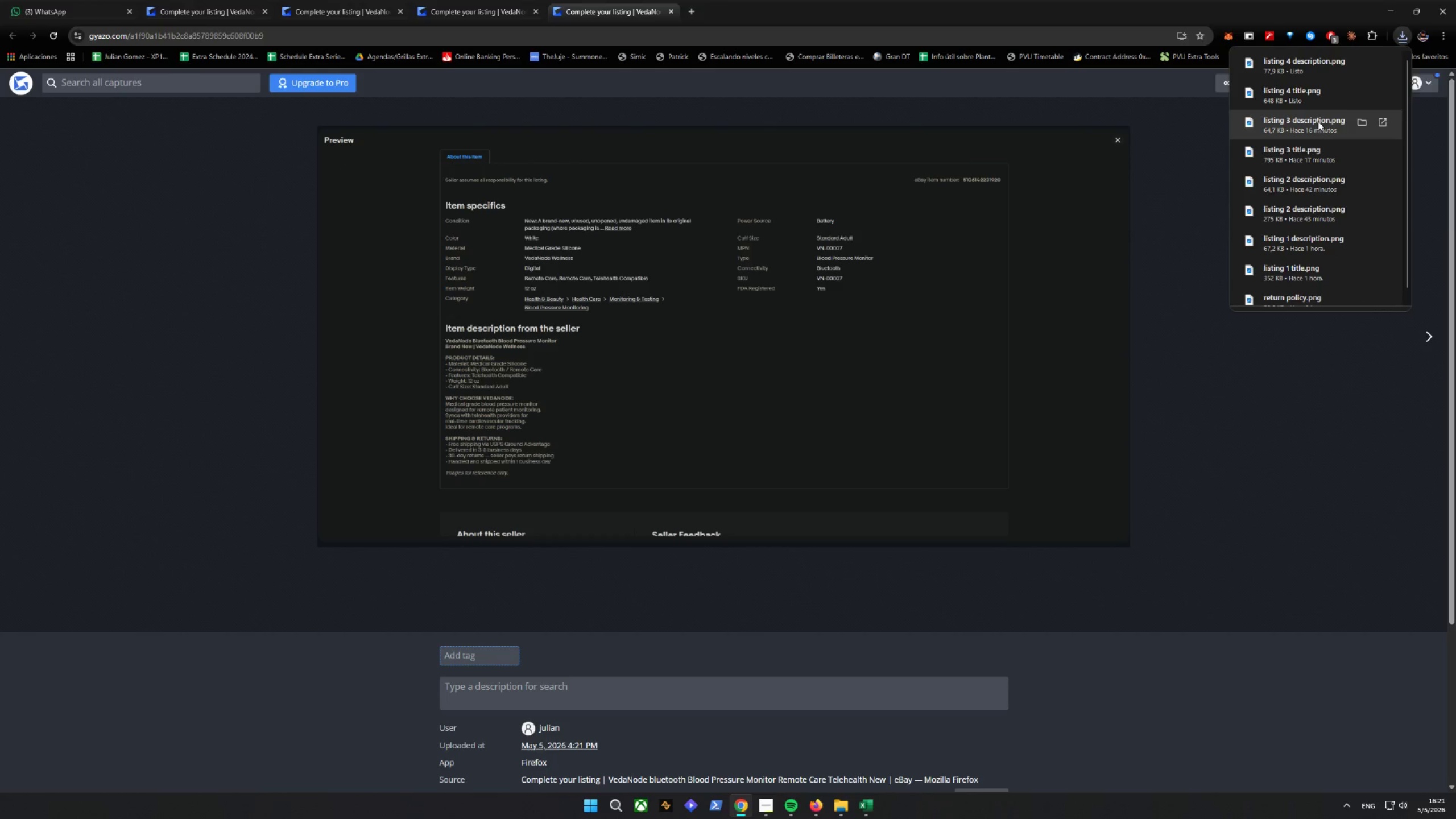 
left_click([1393, 0])
 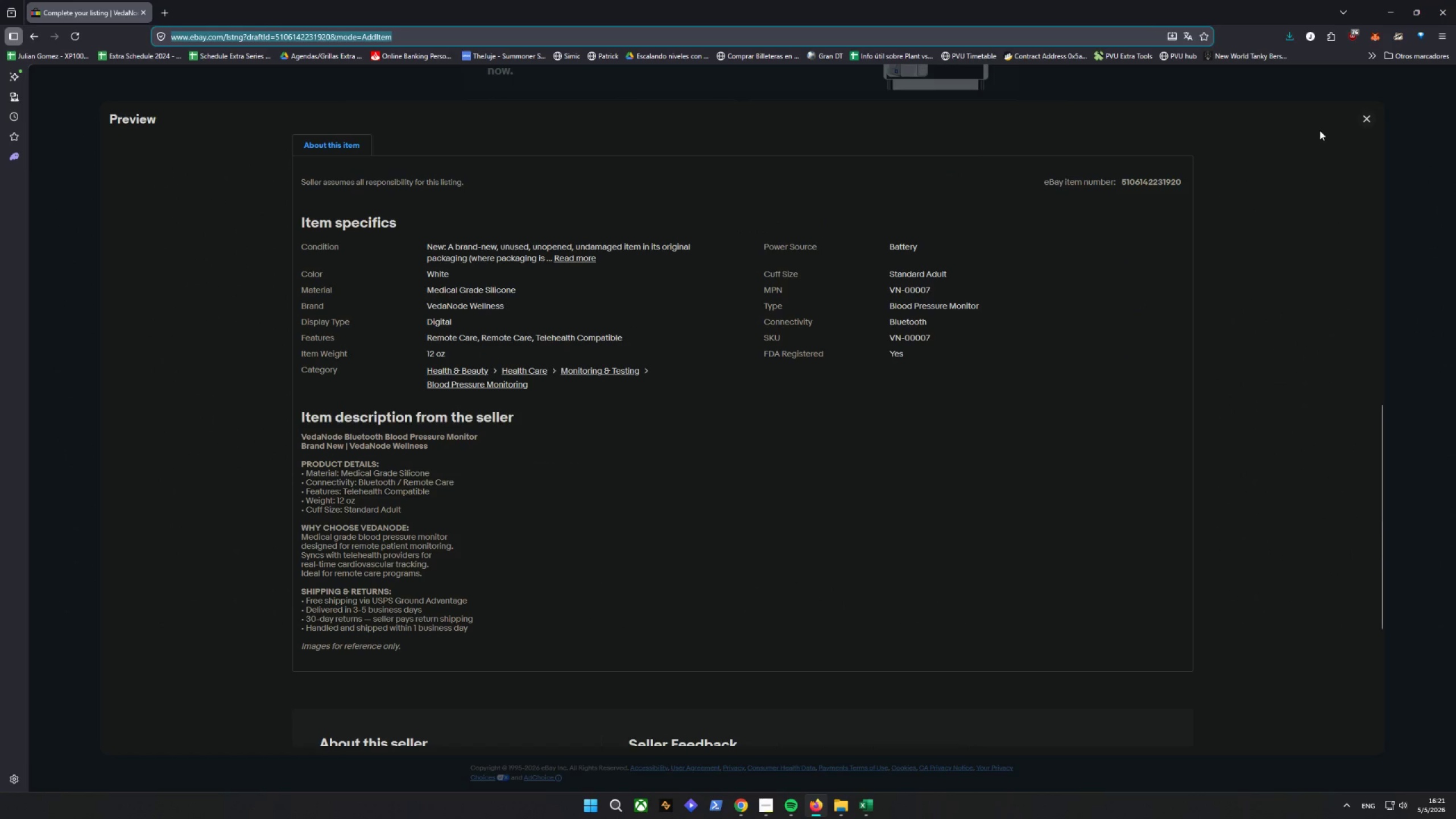 
left_click([1367, 118])
 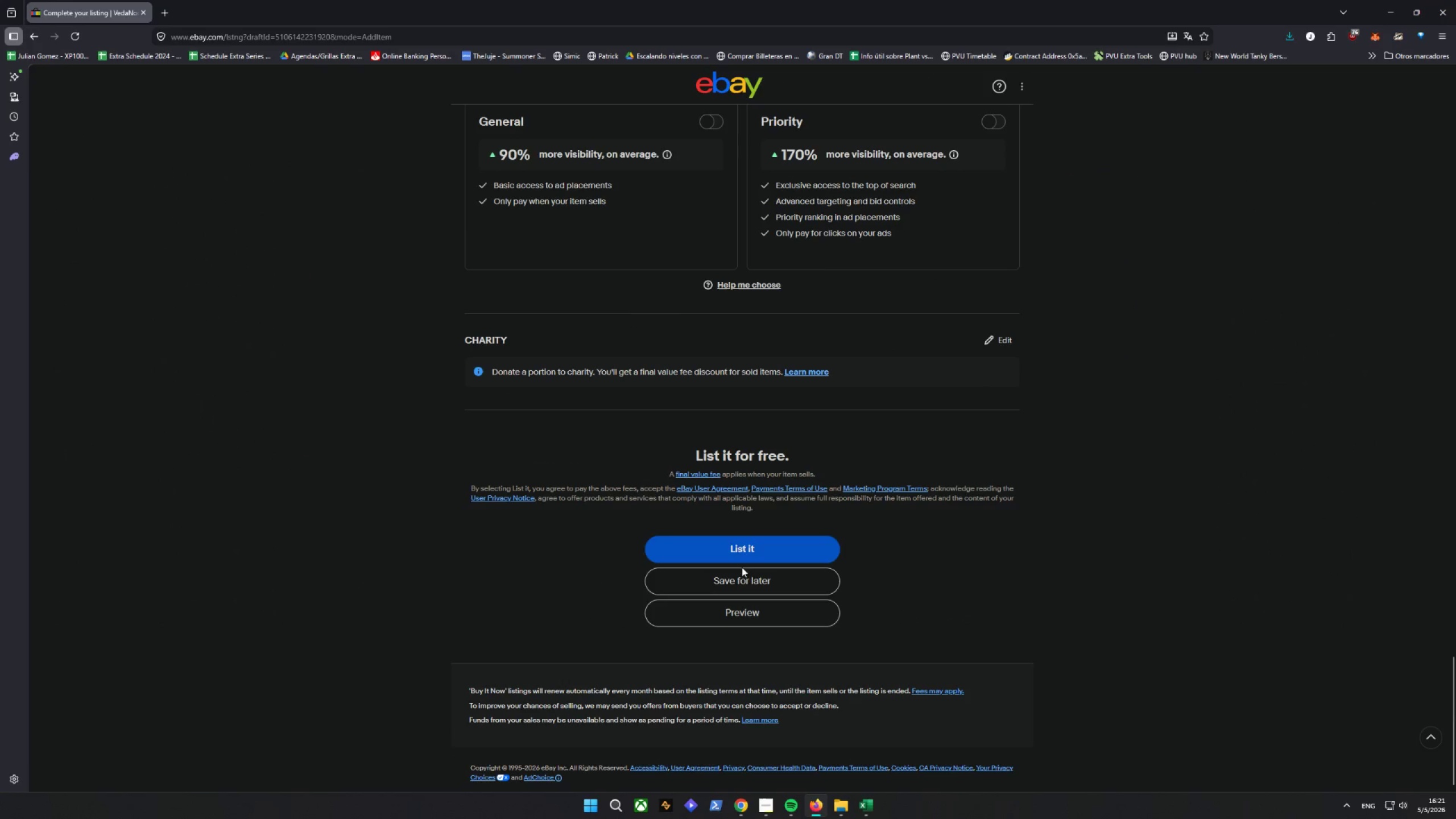 
left_click([742, 581])
 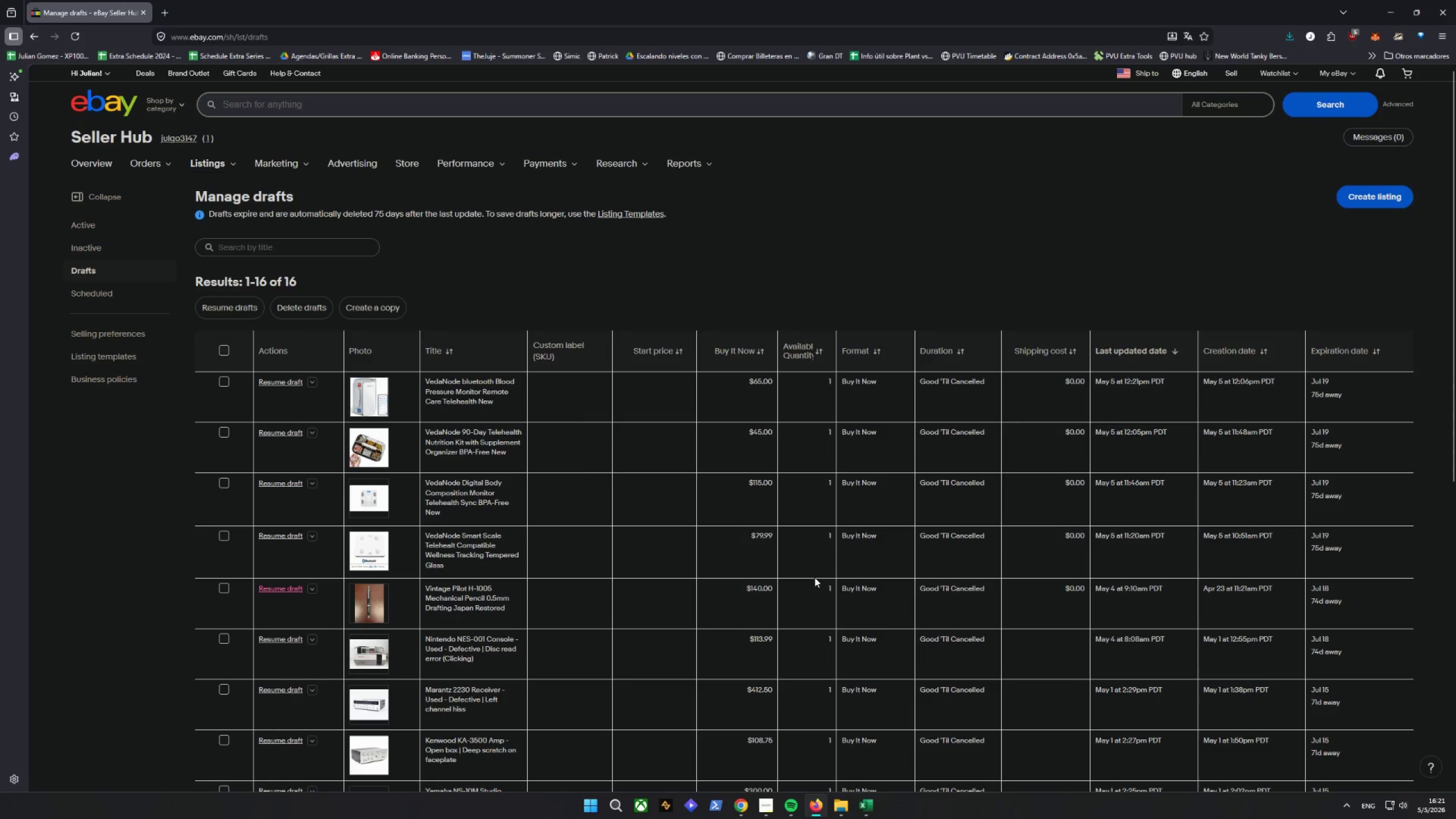 
wait(6.63)
 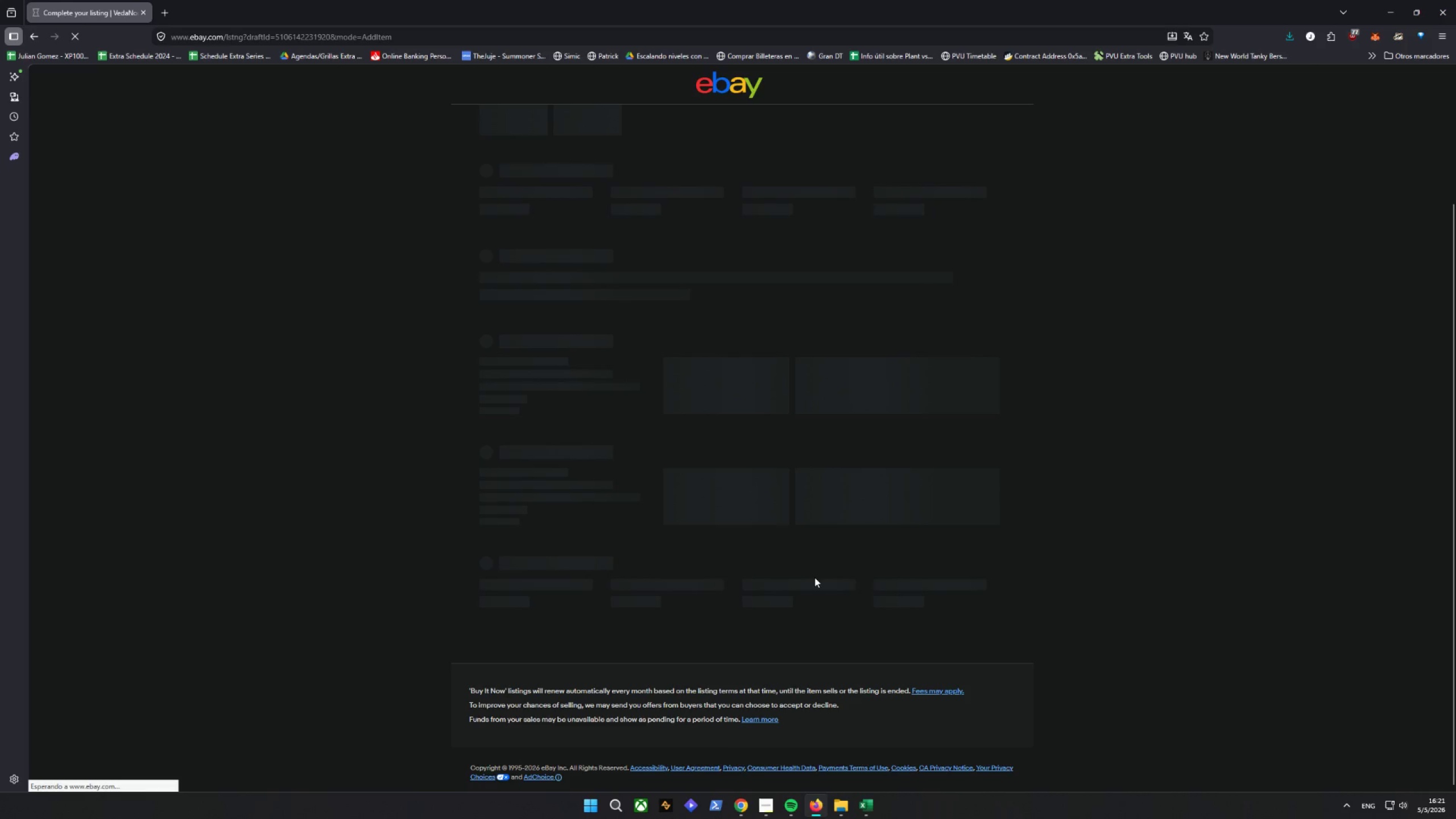 
scroll: coordinate [888, 334], scroll_direction: none, amount: 0.0
 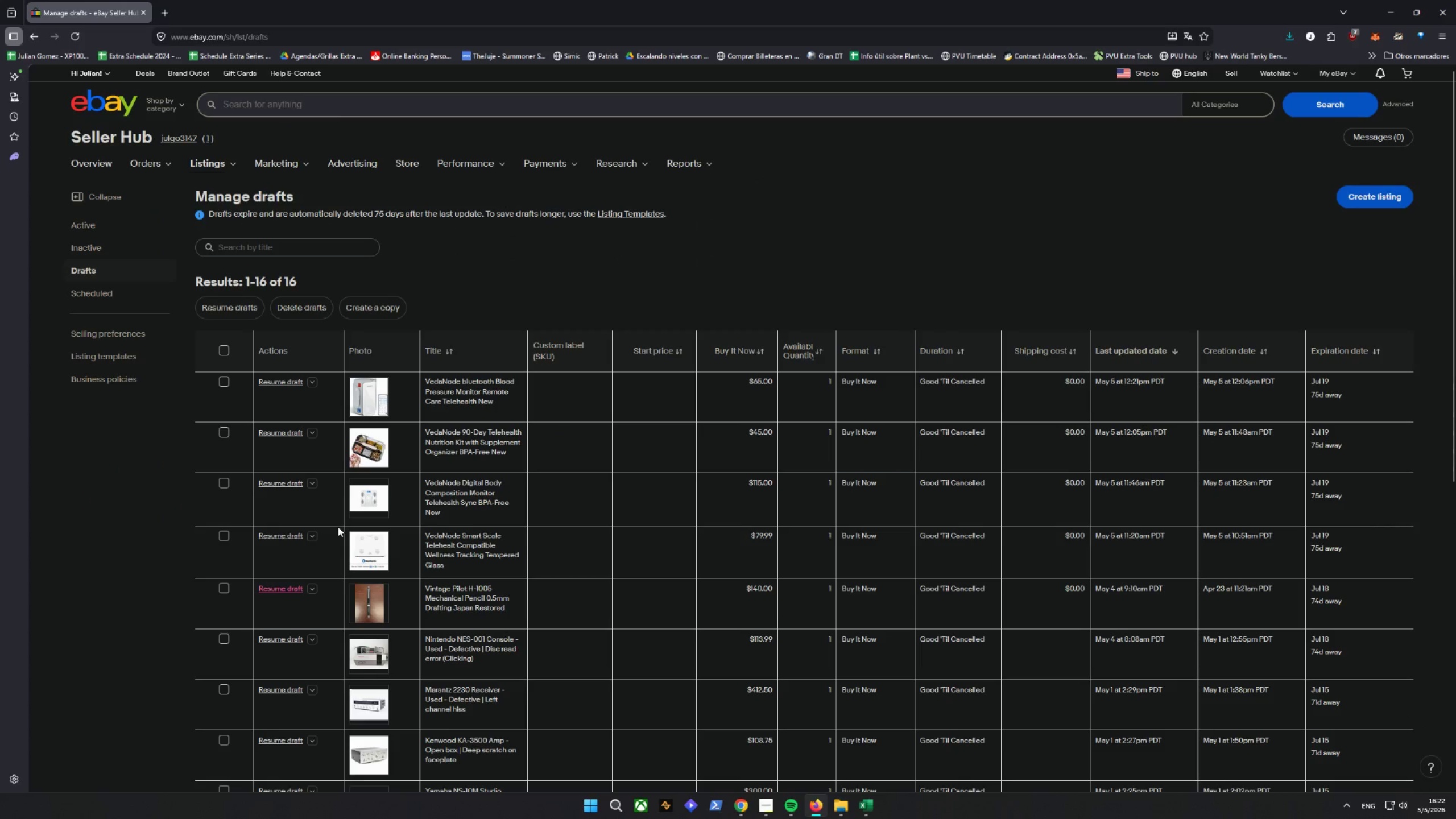 
left_click([1368, 209])
 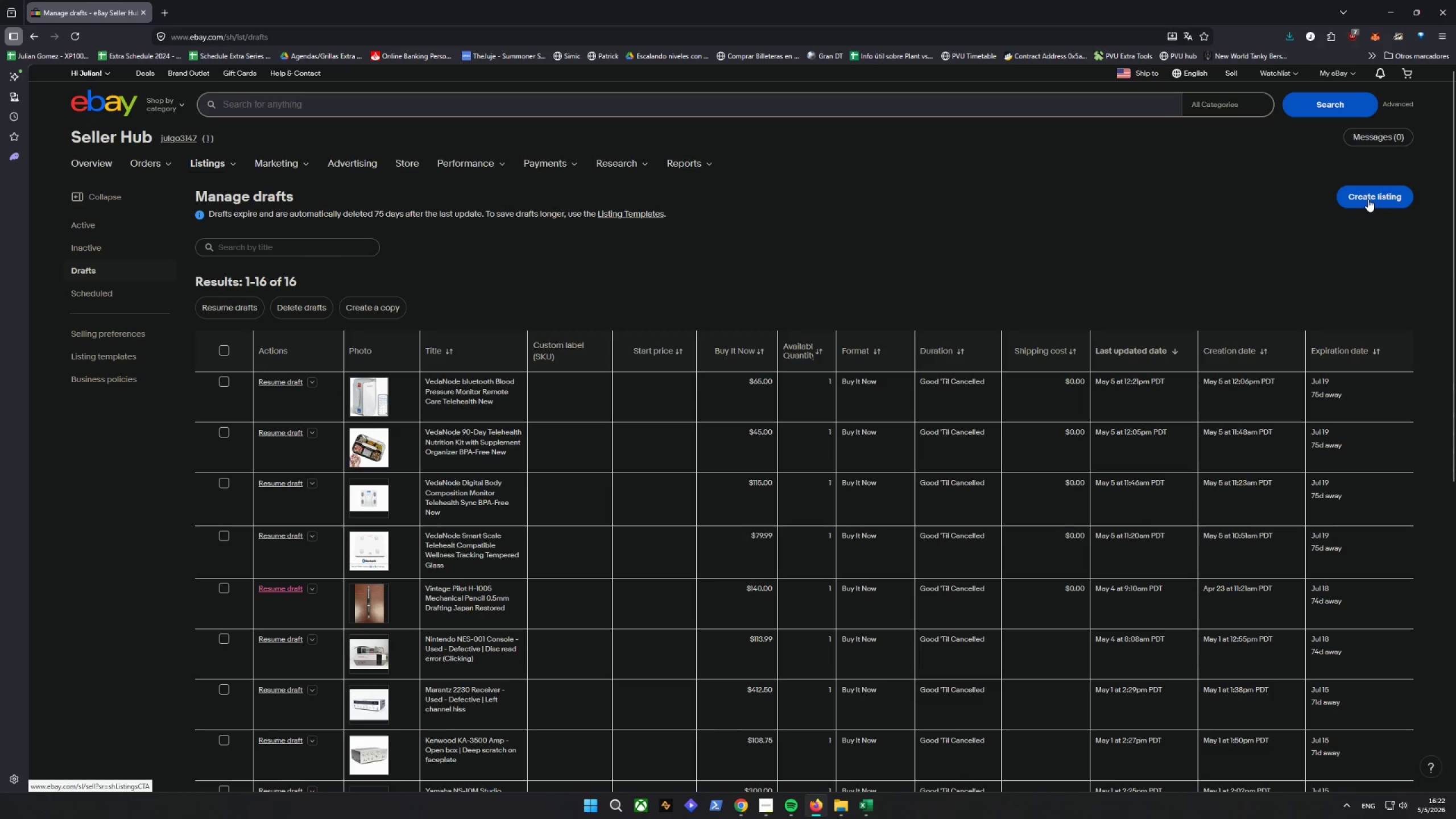 
left_click([1368, 198])
 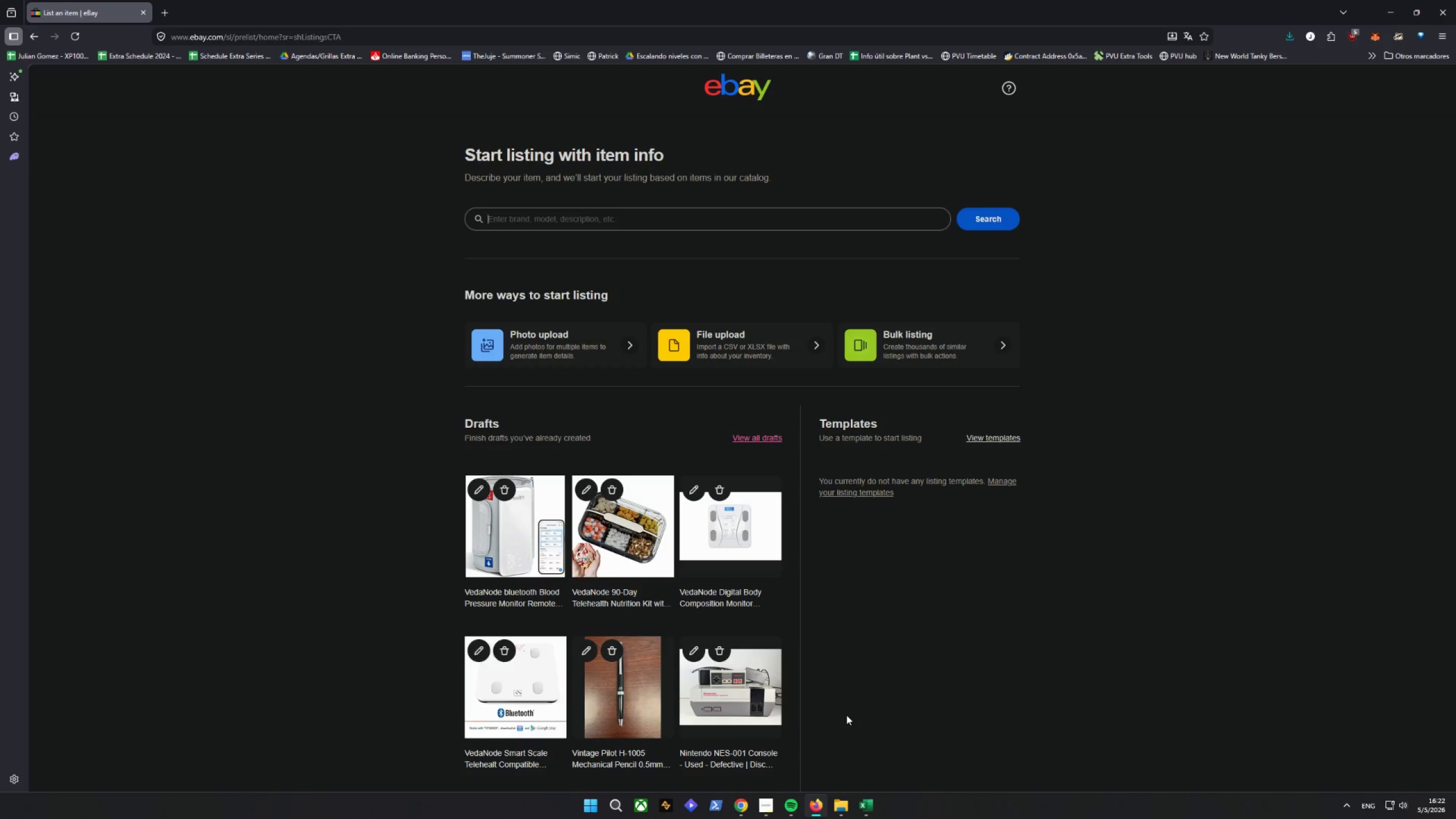 
wait(15.56)
 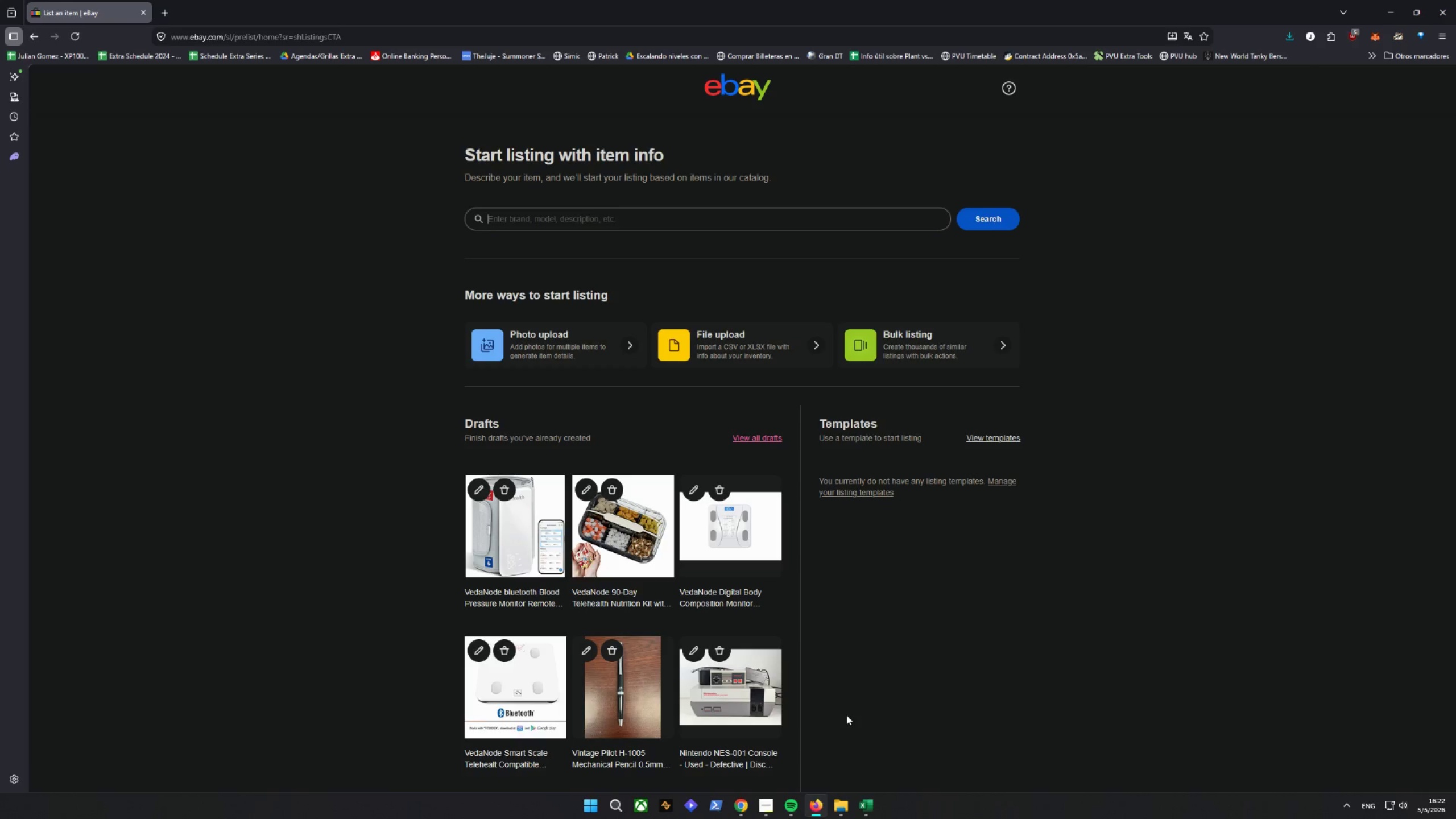 
left_click([866, 802])
 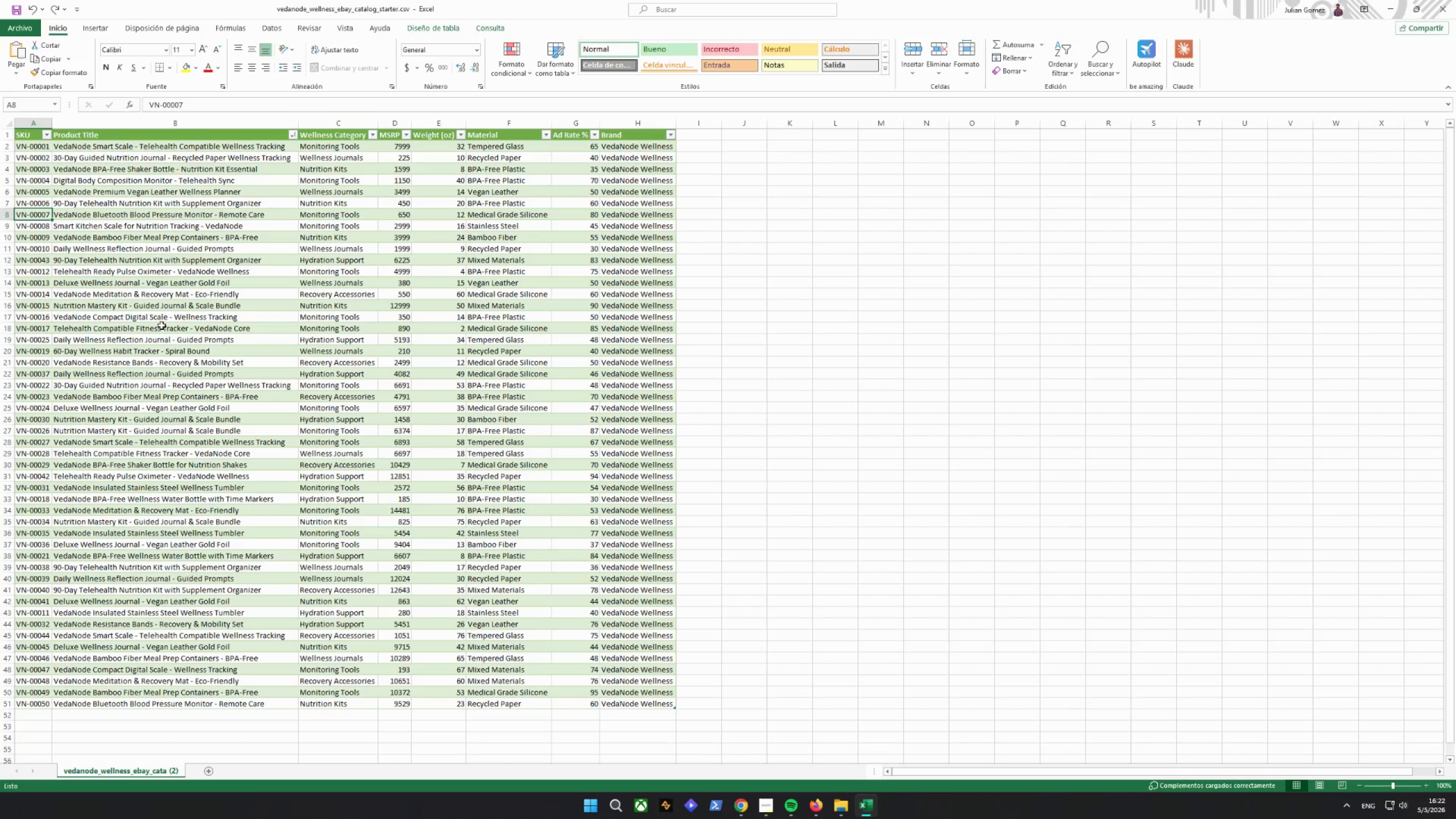 
wait(8.05)
 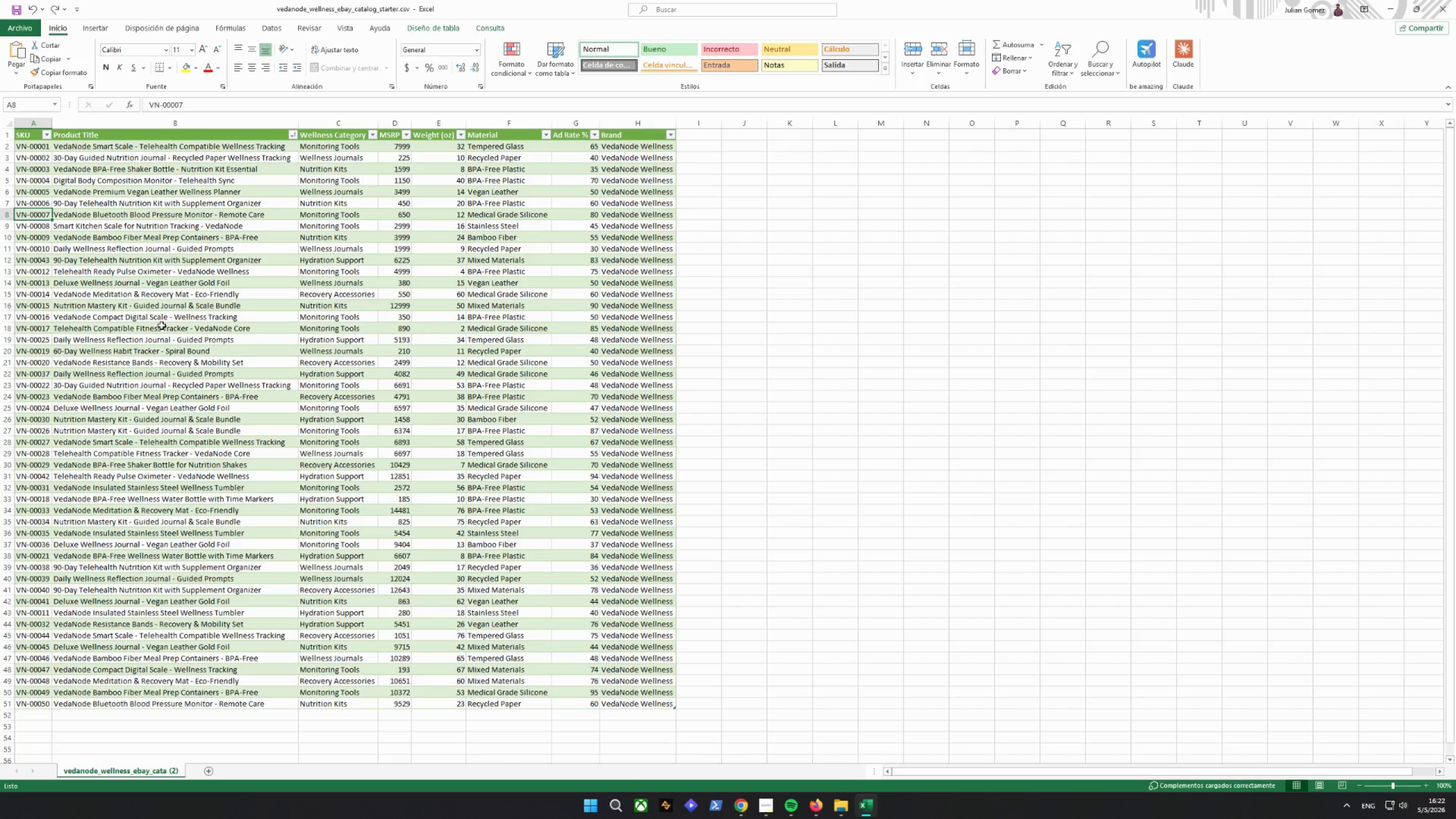 
left_click([83, 304])
 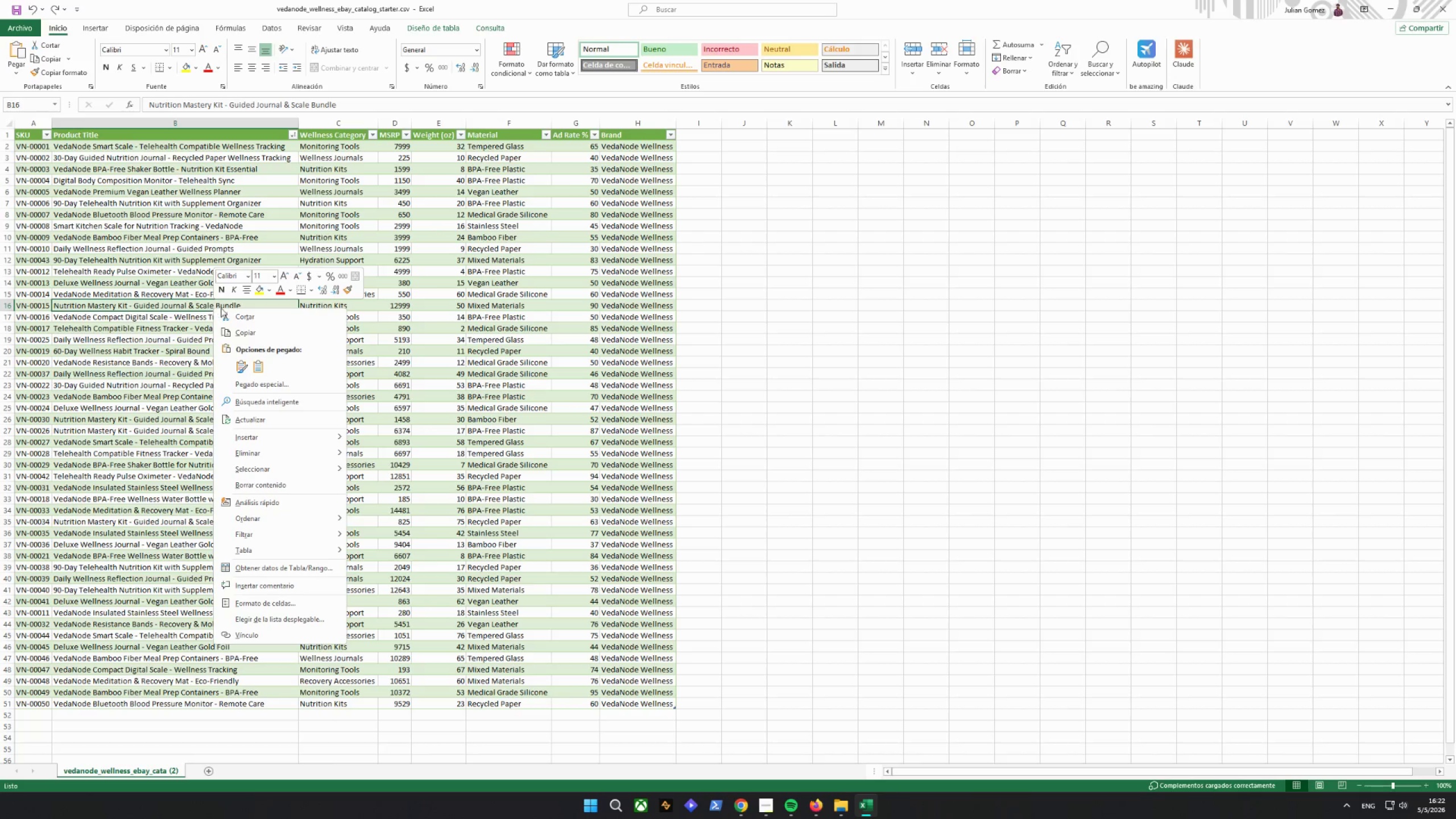 
left_click([254, 335])
 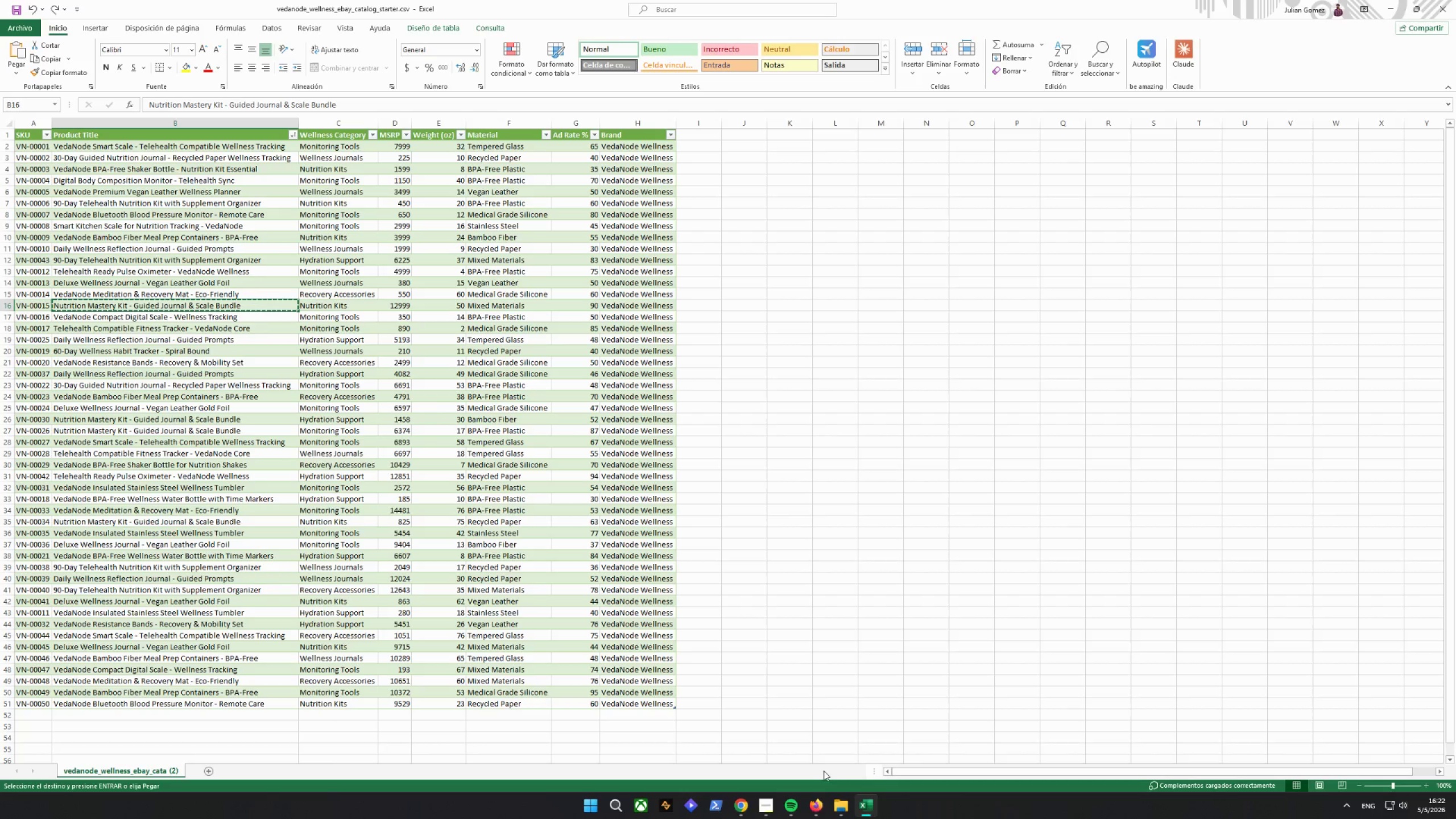 
left_click([820, 796])
 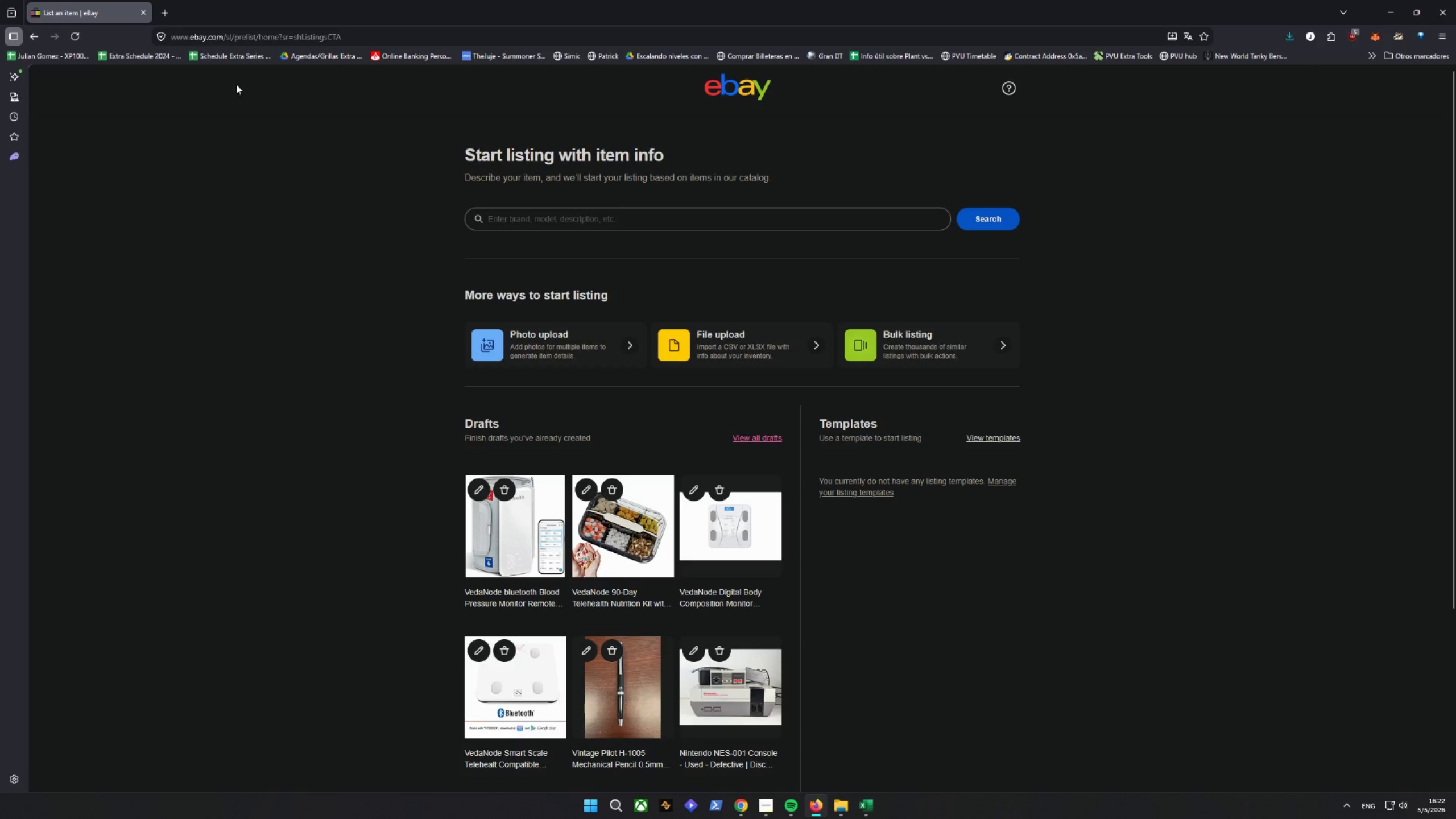 
left_click([165, 9])
 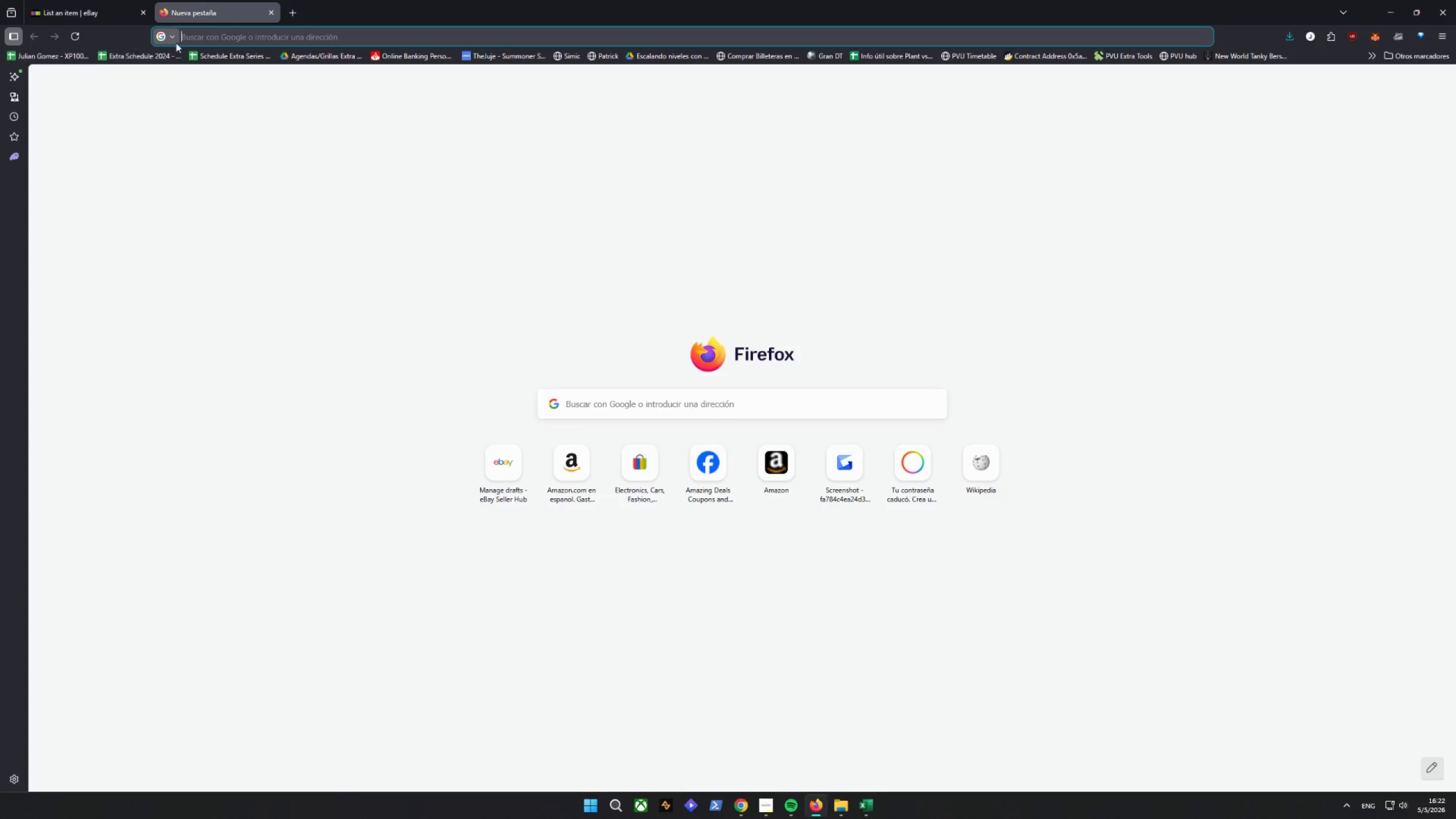 
right_click([218, 38])
 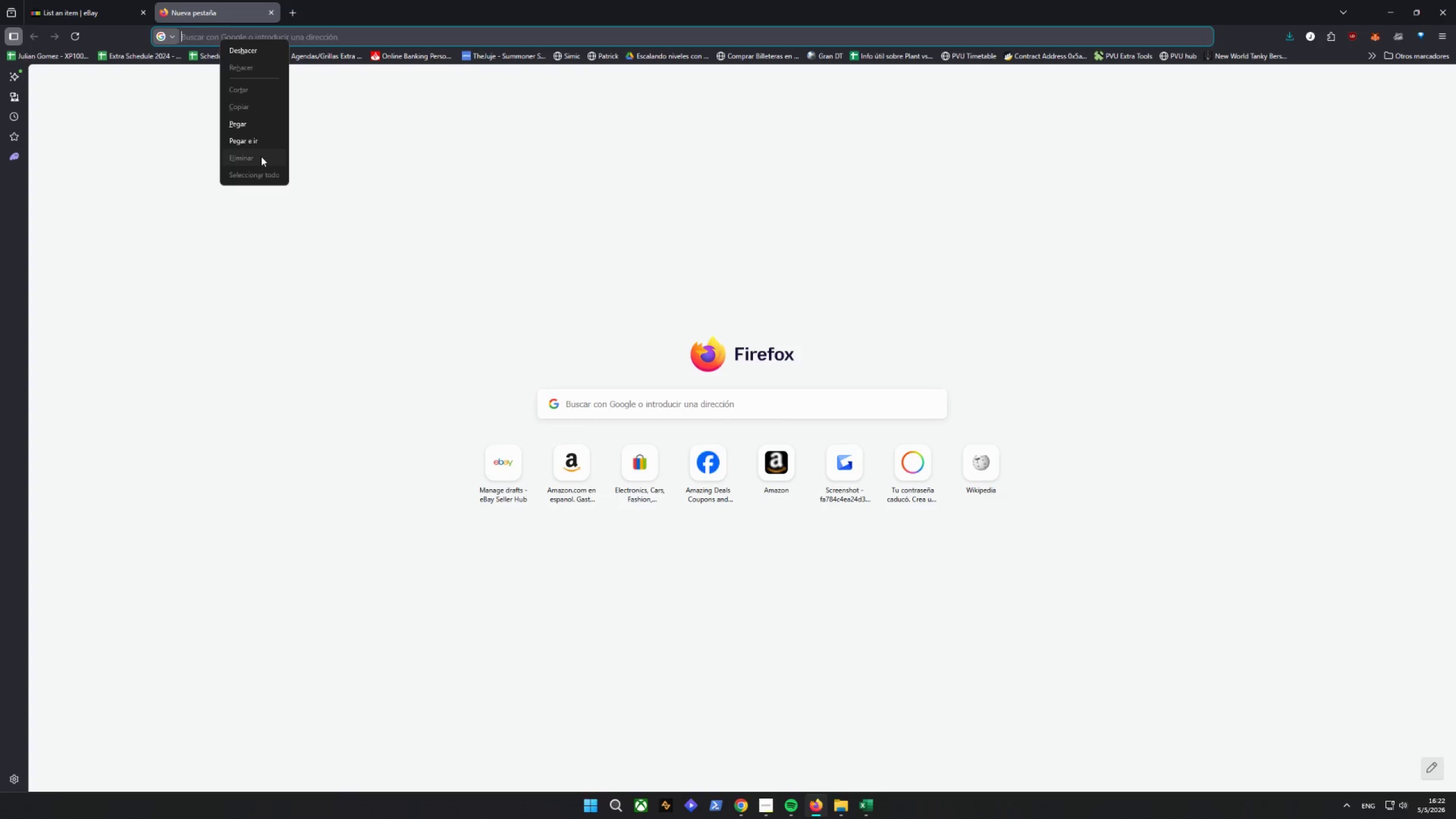 
left_click([255, 142])
 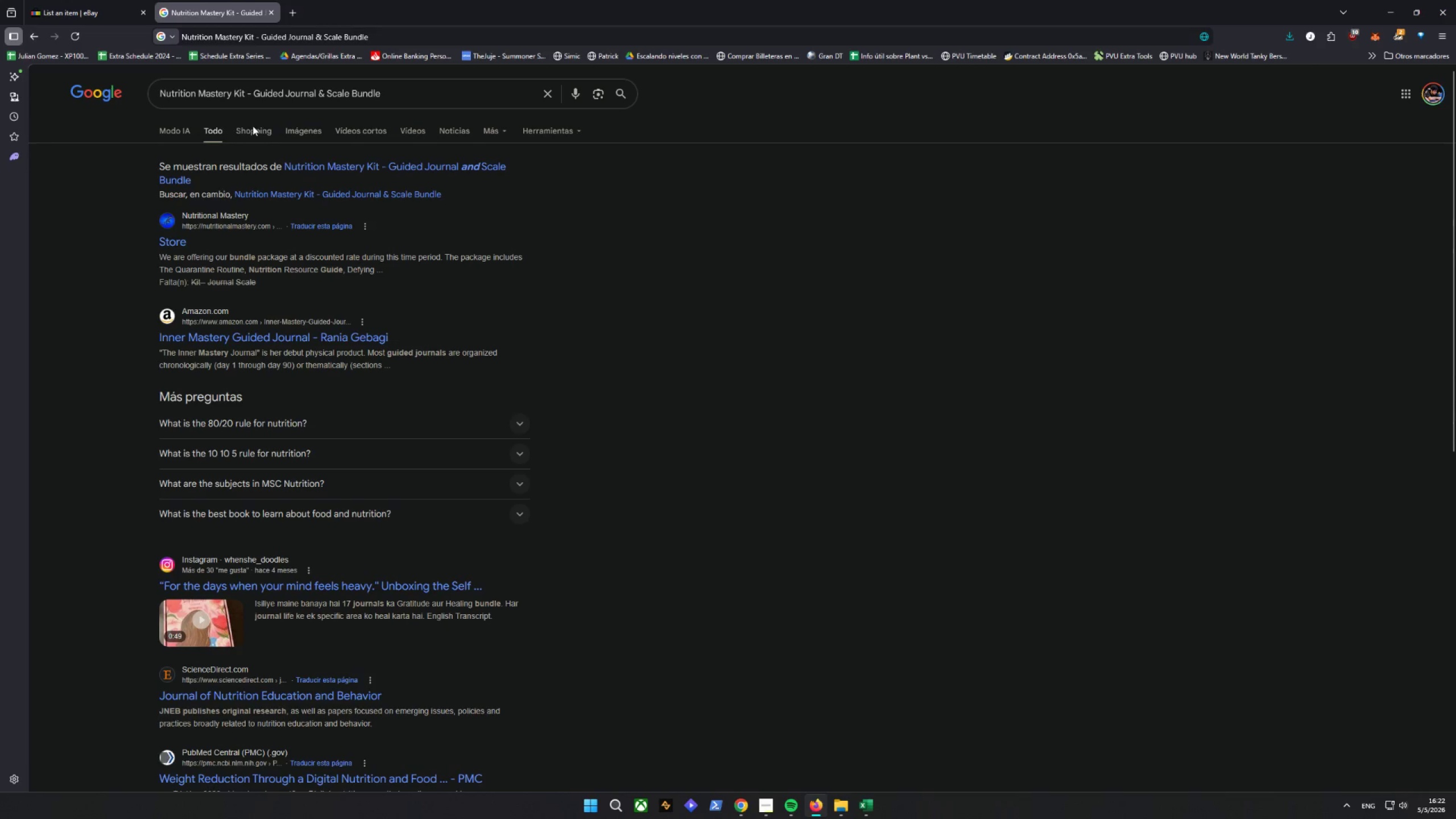 
left_click([314, 131])
 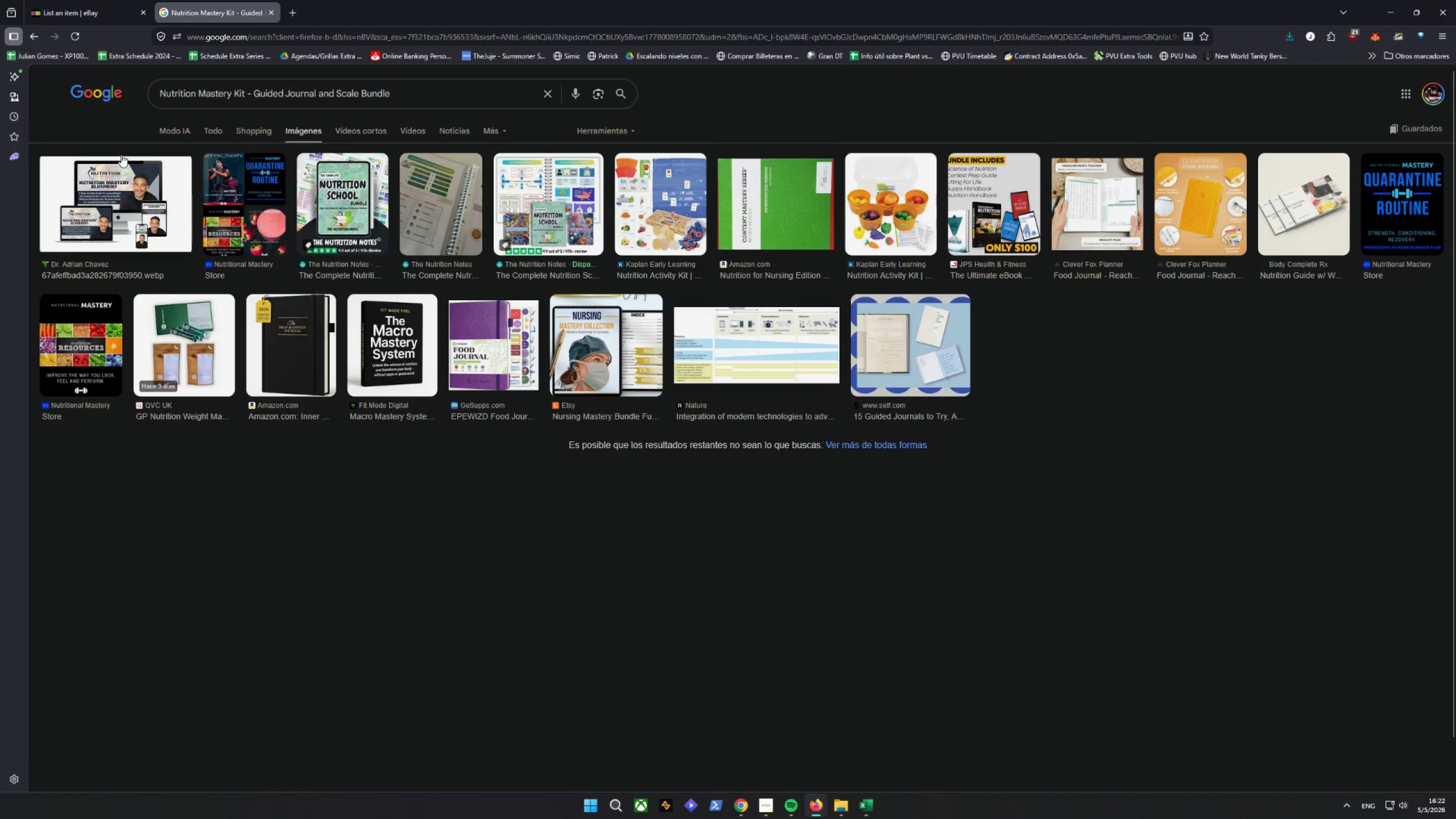 
wait(15.62)
 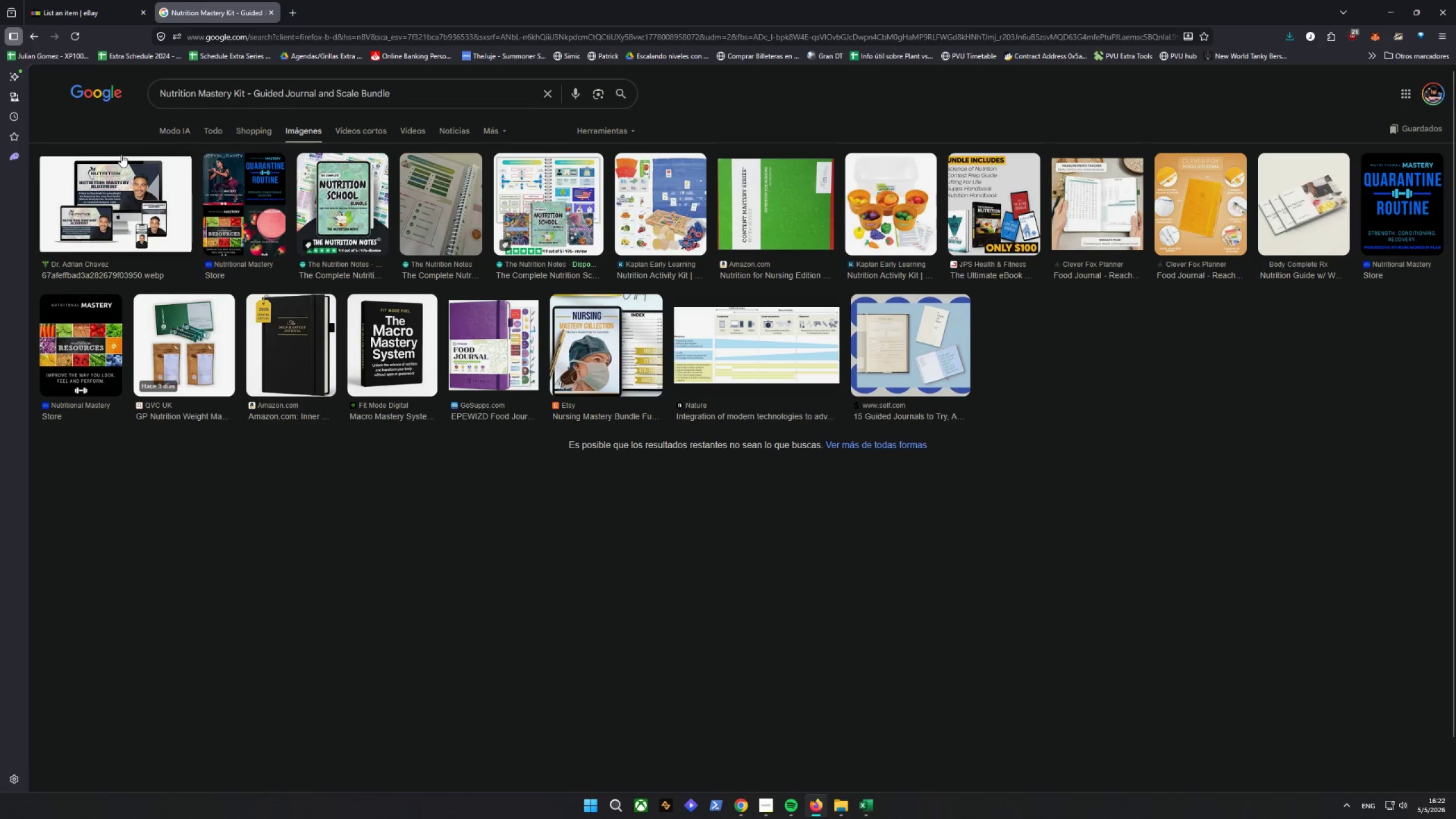 
left_click_drag(start_coordinate=[435, 94], to_coordinate=[4, 108])
 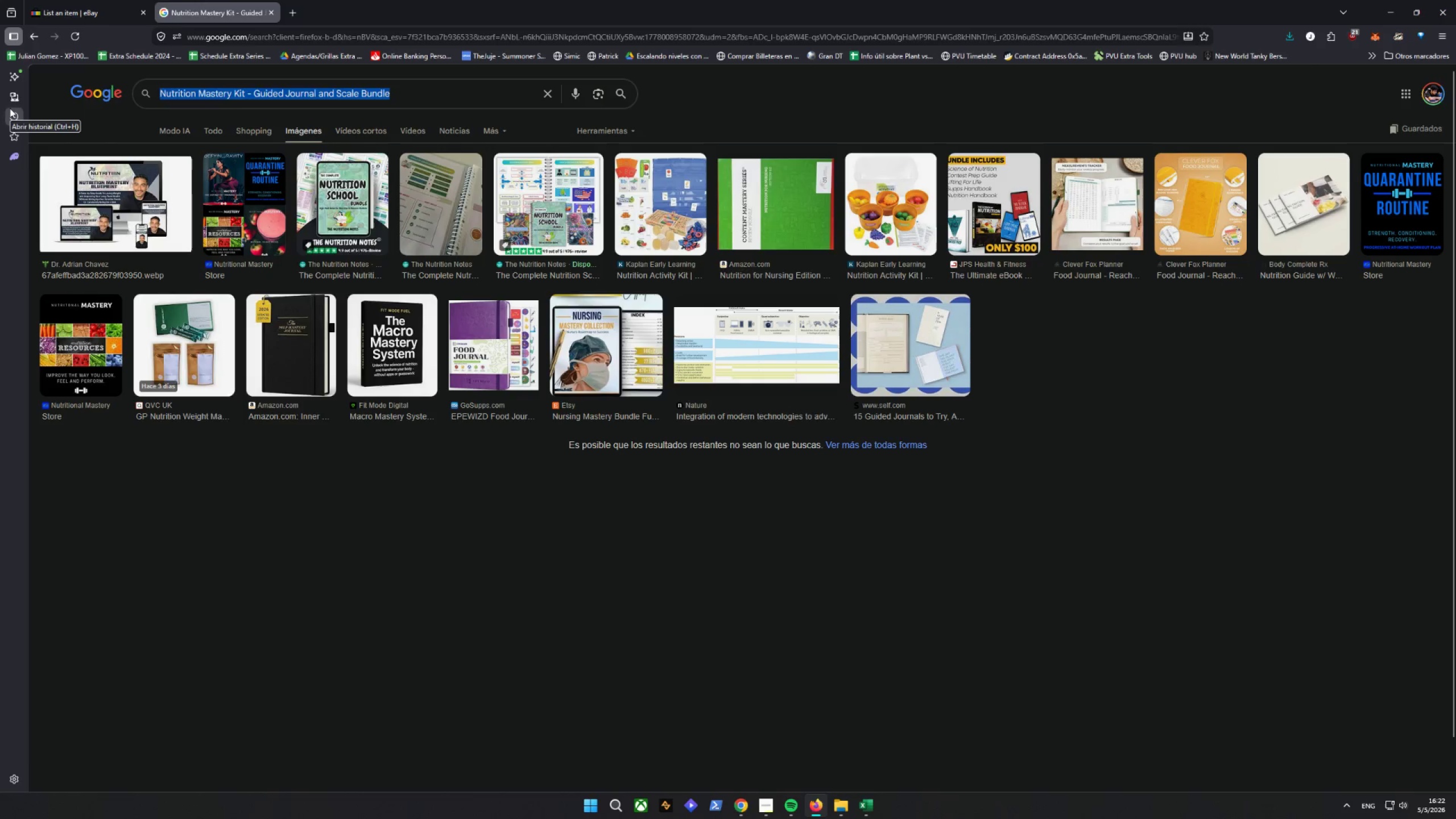 
type(wellness jk)
key(Backspace)
key(Backspace)
type(kui)
key(Backspace)
key(Backspace)
type(iu)
key(Backspace)
type(t bundl)
key(Backspace)
key(Backspace)
key(Backspace)
type(ndle scale journal white background)
 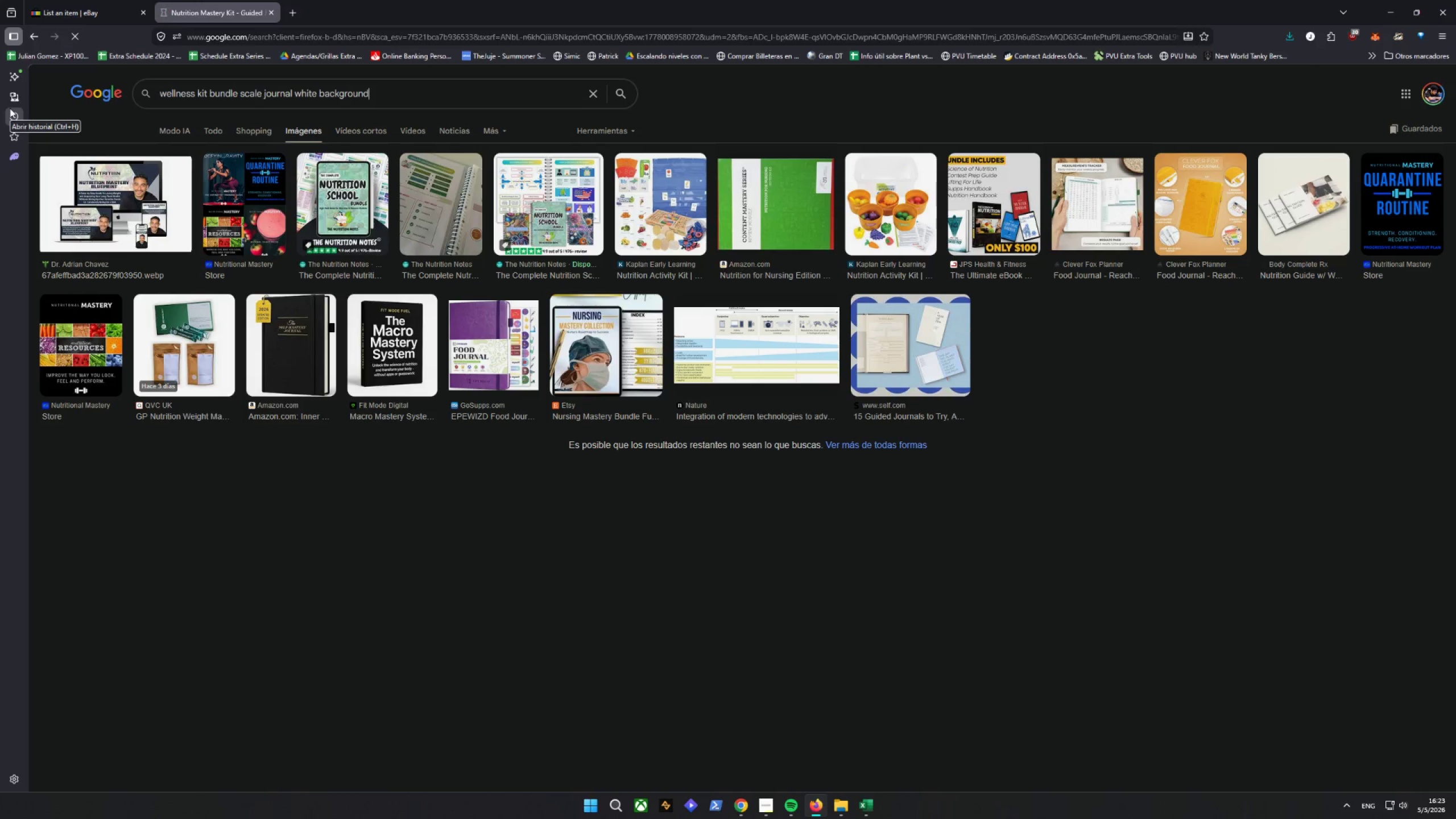 
key(Enter)
 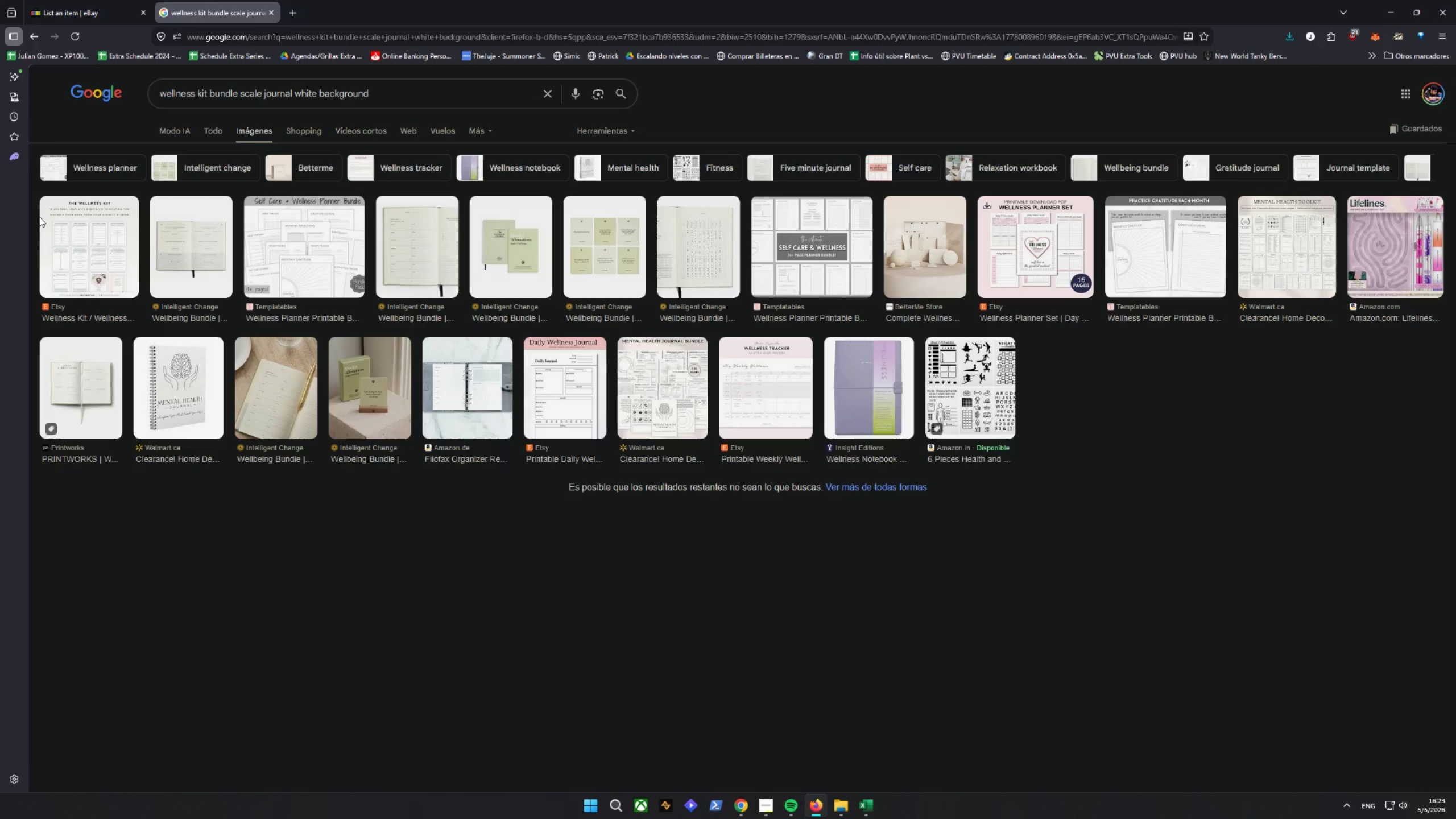 
wait(30.07)
 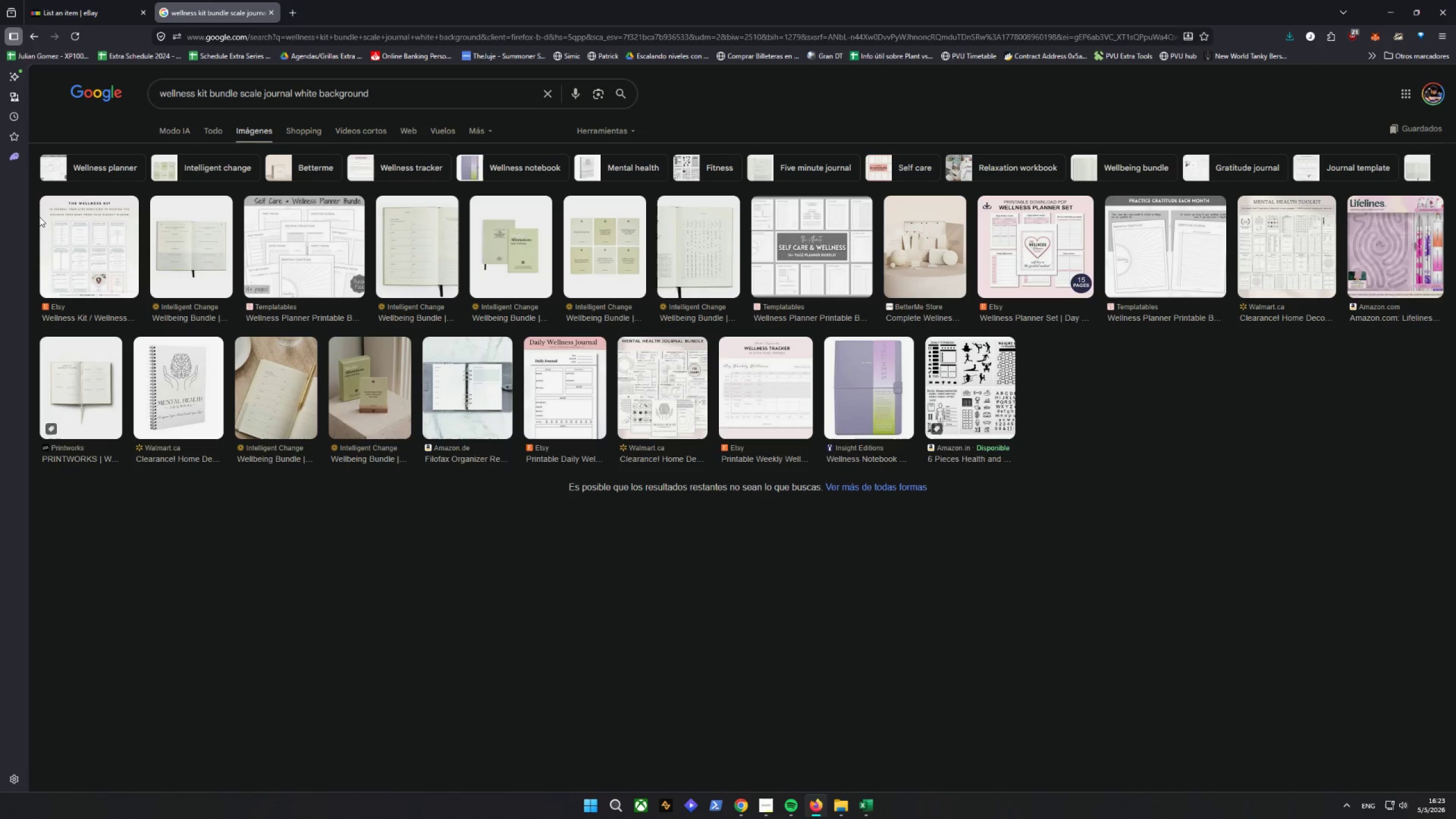 
left_click([92, 230])
 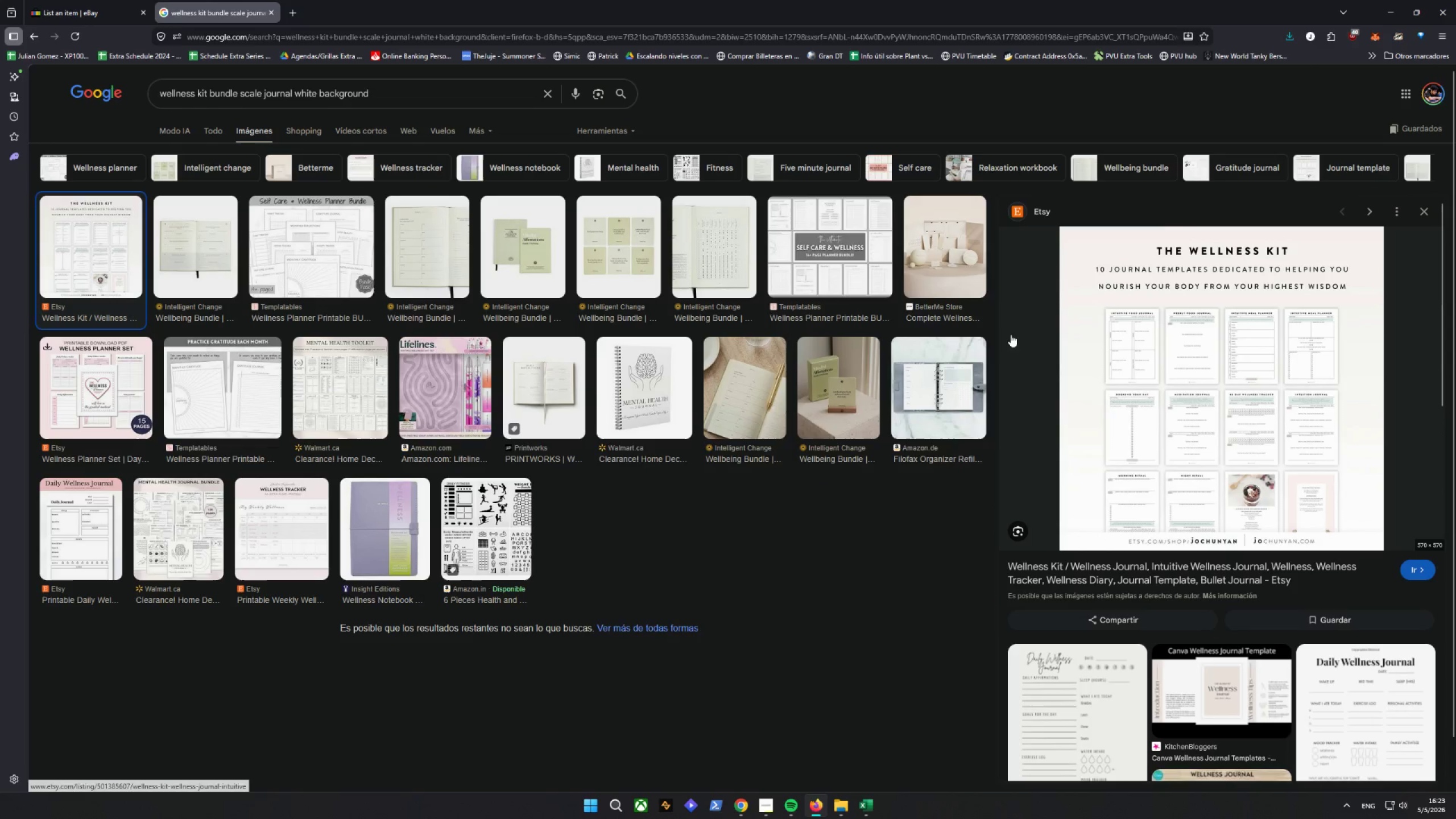 
scroll: coordinate [1065, 391], scroll_direction: down, amount: 3.0
 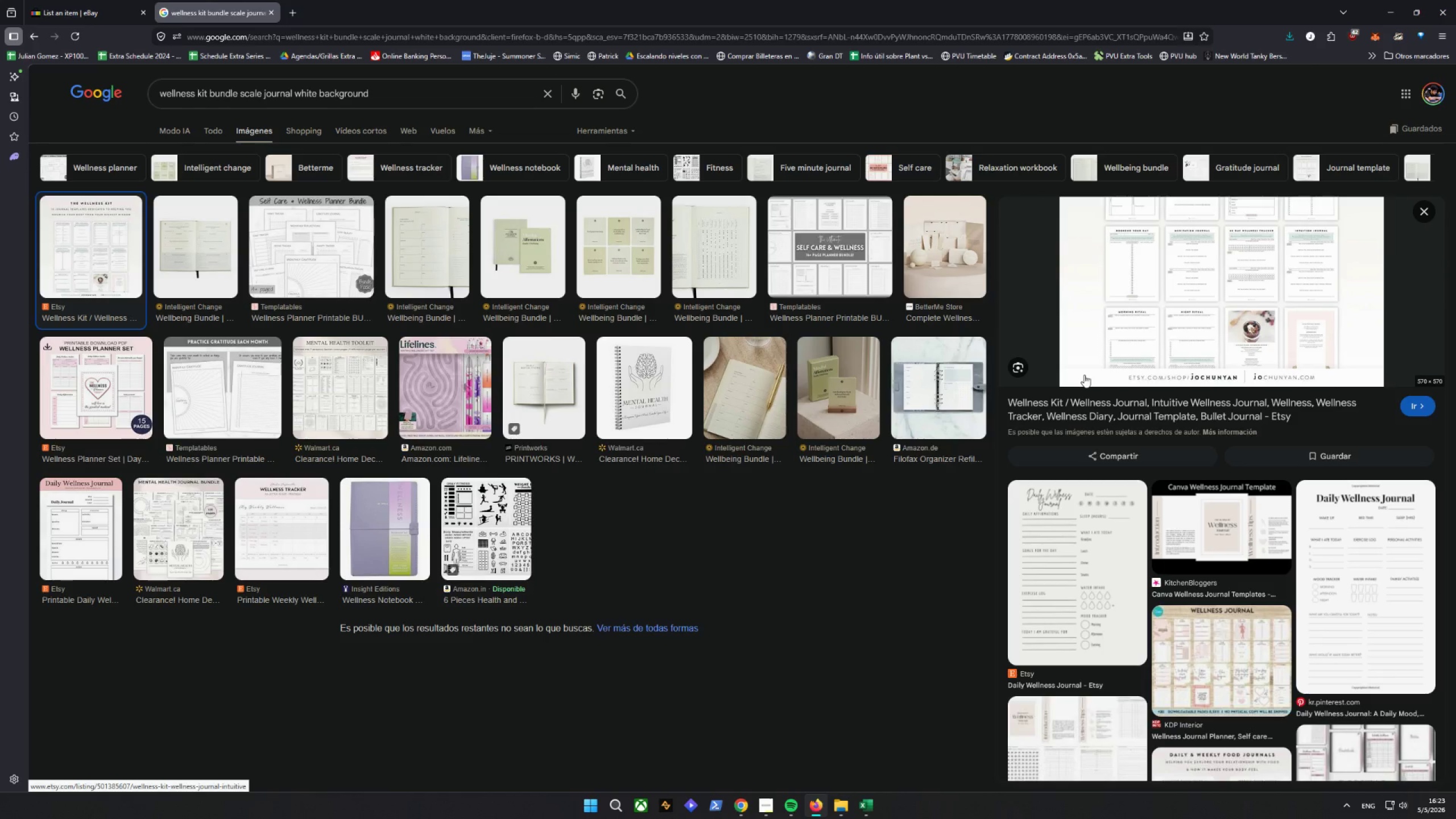 
wait(17.29)
 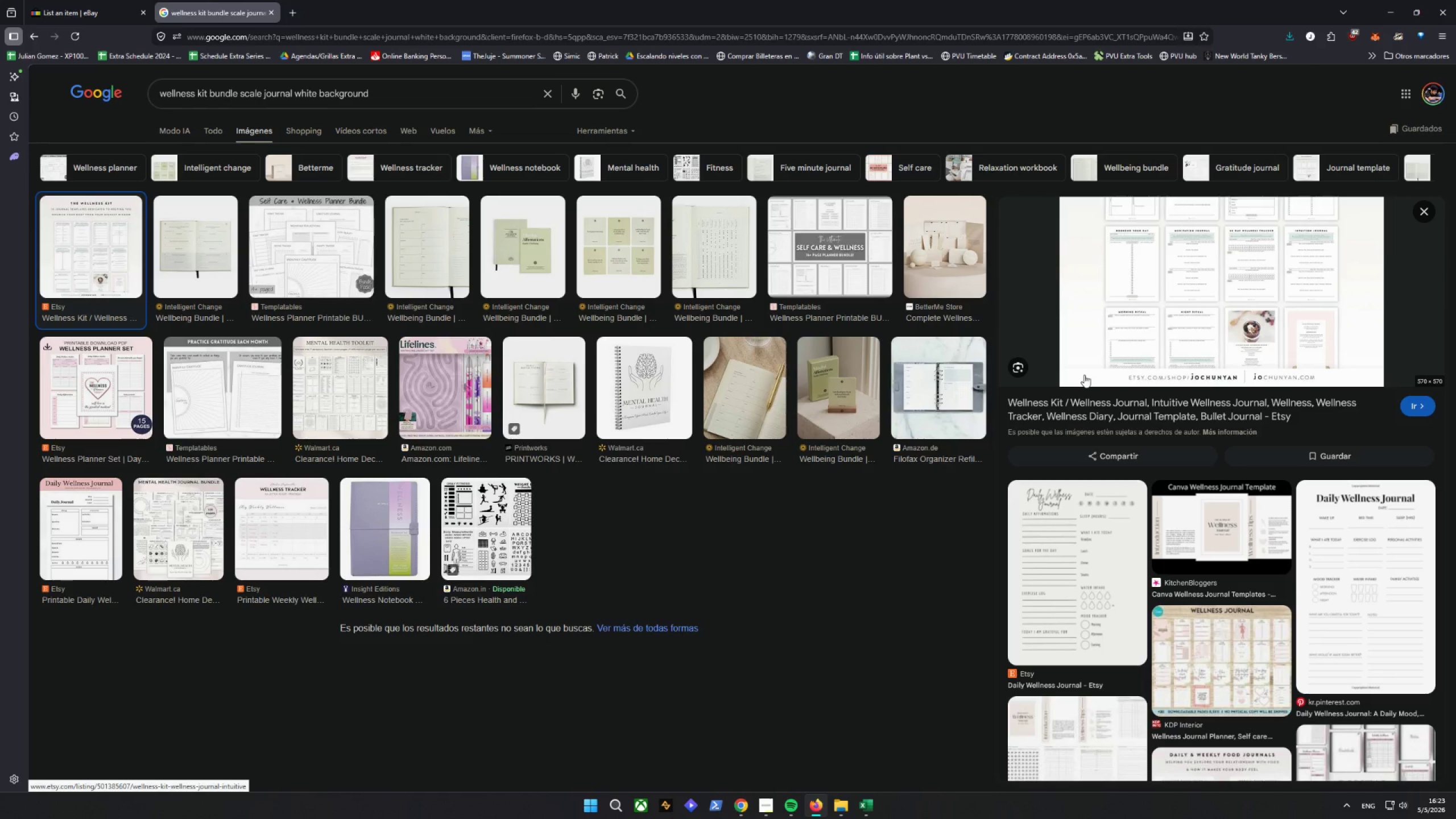 
type(pulse oximeter white background productphot)
key(Backspace)
key(Backspace)
key(Backspace)
key(Backspace)
type( photot)
key(Backspace)
 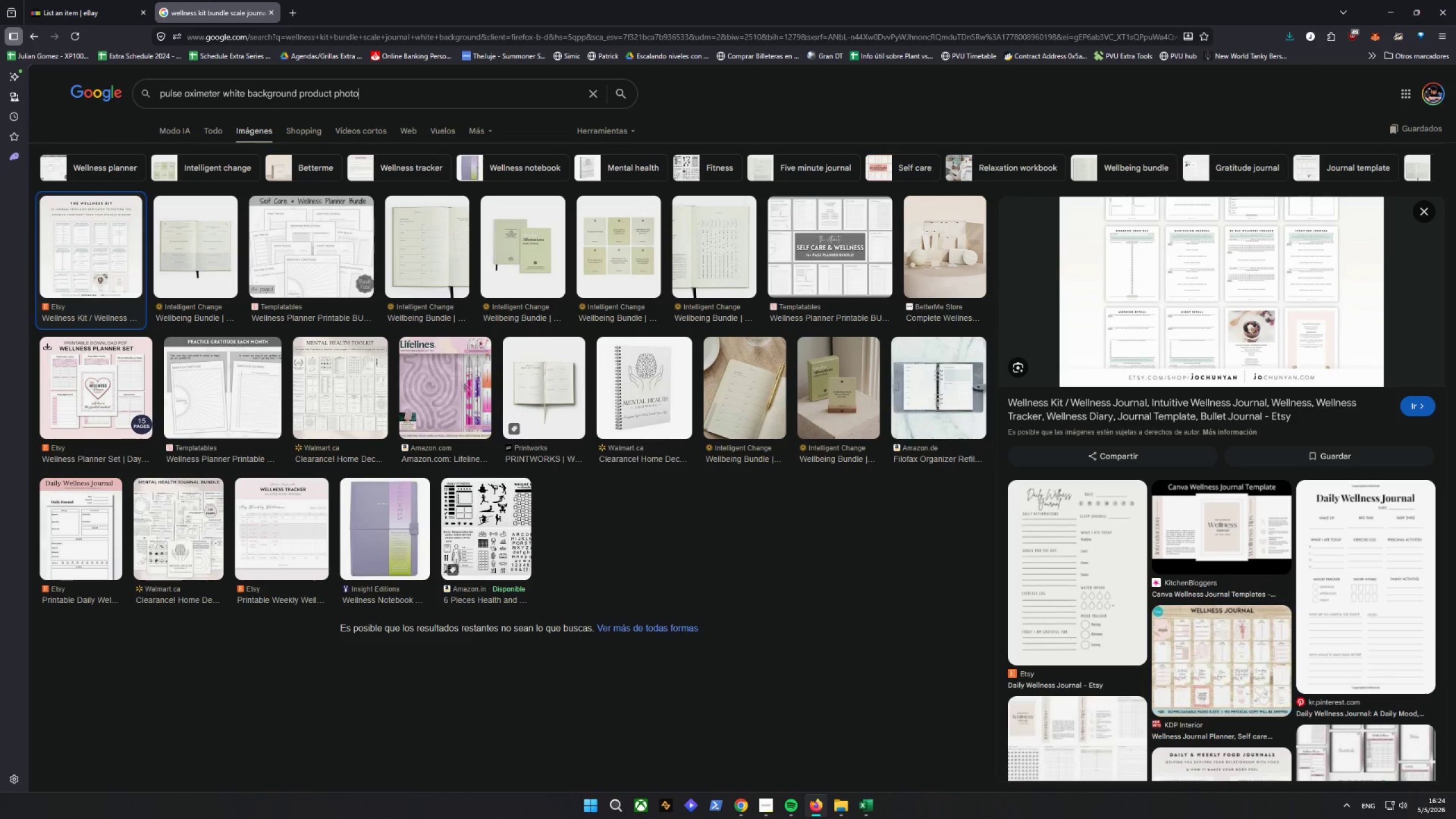 
key(Enter)
 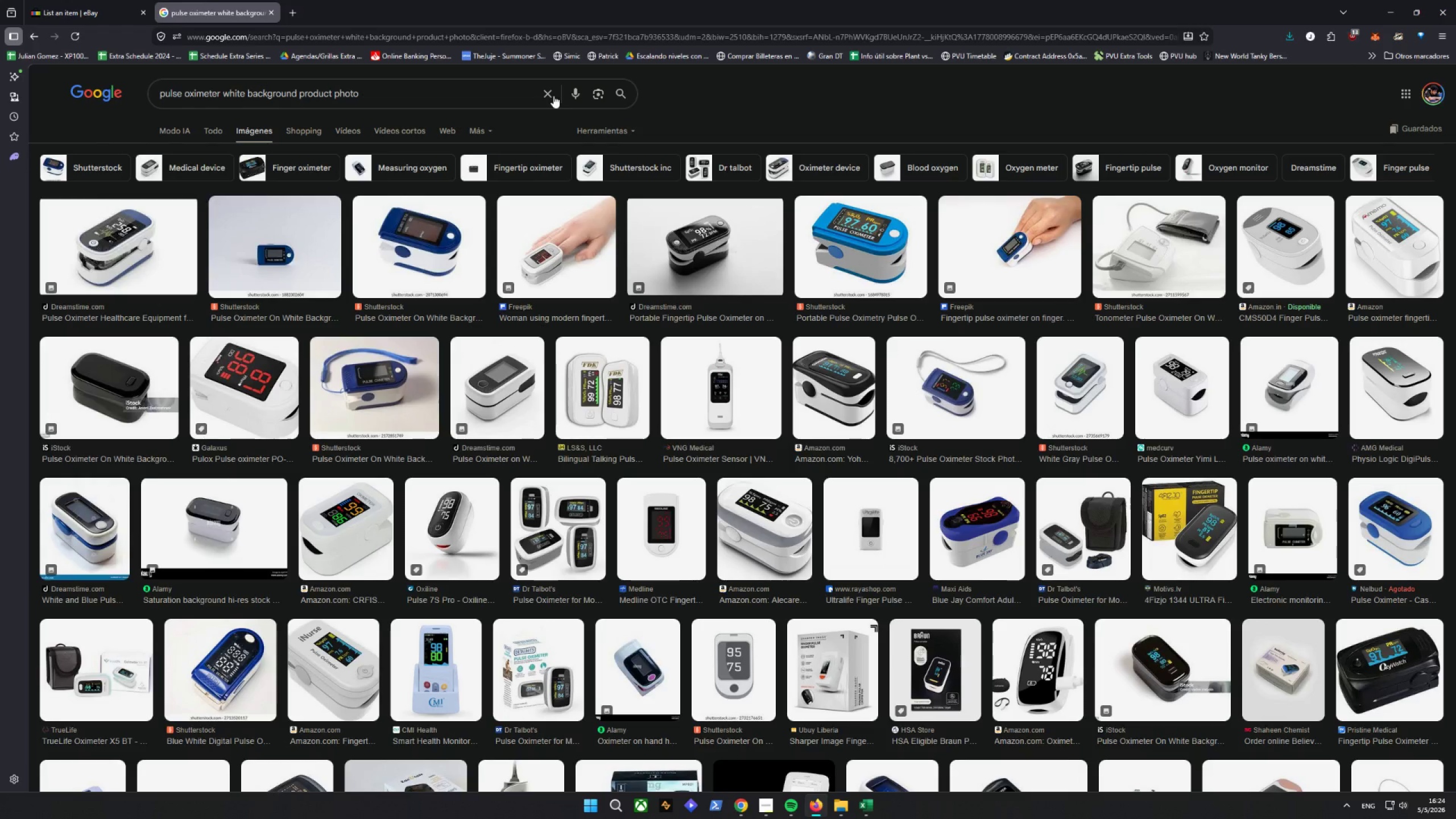 
wait(6.05)
 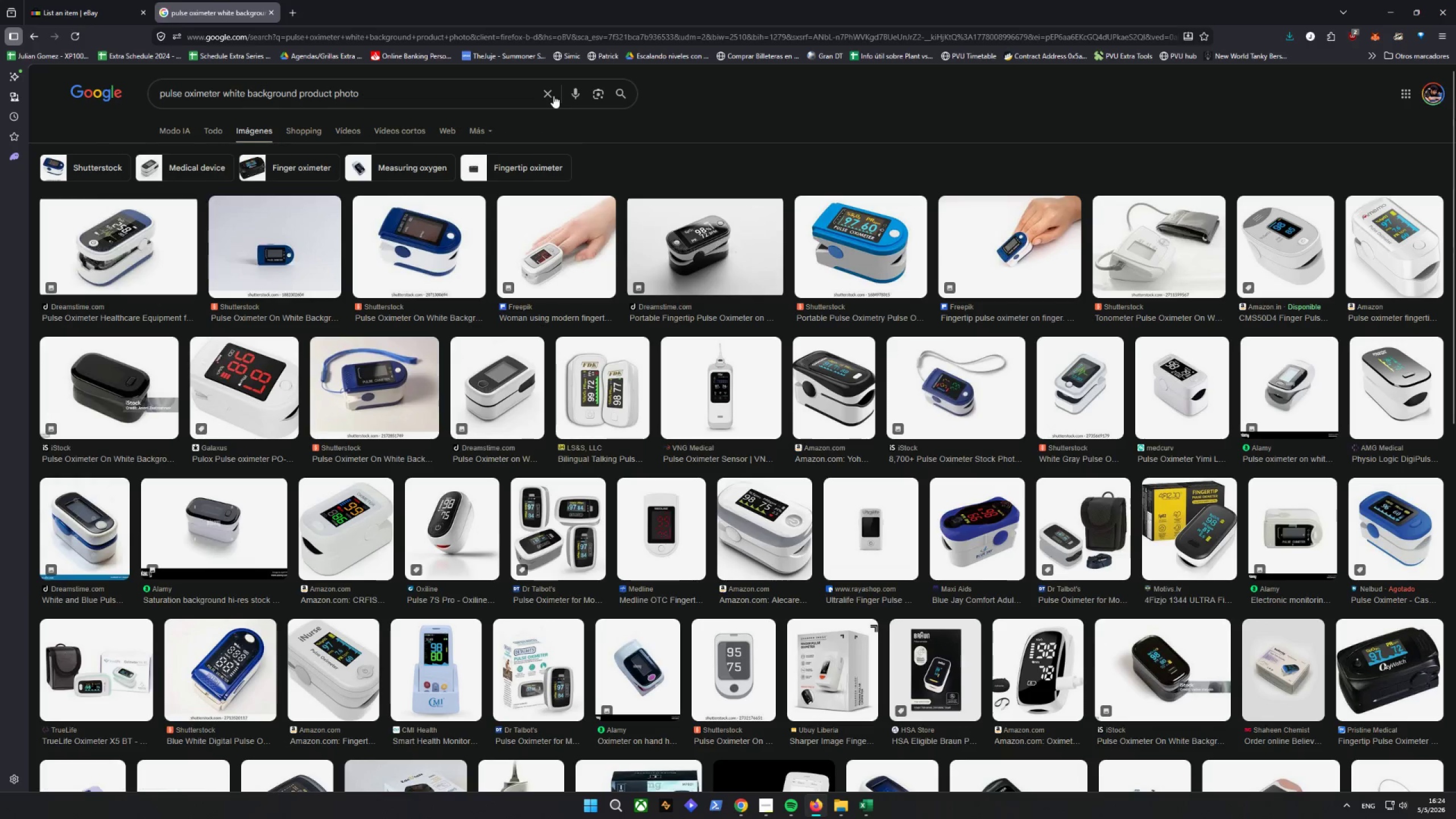 
left_click([103, 0])
 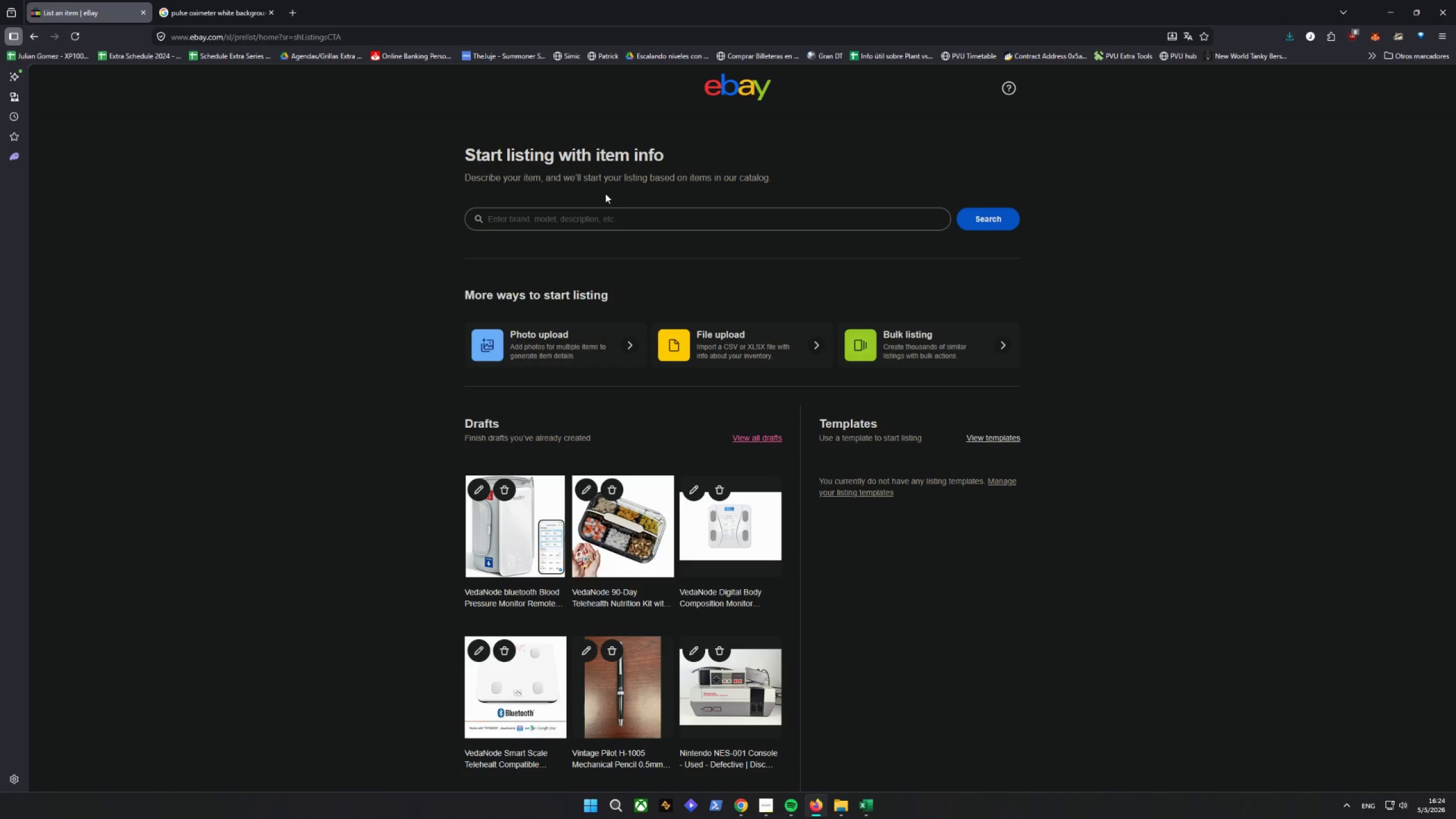 
wait(10.72)
 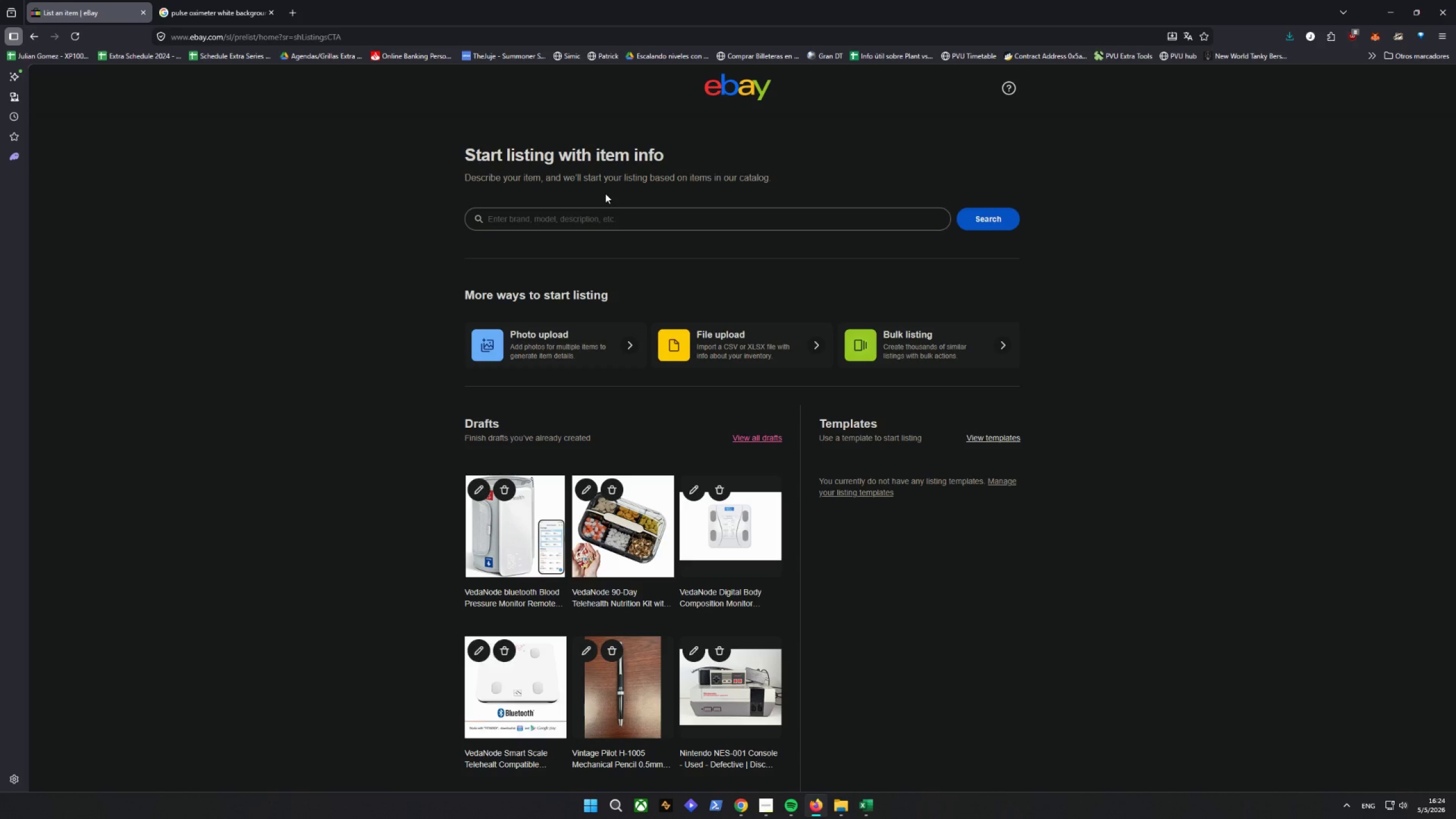 
key(Tab)
 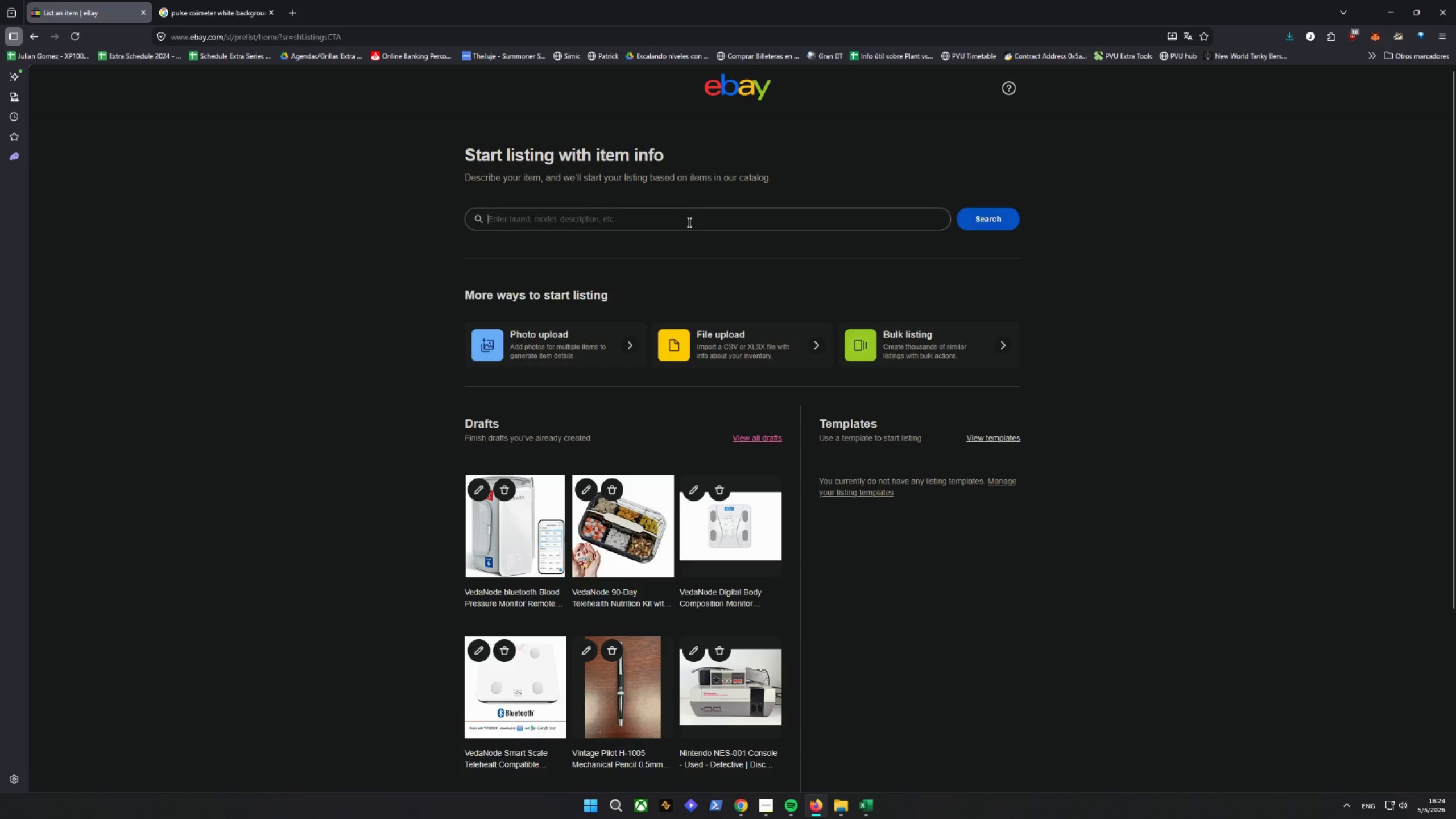 
type(VedaNode te)
key(Backspace)
key(Backspace)
type(TE)
key(Backspace)
type(er)
key(Backspace)
type(ll)
key(Backspace)
type(ej)
key(Backspace)
type(health Pulse Oximetr re)
key(Backspace)
key(Backspace)
type(Remote Care Medical Grade BPA/)
key(Backspace)
type(-Free New)
 